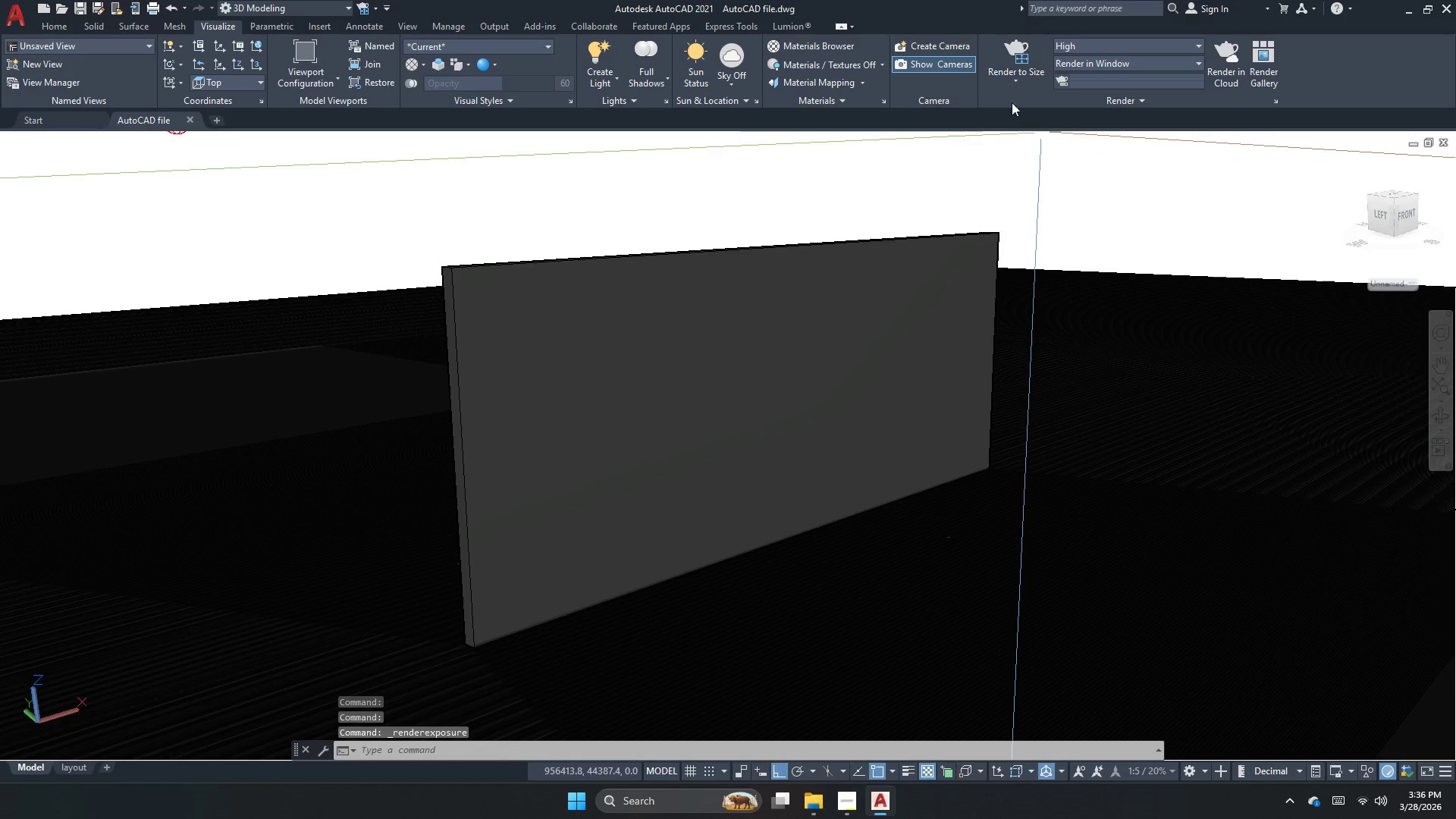 
left_click([1013, 55])
 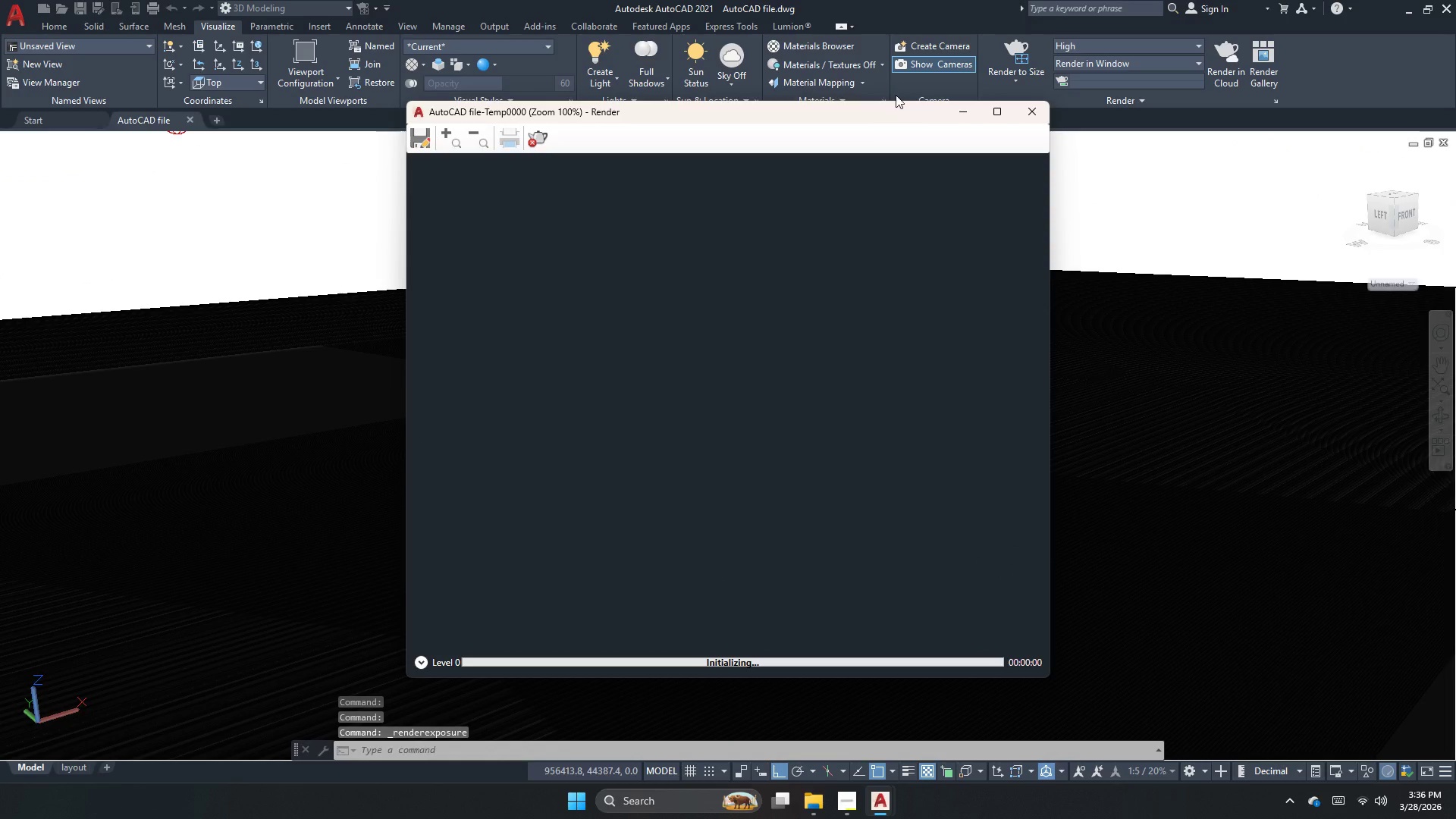 
mouse_move([850, 196])
 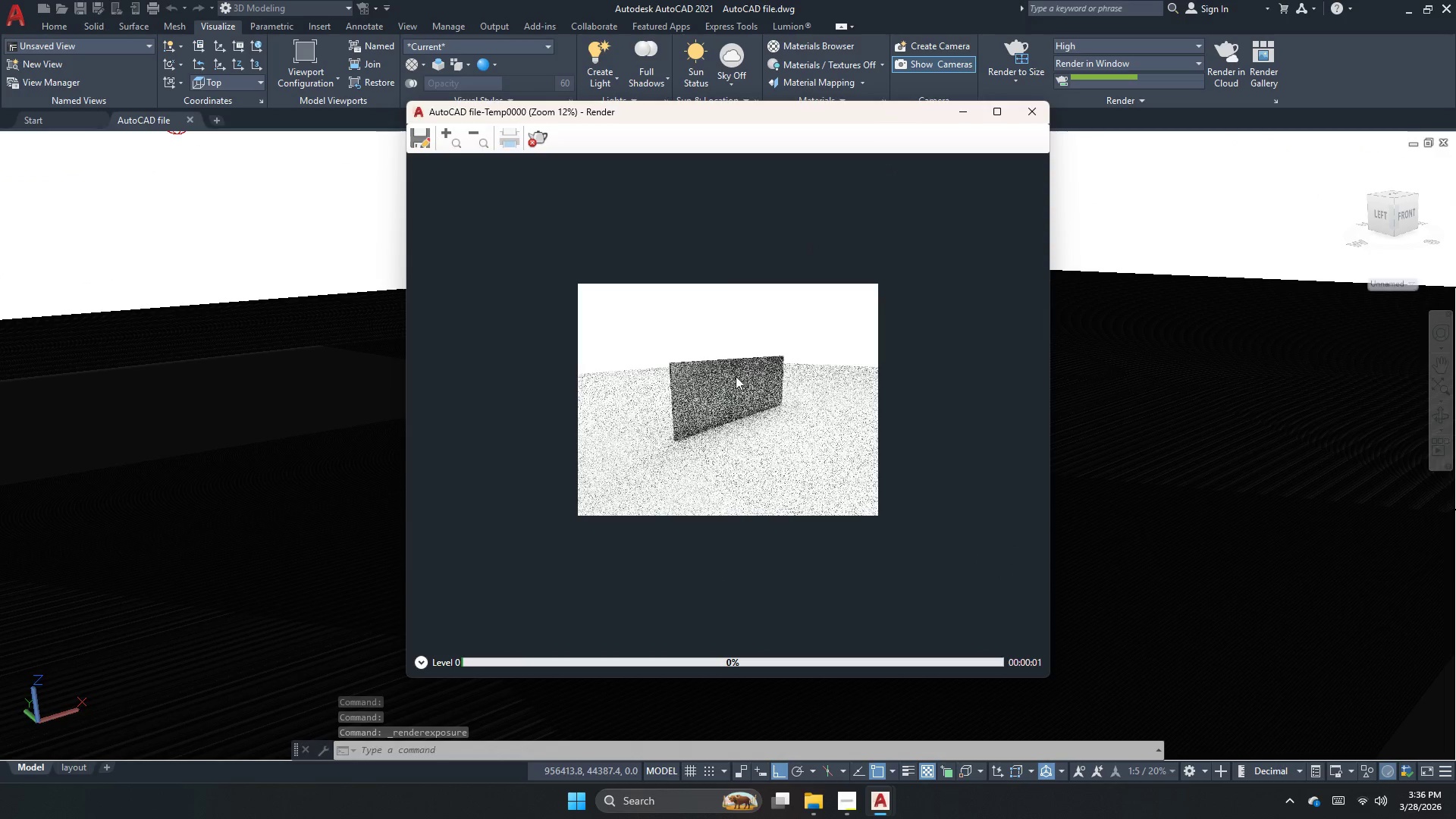 
scroll: coordinate [725, 389], scroll_direction: up, amount: 2.0
 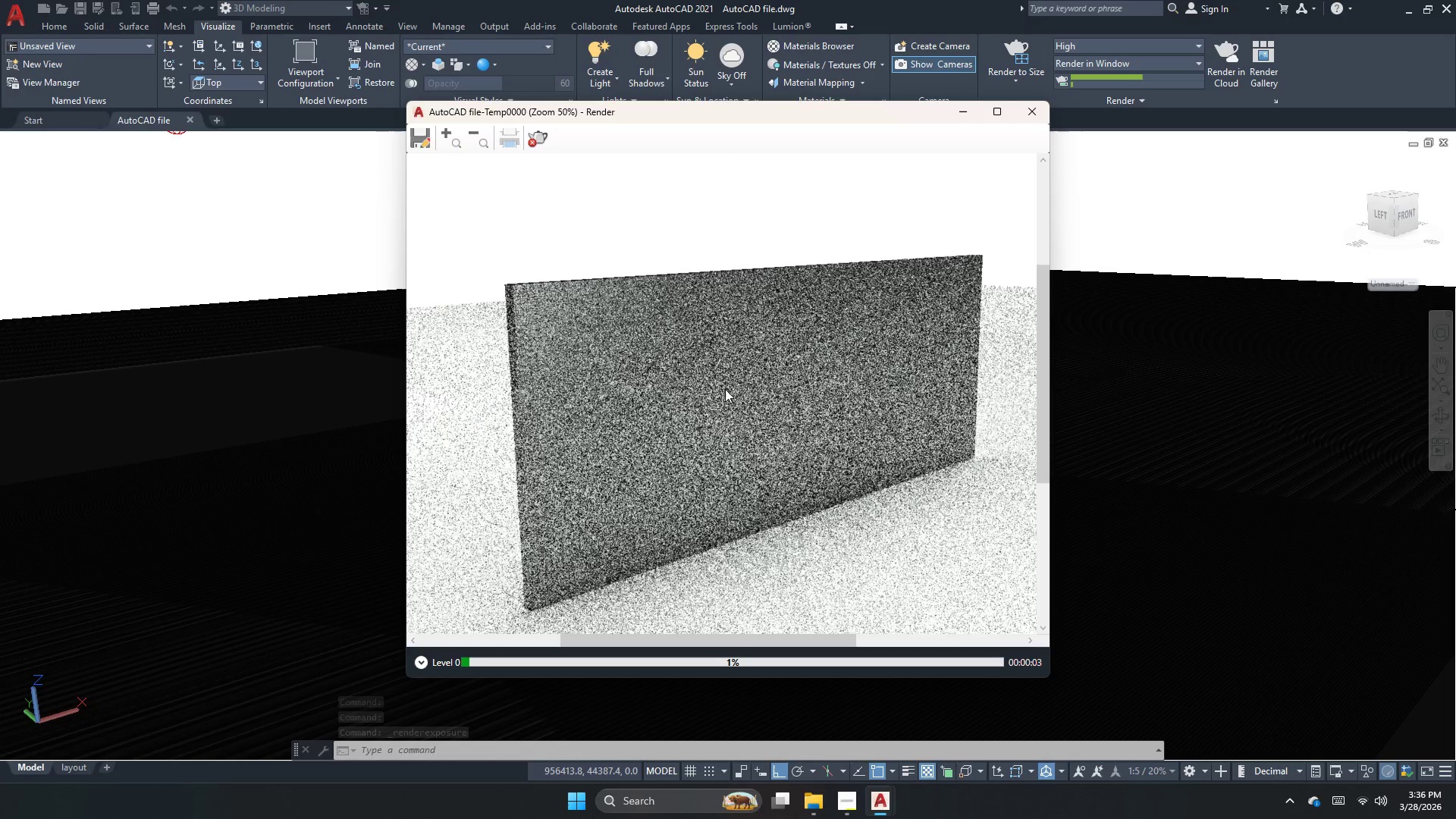 
scroll: coordinate [725, 389], scroll_direction: down, amount: 1.0
 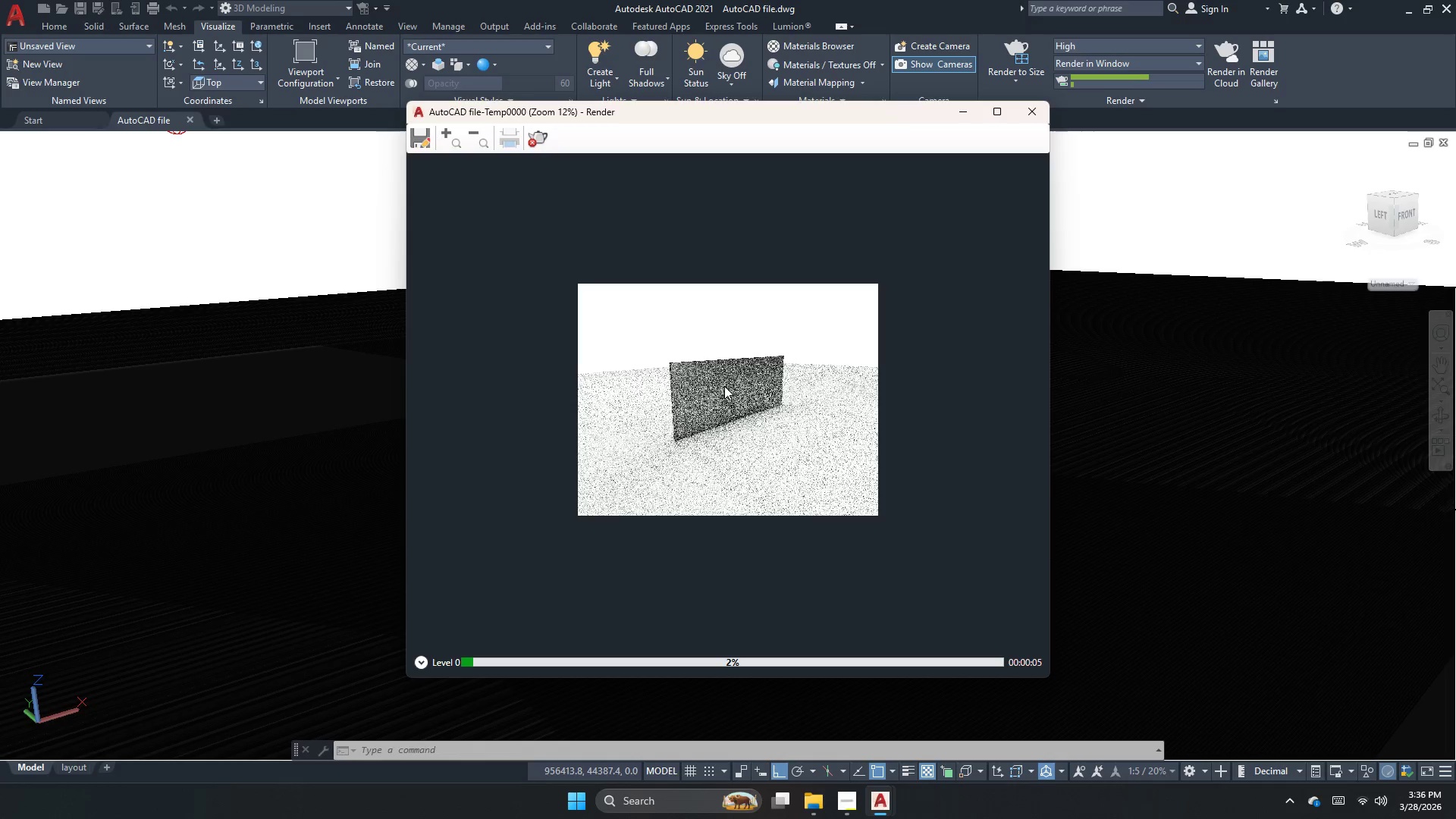 
scroll: coordinate [724, 386], scroll_direction: up, amount: 2.0
 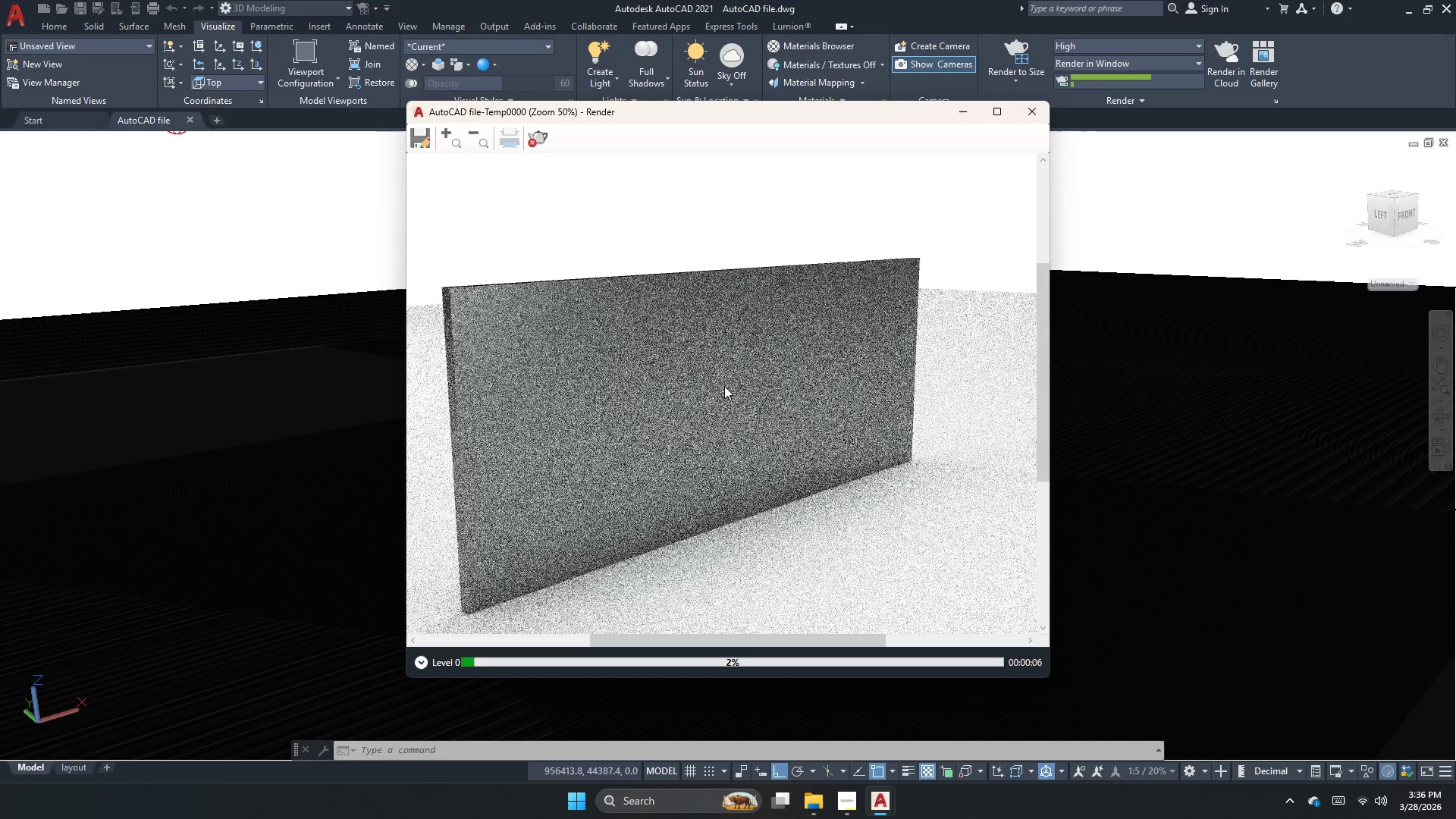 
scroll: coordinate [724, 386], scroll_direction: down, amount: 1.0
 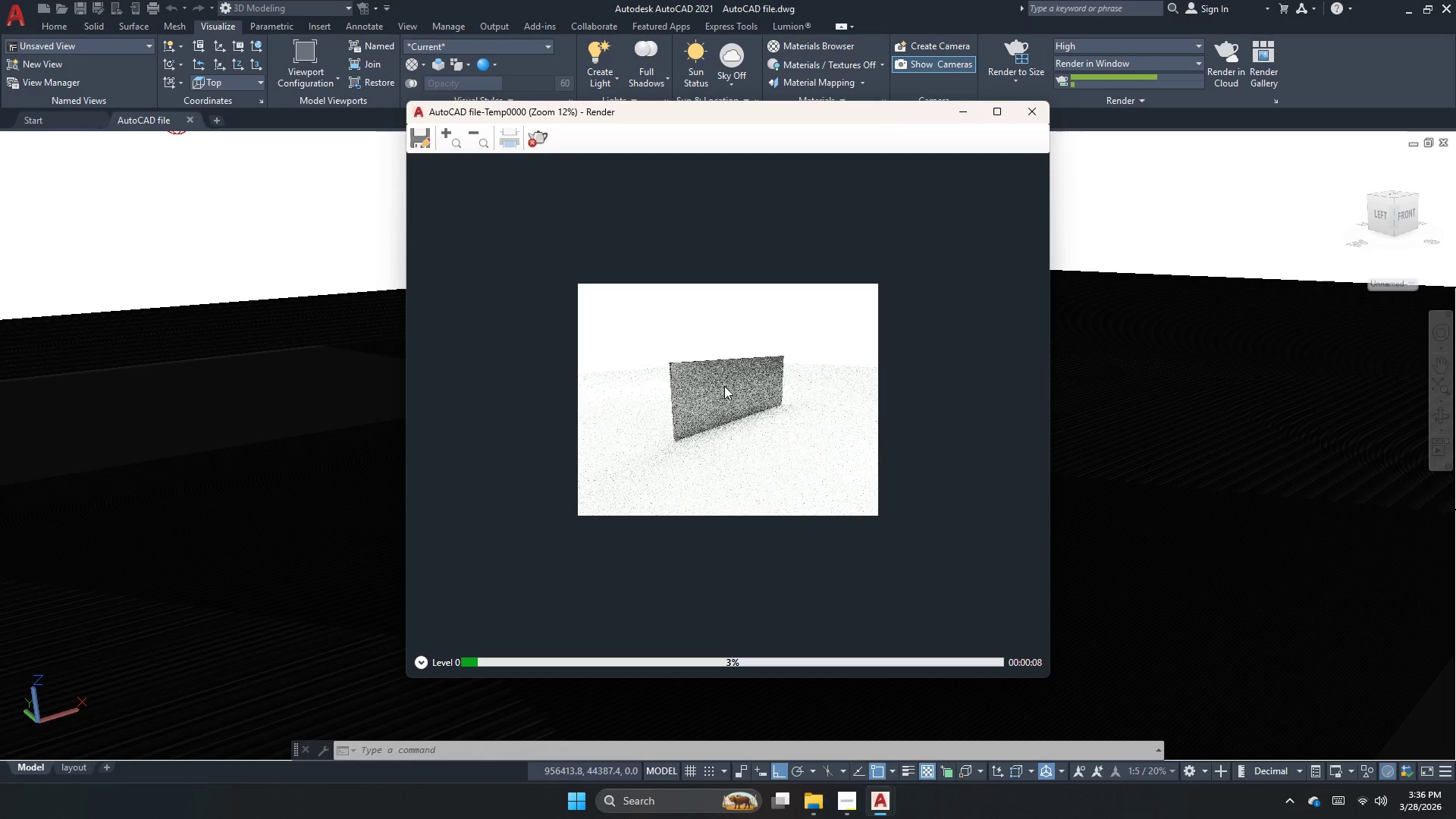 
scroll: coordinate [724, 386], scroll_direction: up, amount: 2.0
 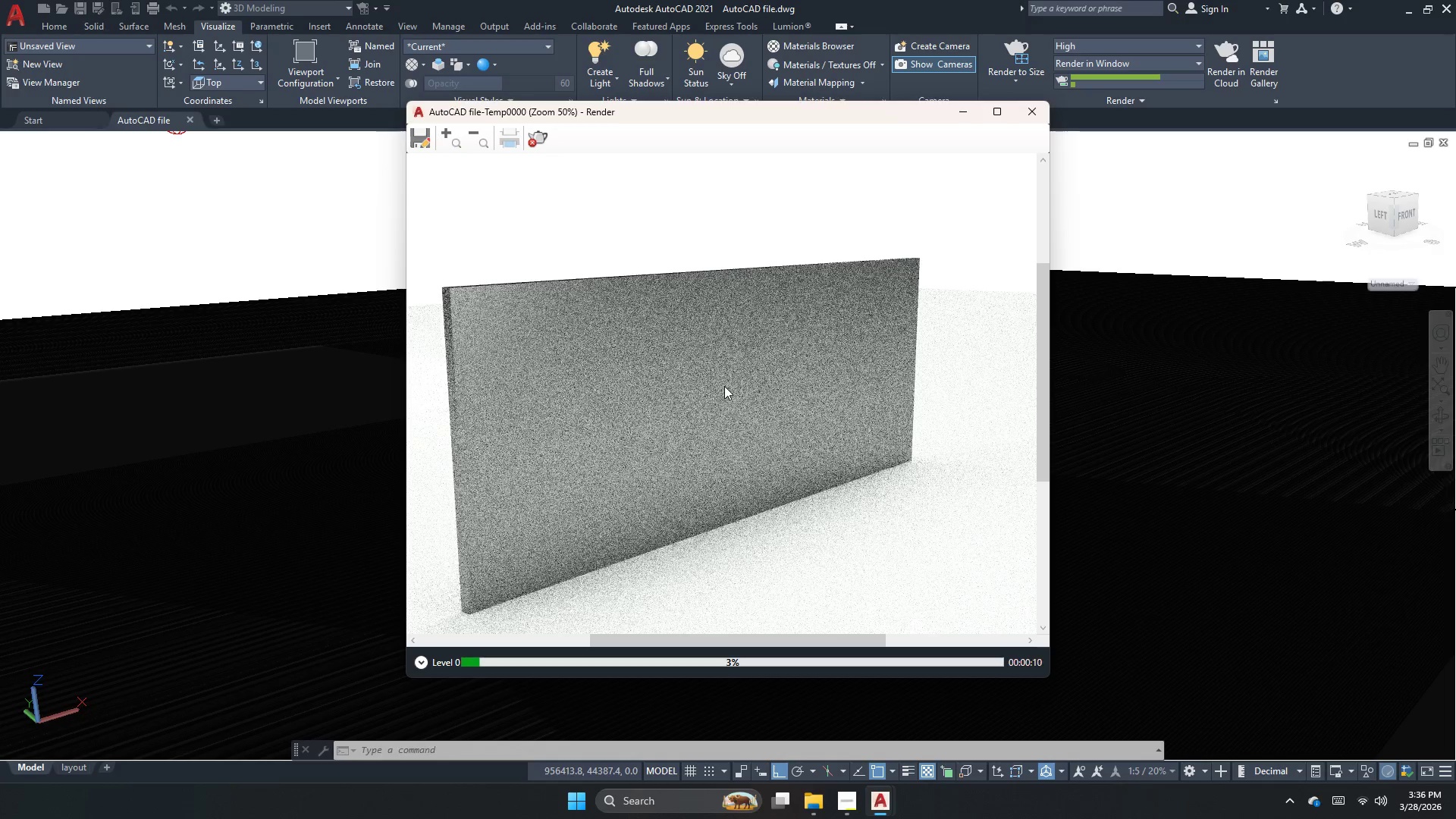 
scroll: coordinate [724, 386], scroll_direction: down, amount: 1.0
 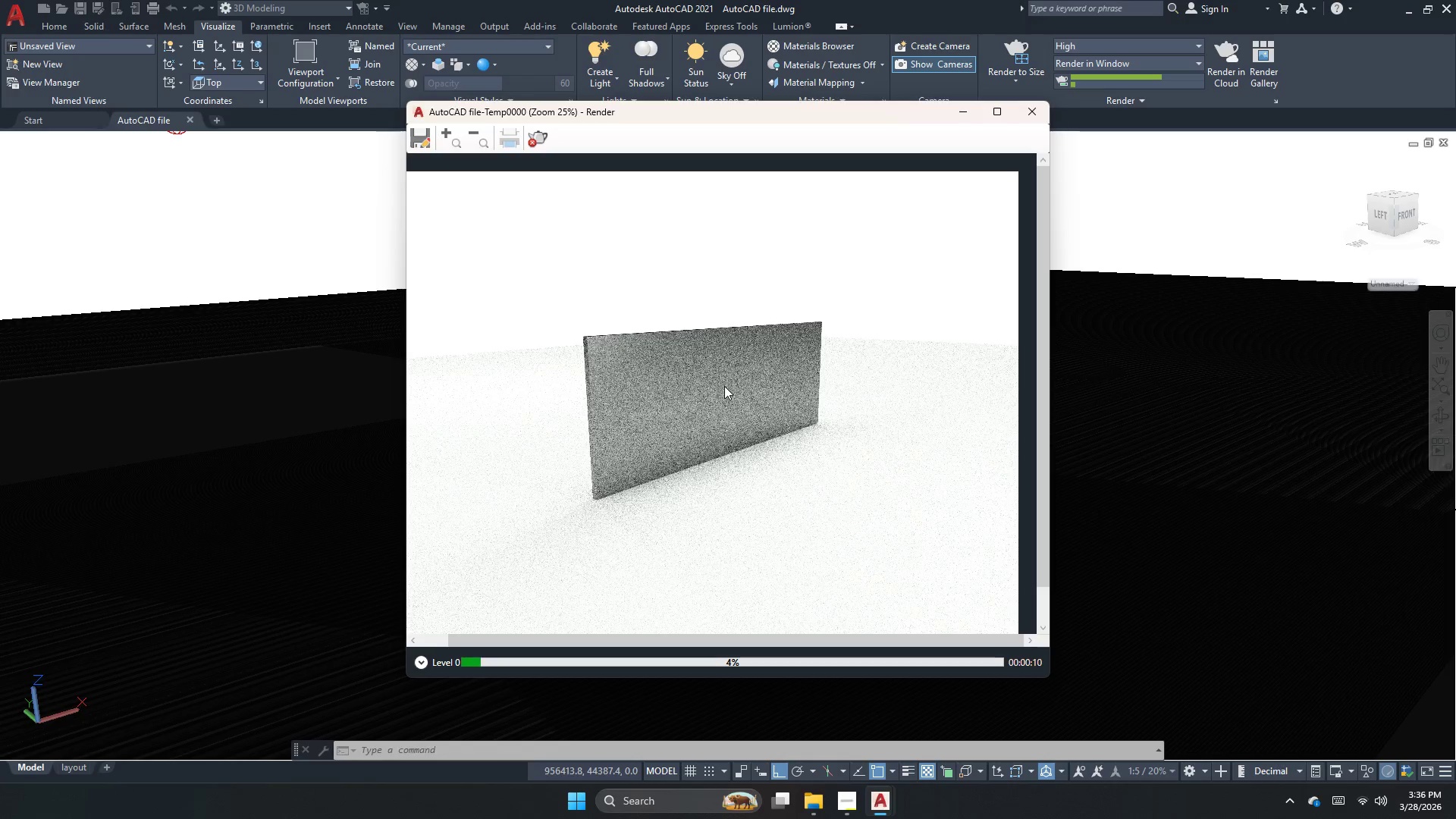 
scroll: coordinate [724, 386], scroll_direction: up, amount: 1.0
 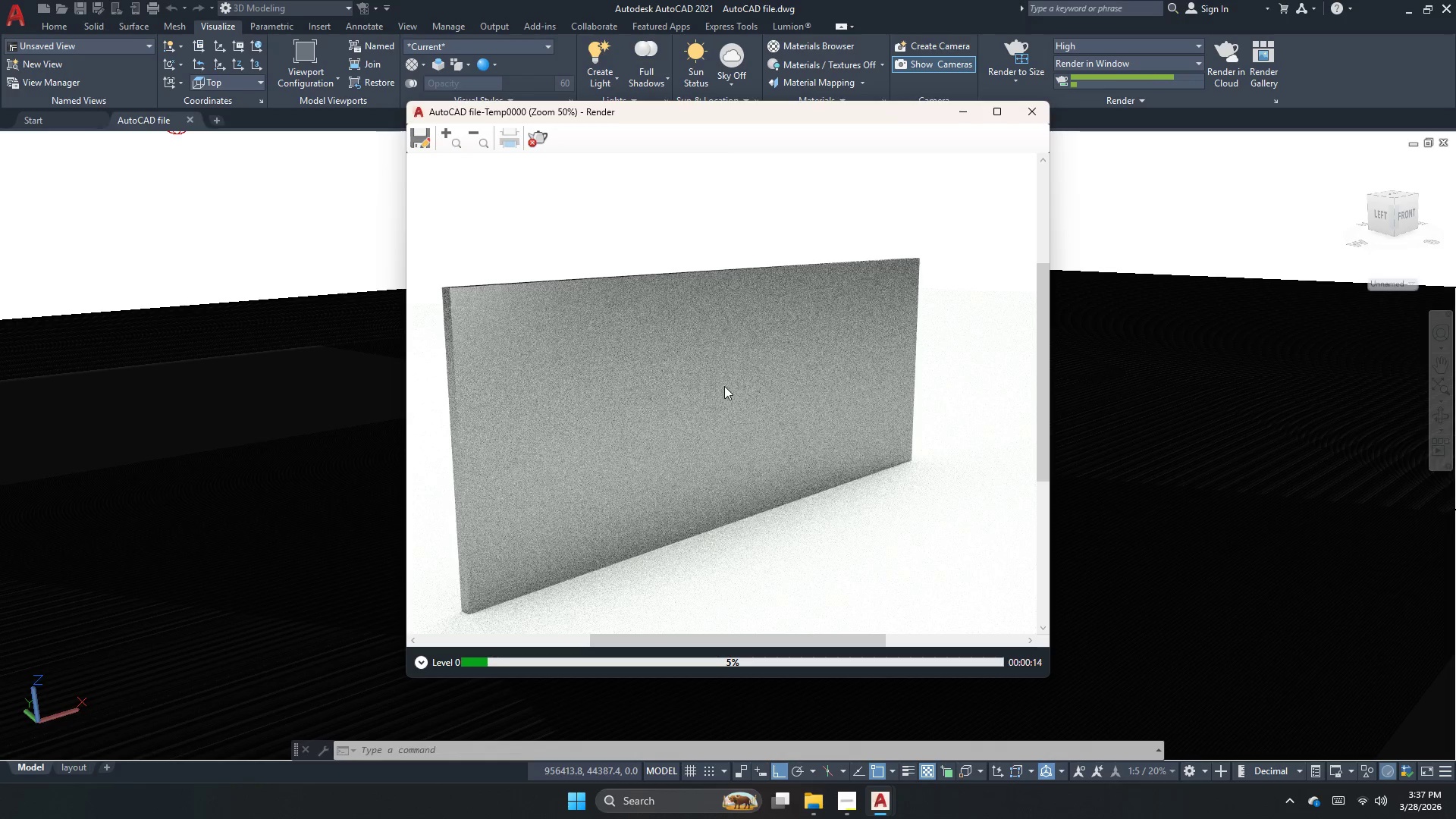 
left_click([539, 143])
 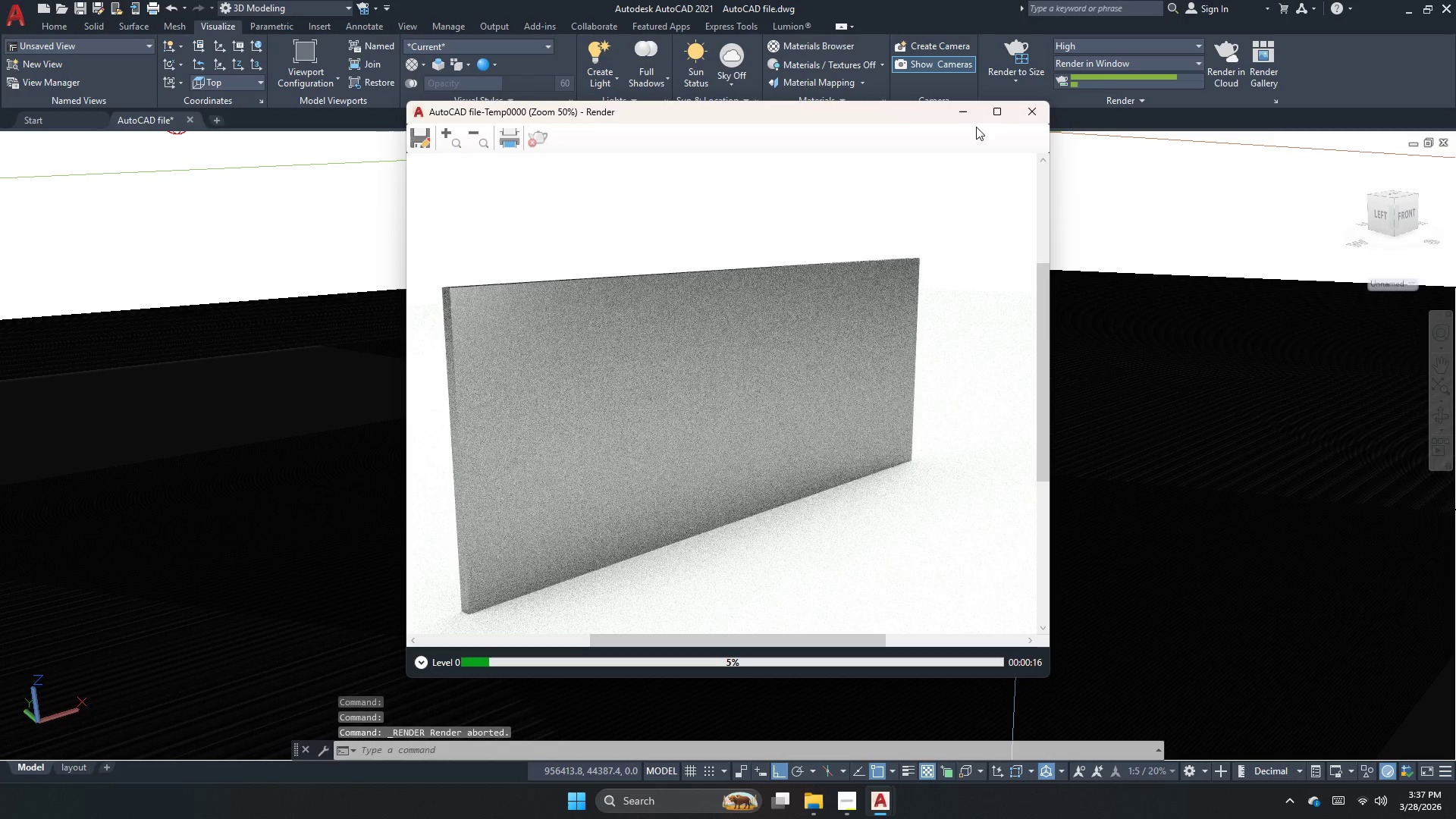 
left_click([1021, 110])
 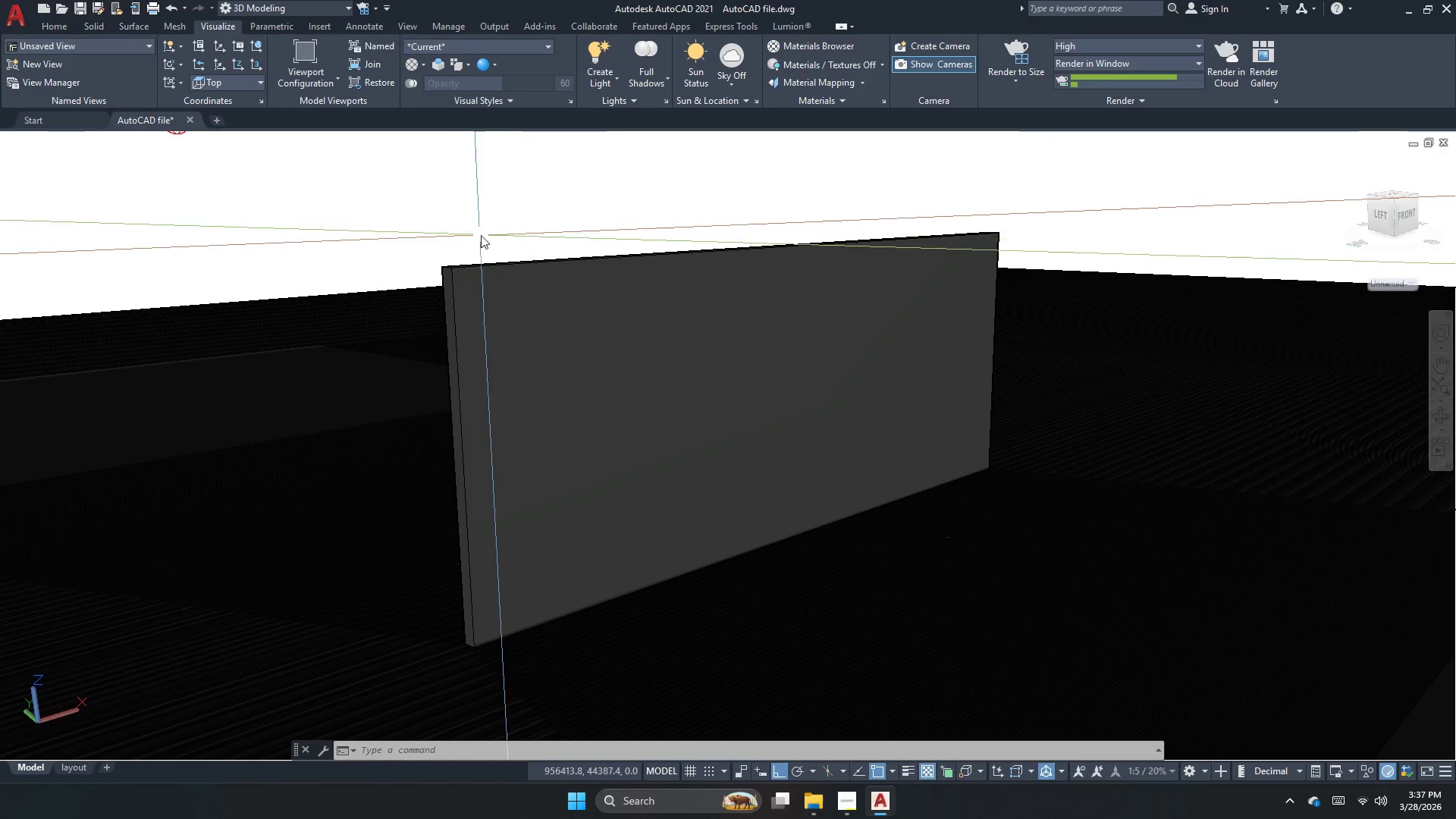 
left_click_drag(start_coordinate=[477, 219], to_coordinate=[416, 221])
 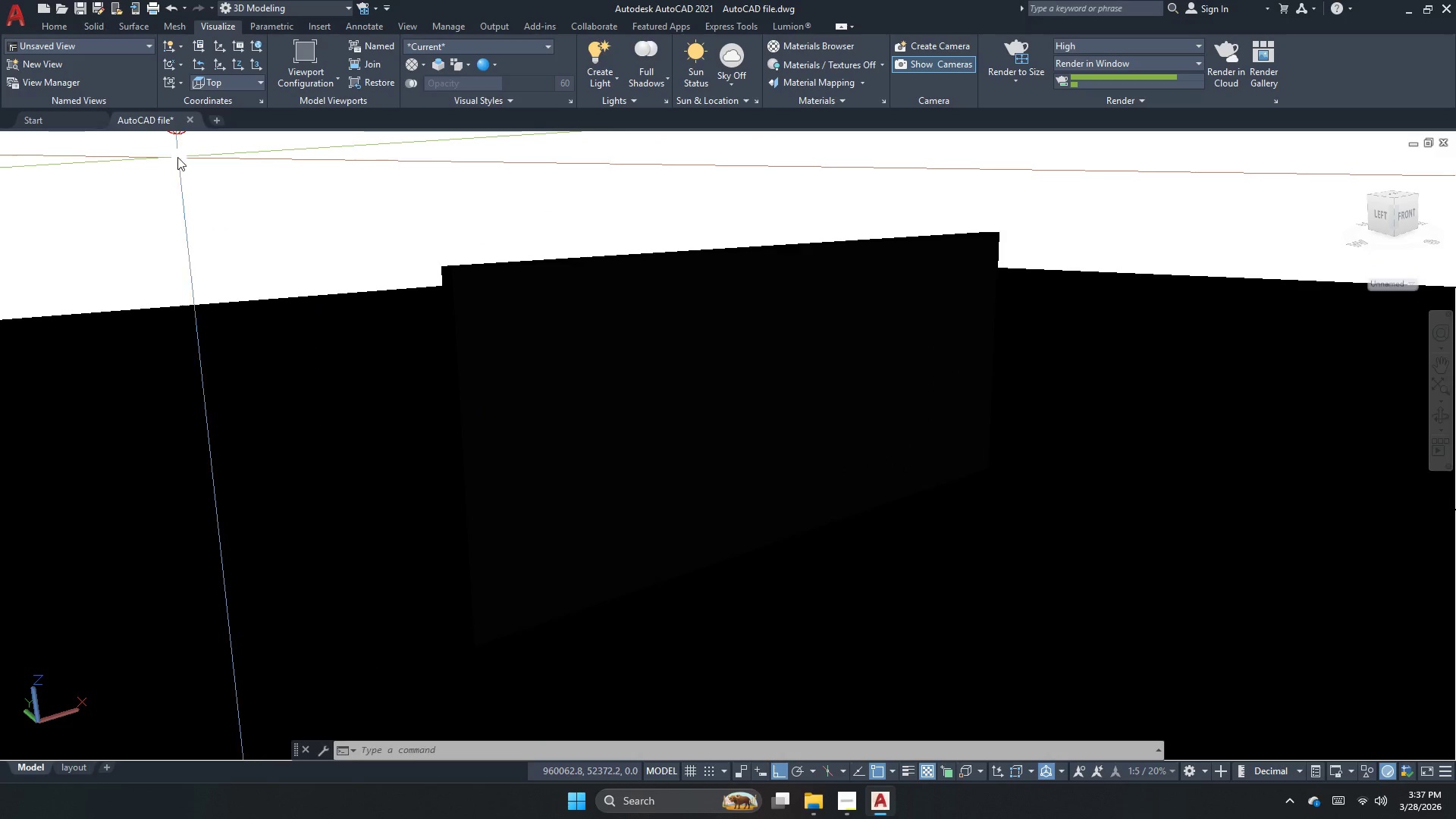 
double_click([416, 221])
 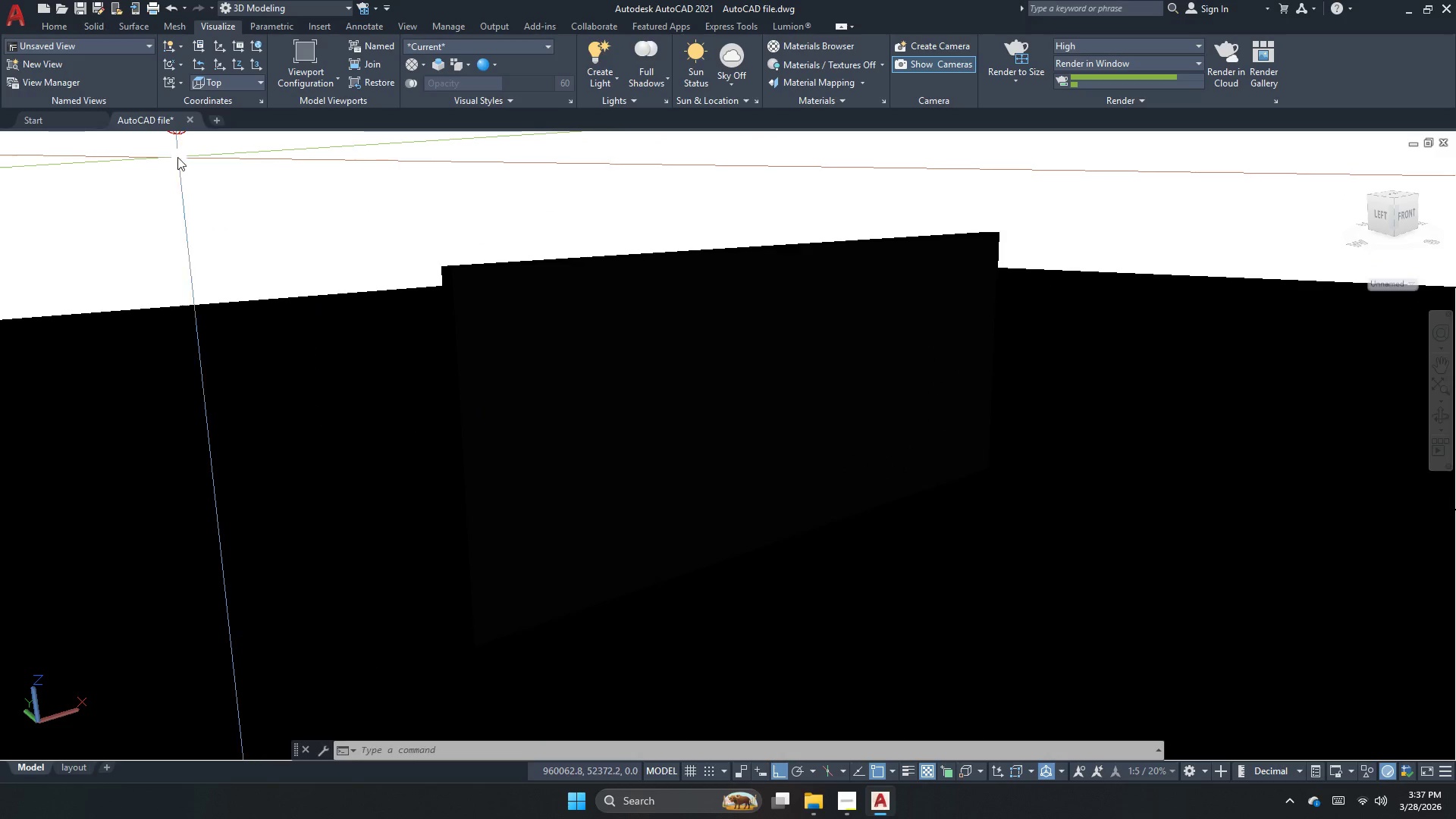 
left_click_drag(start_coordinate=[146, 182], to_coordinate=[131, 192])
 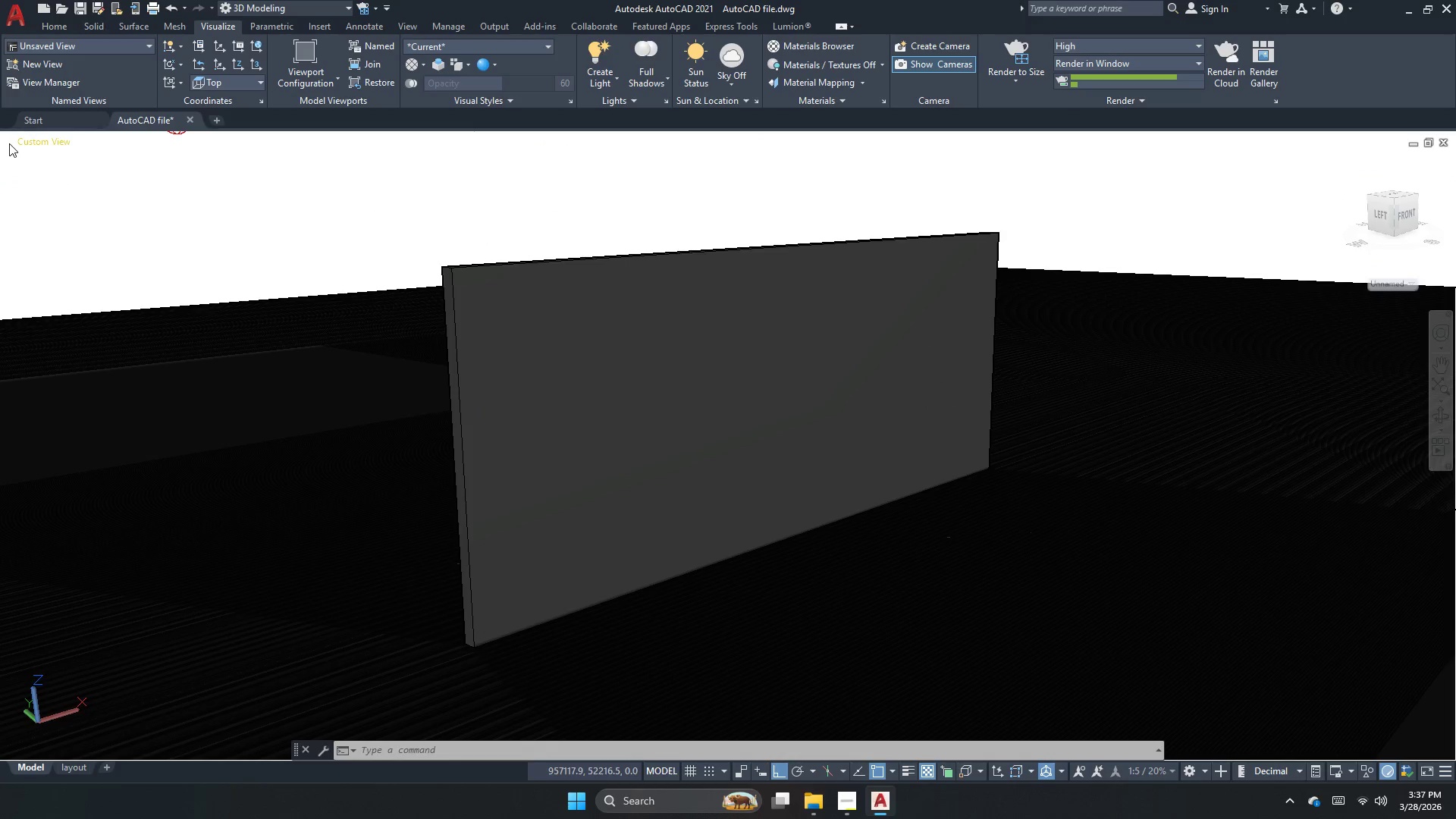 
left_click([6, 143])
 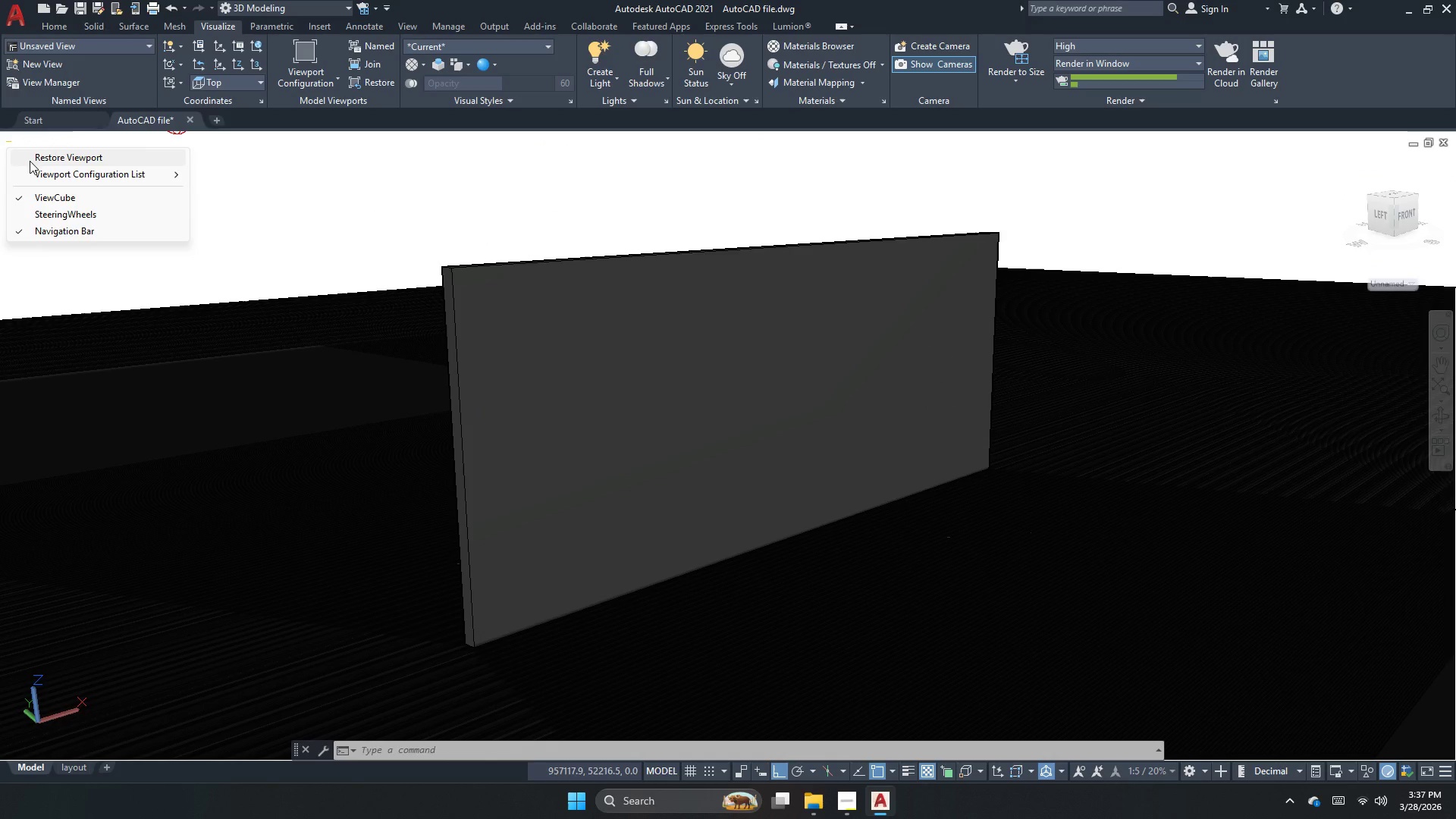 
left_click([33, 161])
 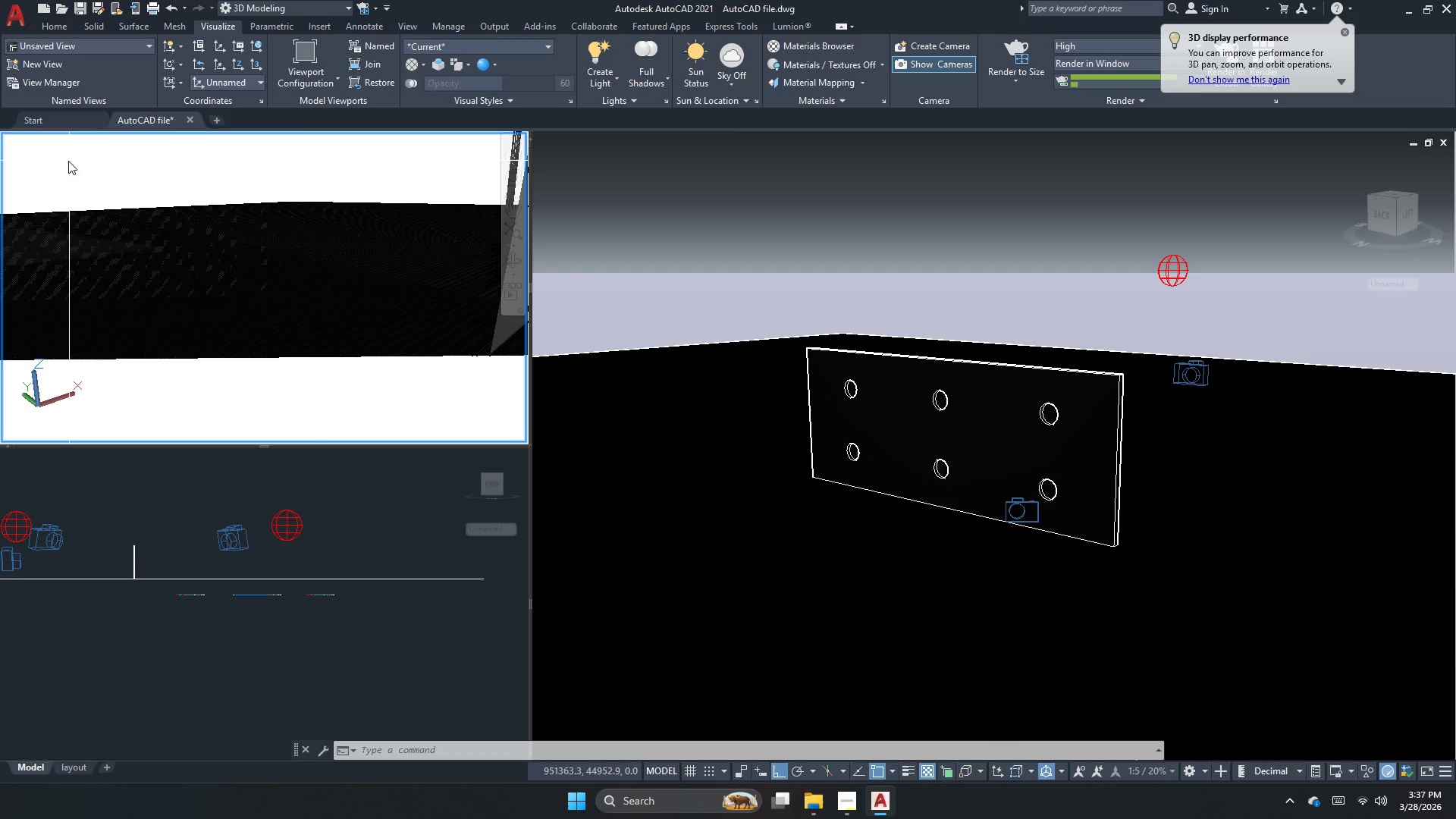 
left_click([31, 140])
 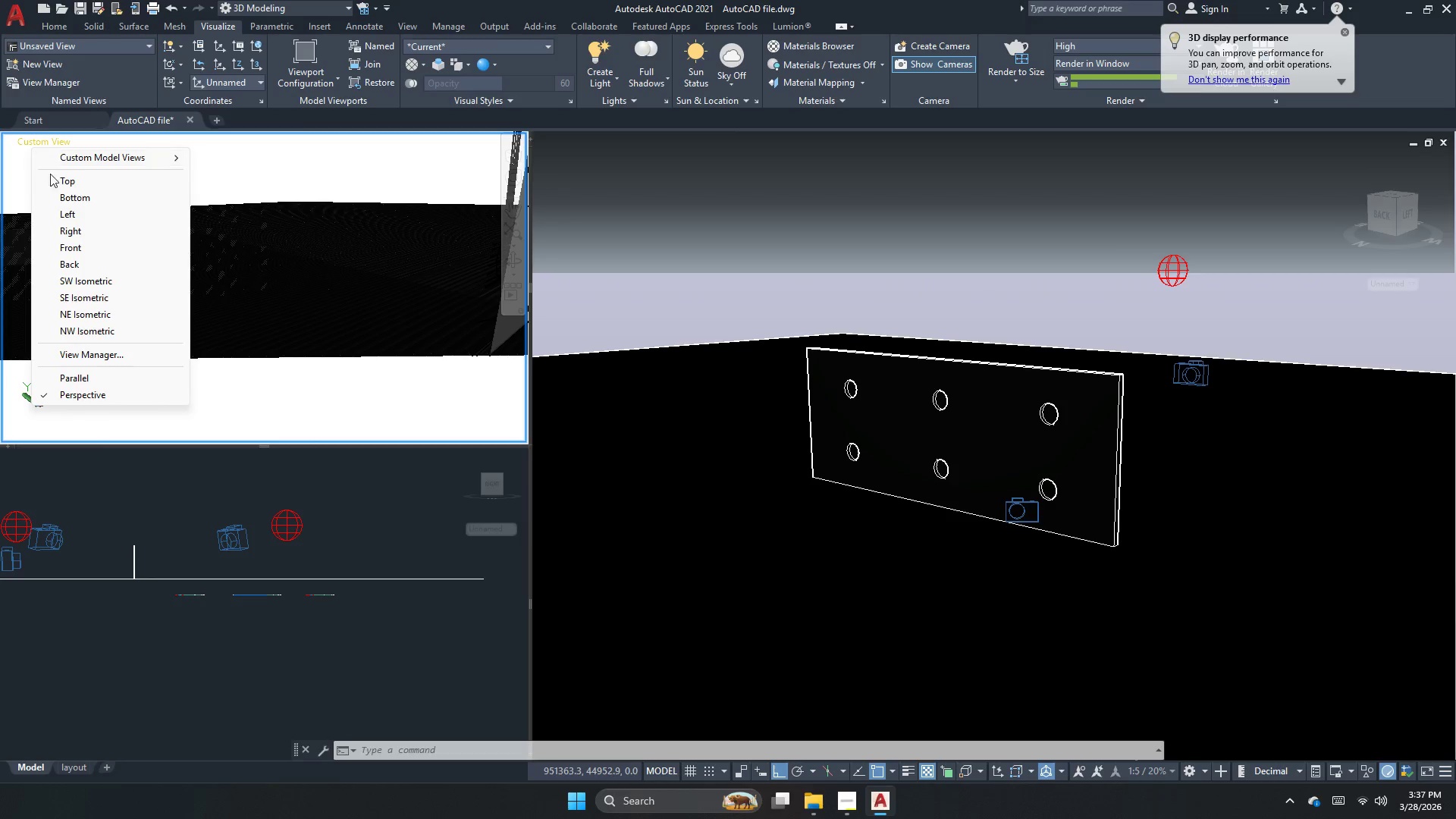 
left_click([58, 179])
 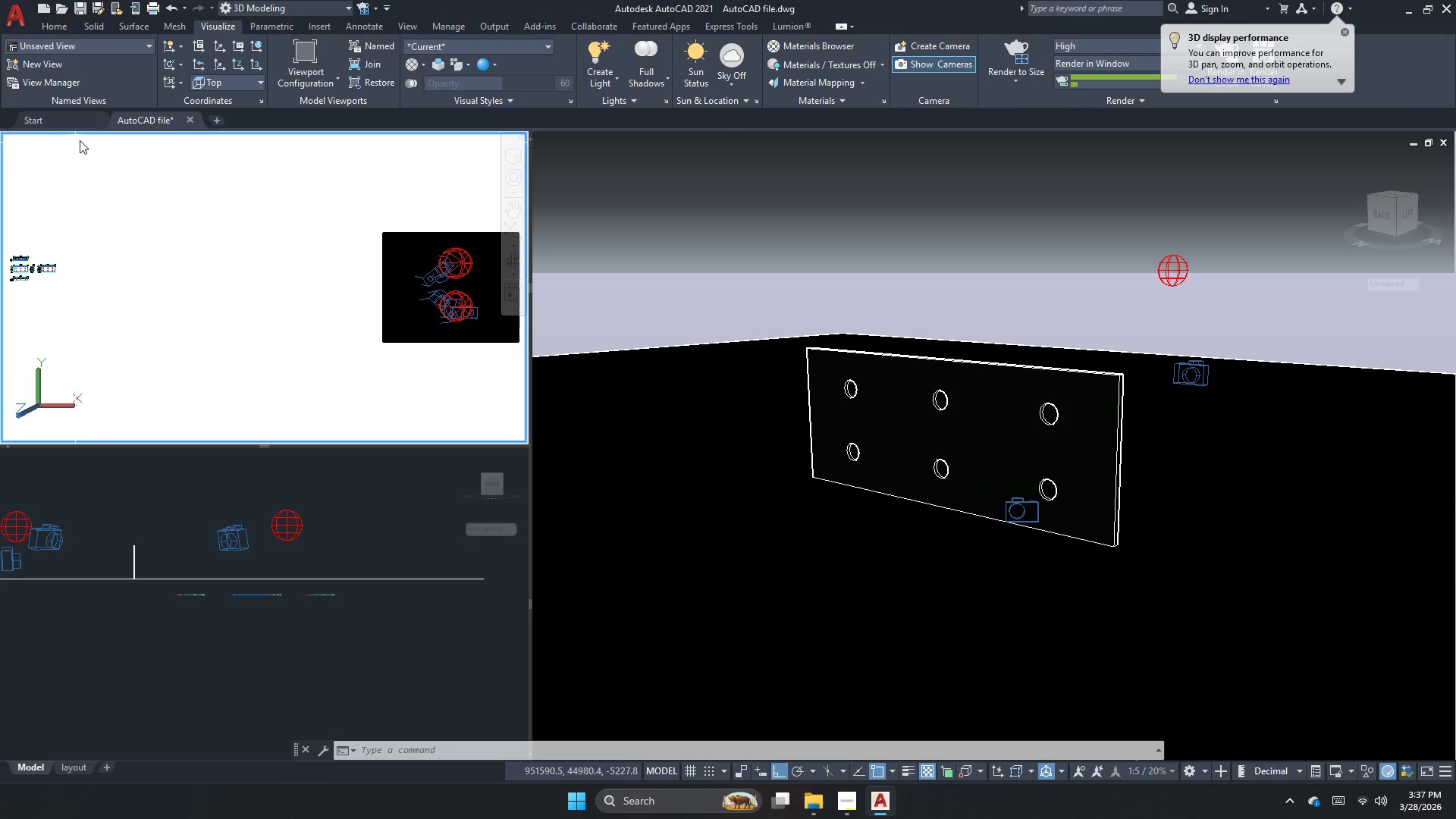 
left_click([56, 143])
 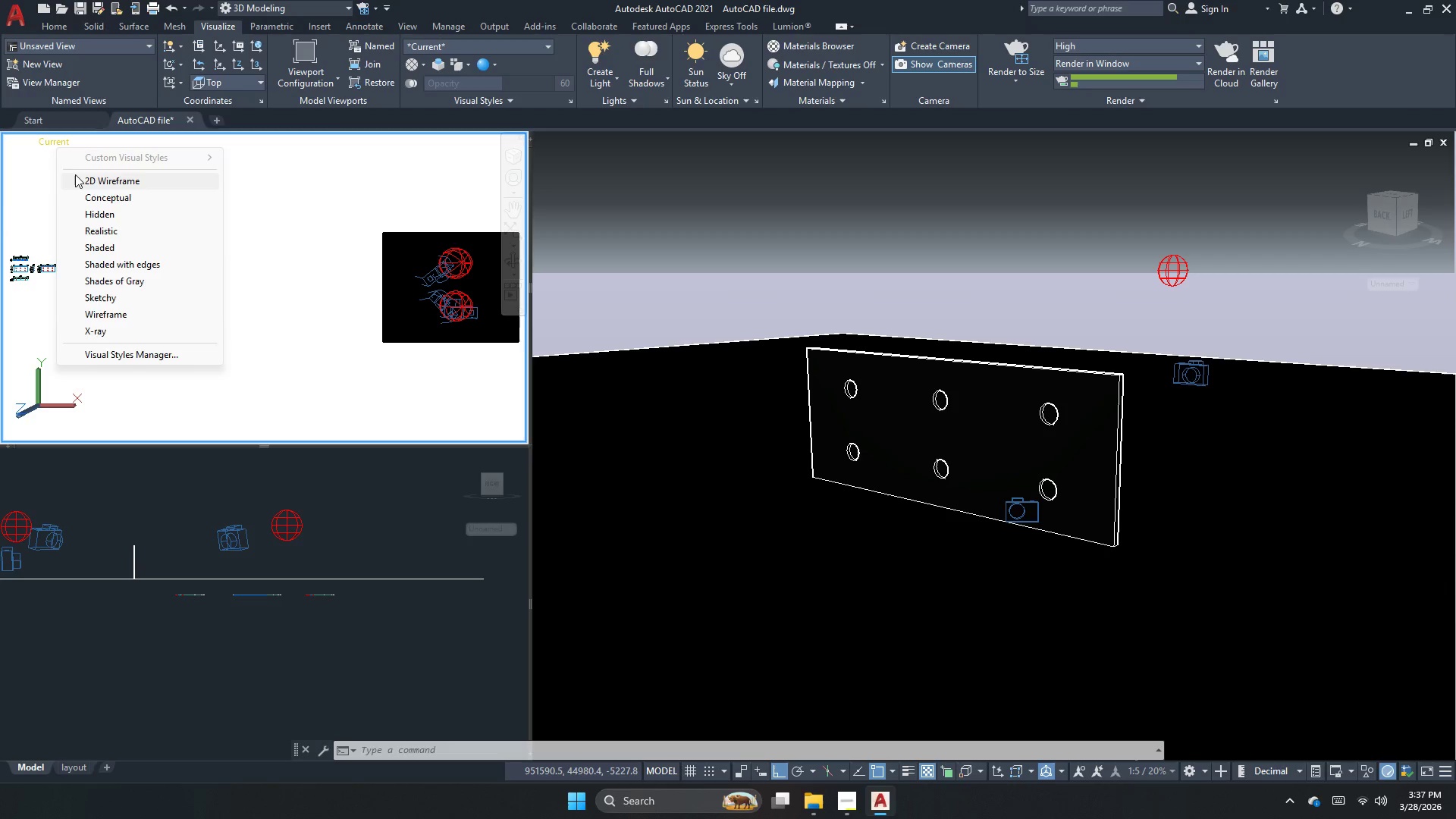 
left_click([77, 179])
 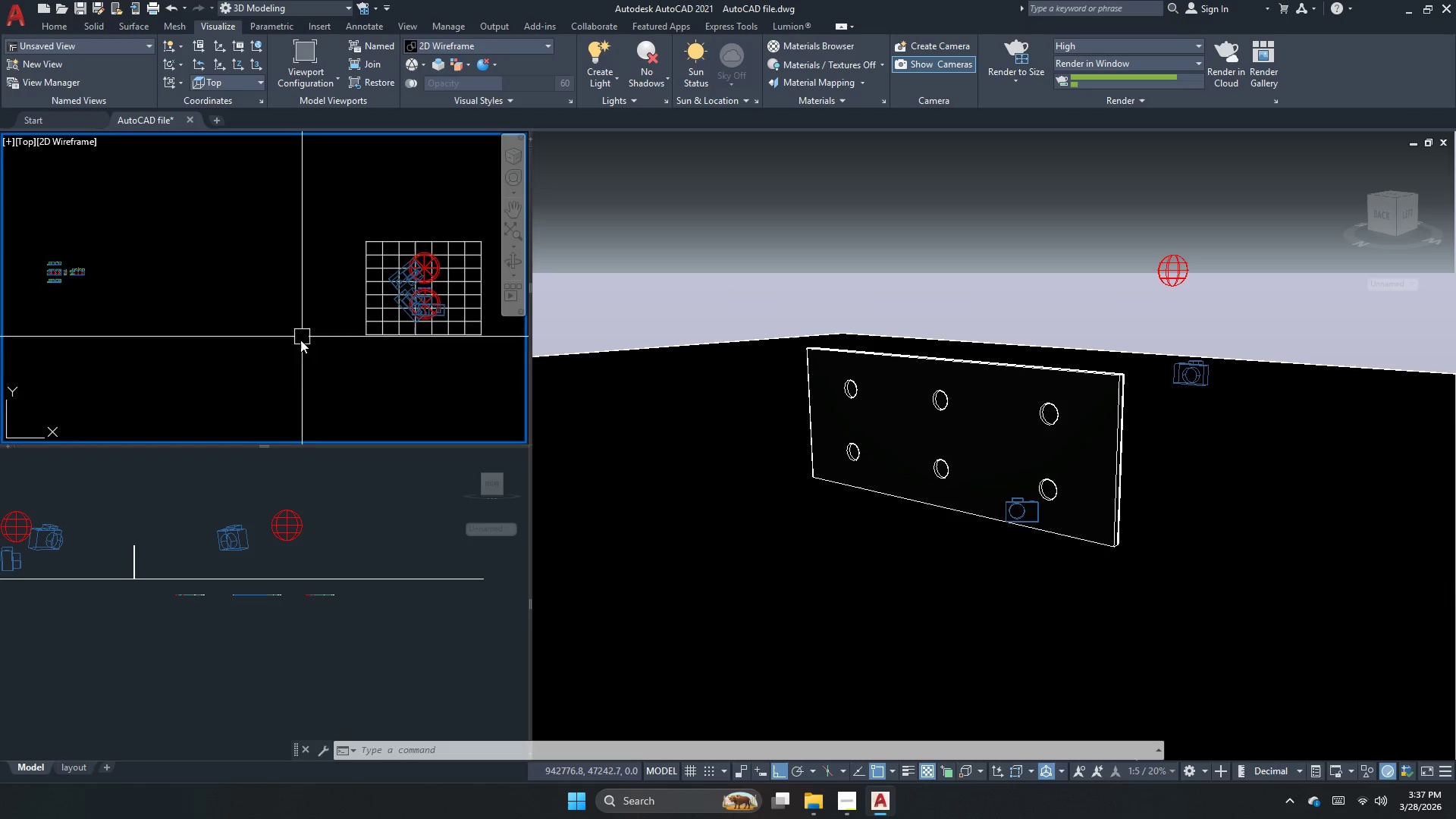 
left_click([240, 576])
 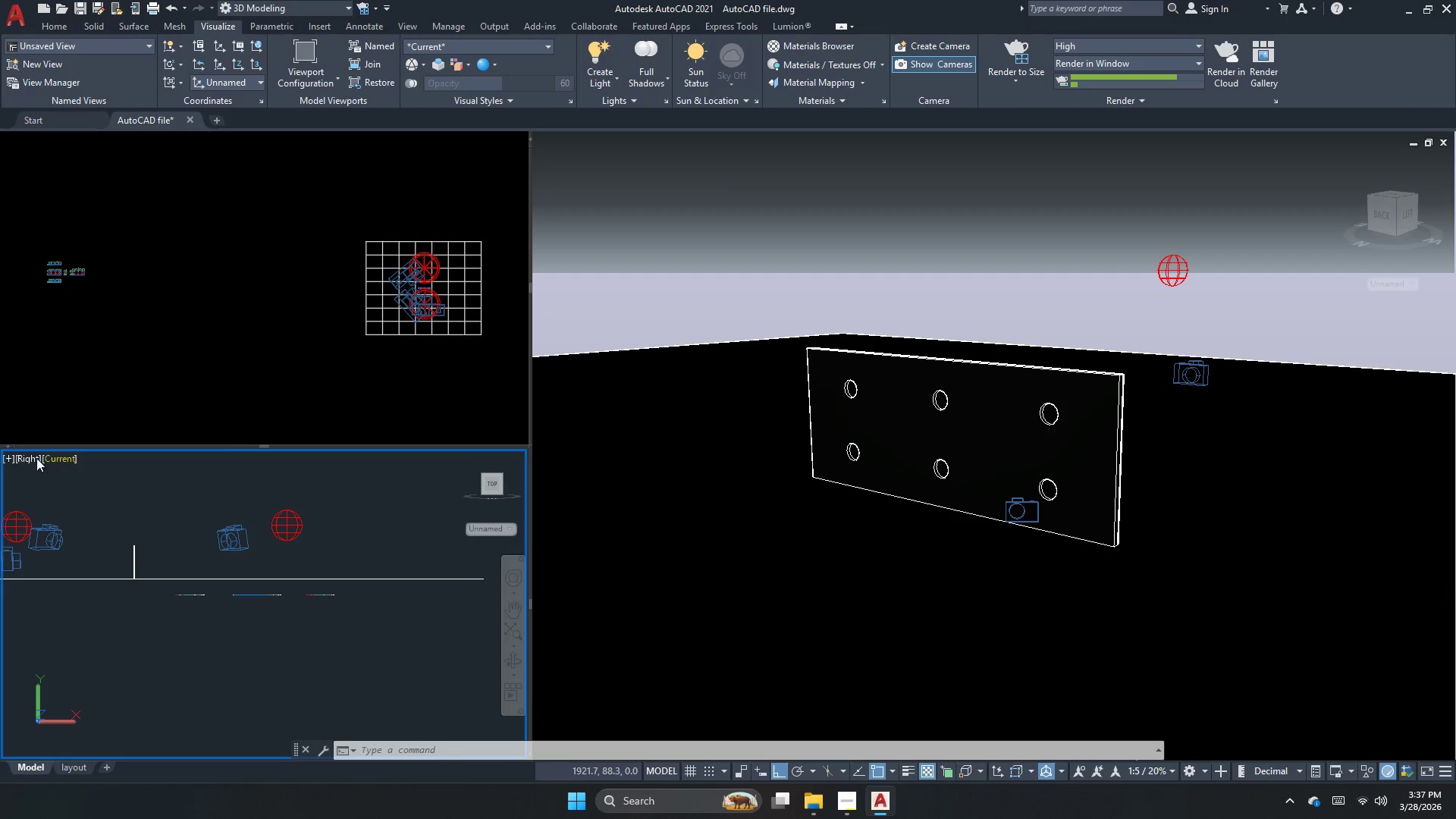 
left_click([30, 455])
 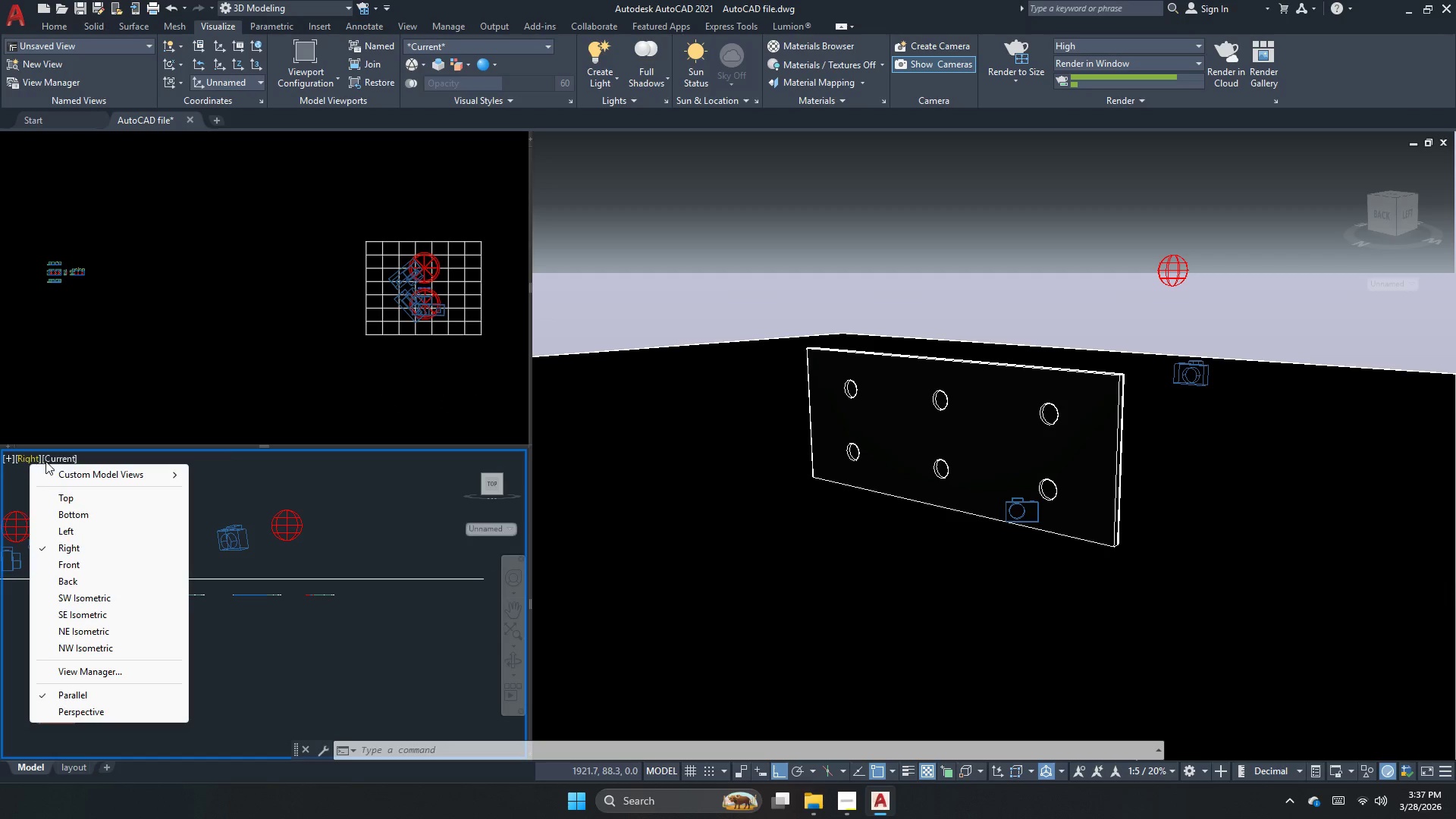 
left_click([58, 463])
 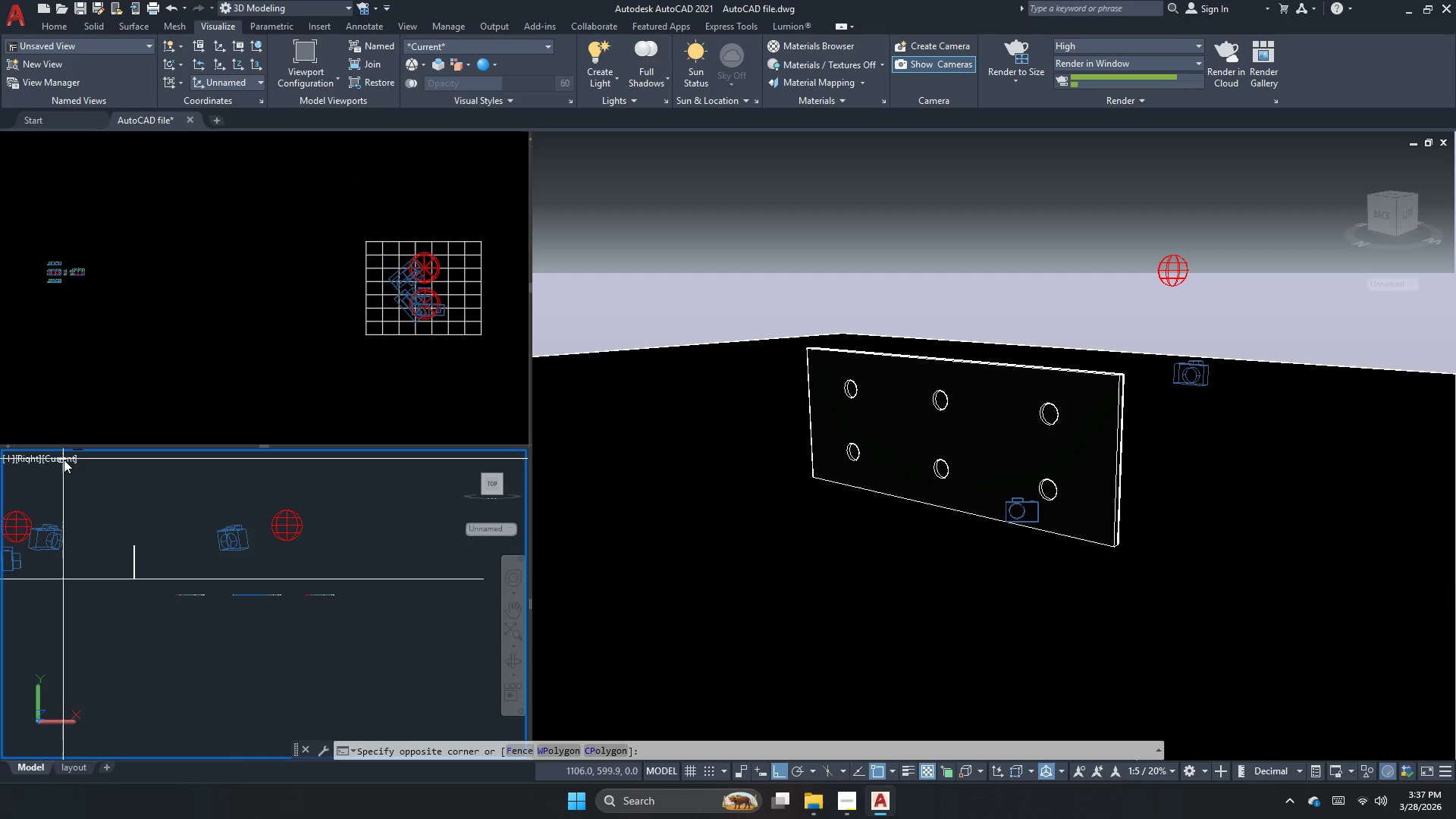 
left_click([61, 462])
 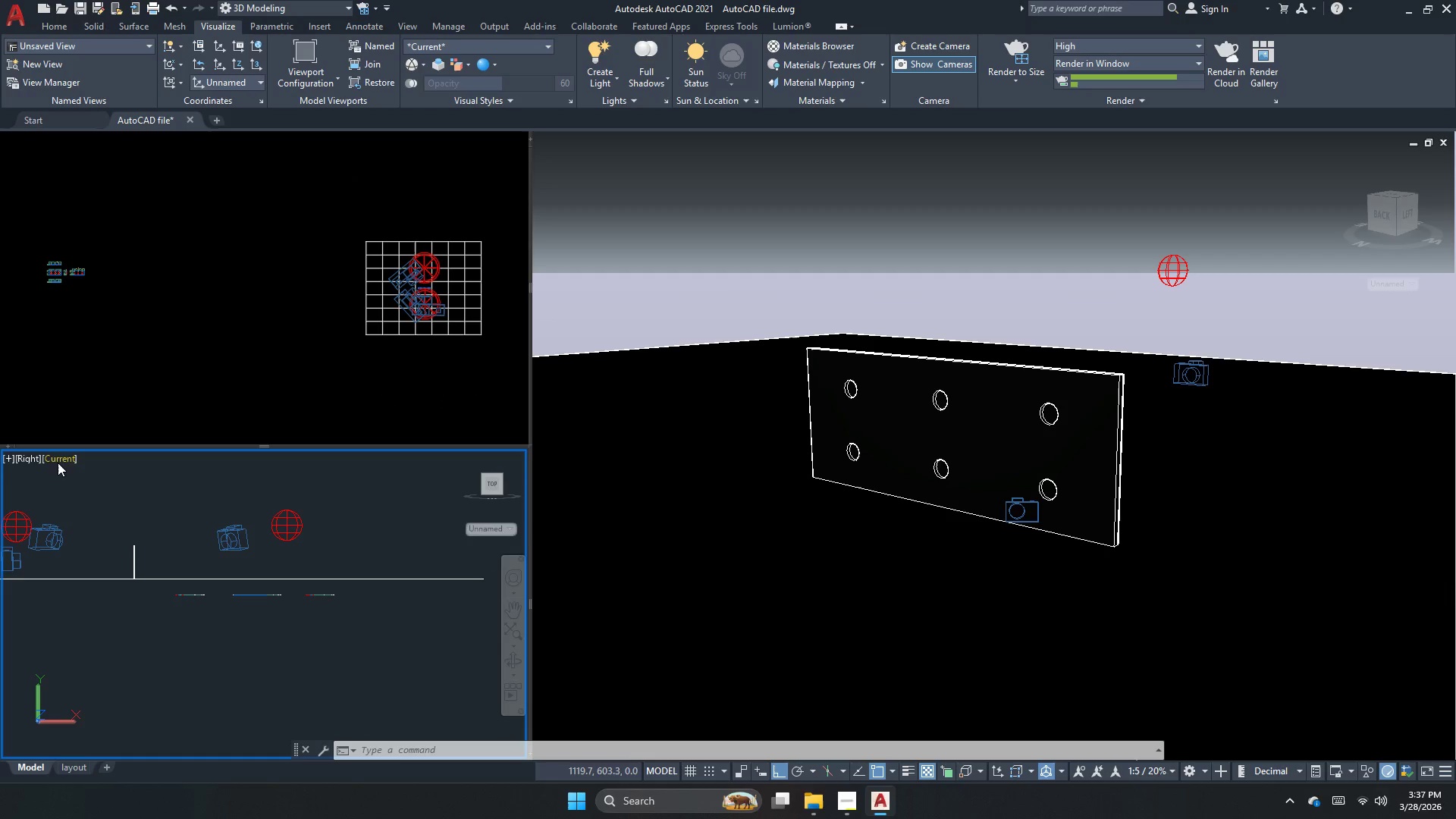 
left_click([58, 460])
 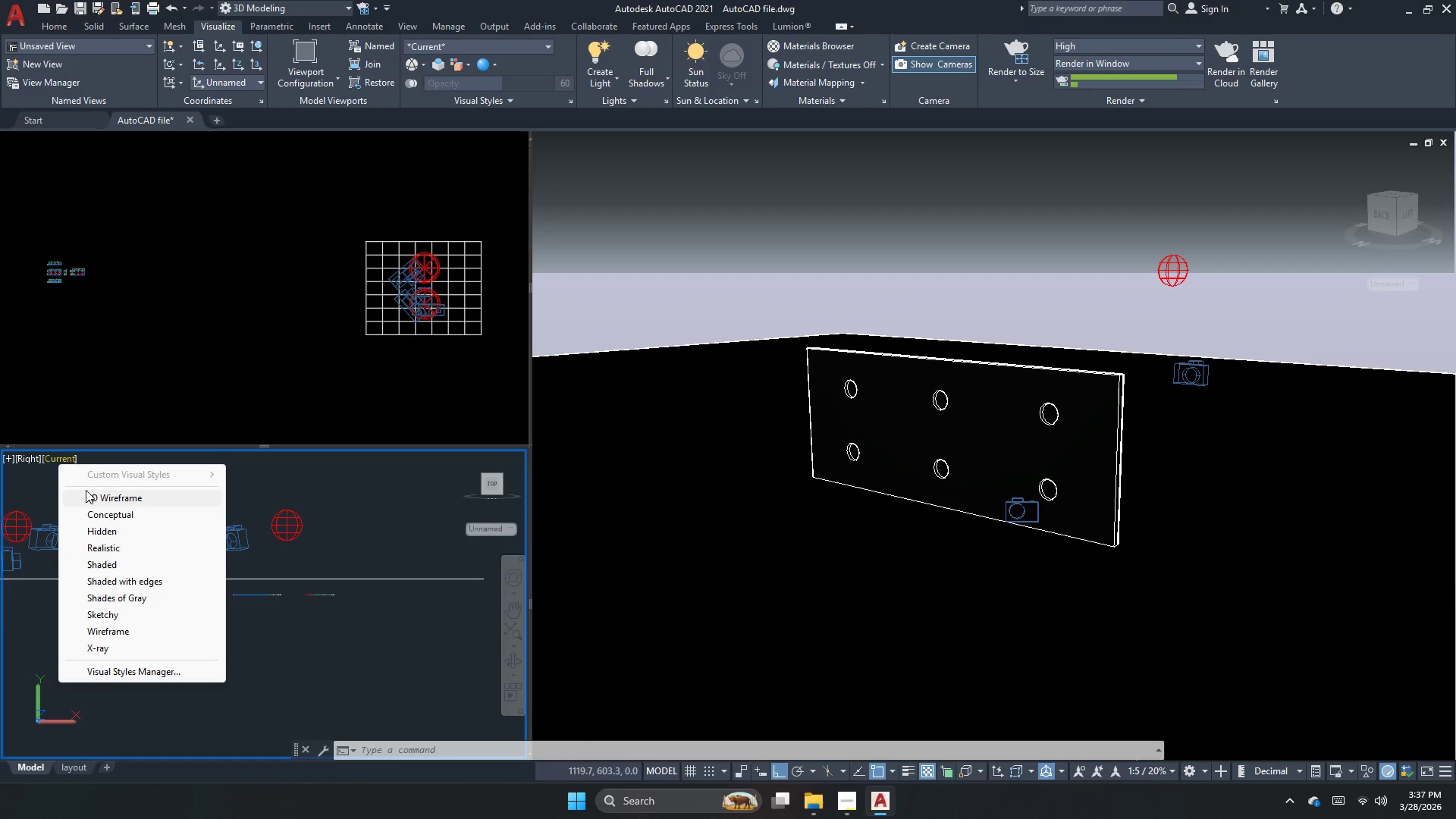 
left_click([86, 493])
 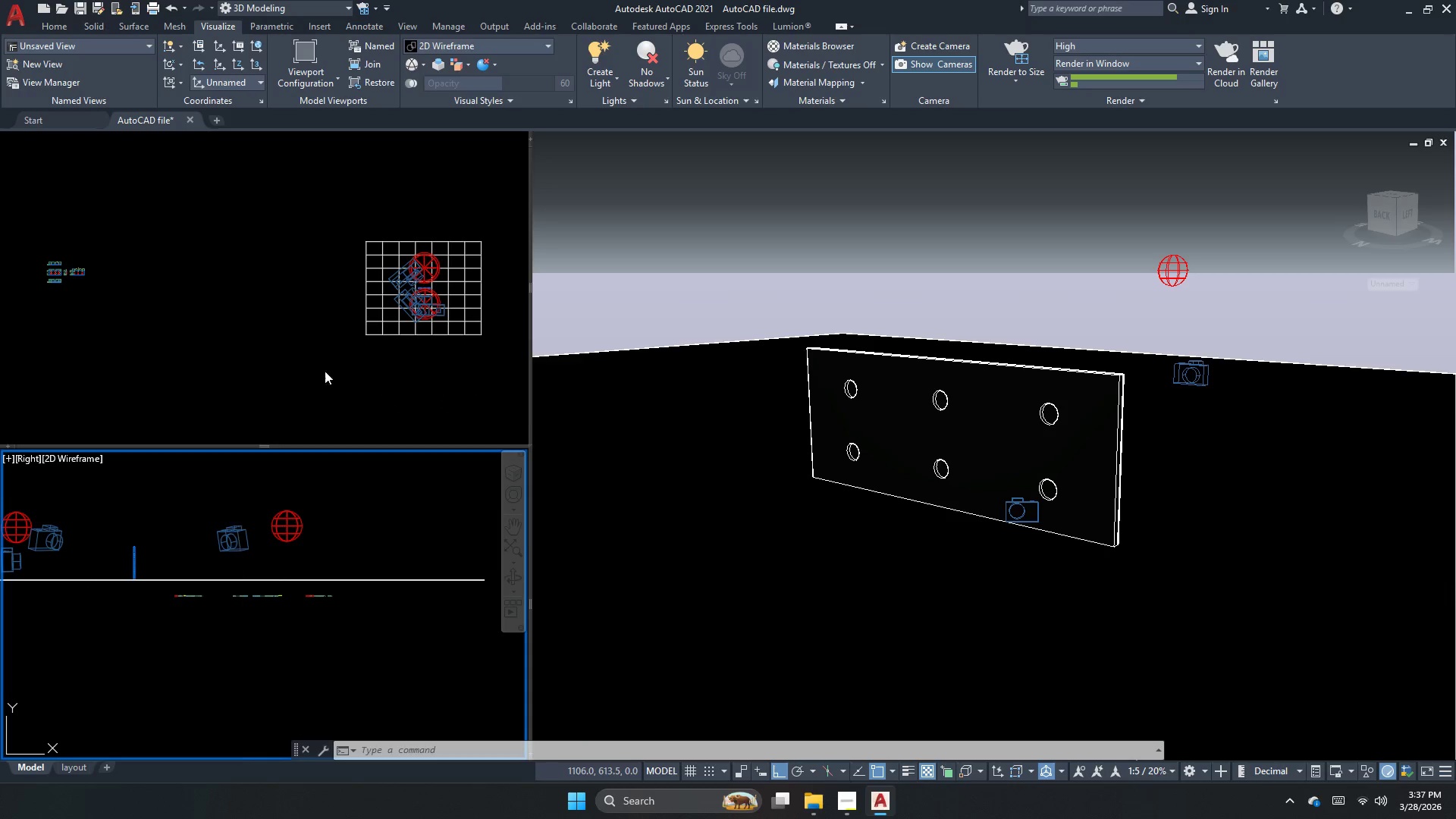 
left_click([365, 315])
 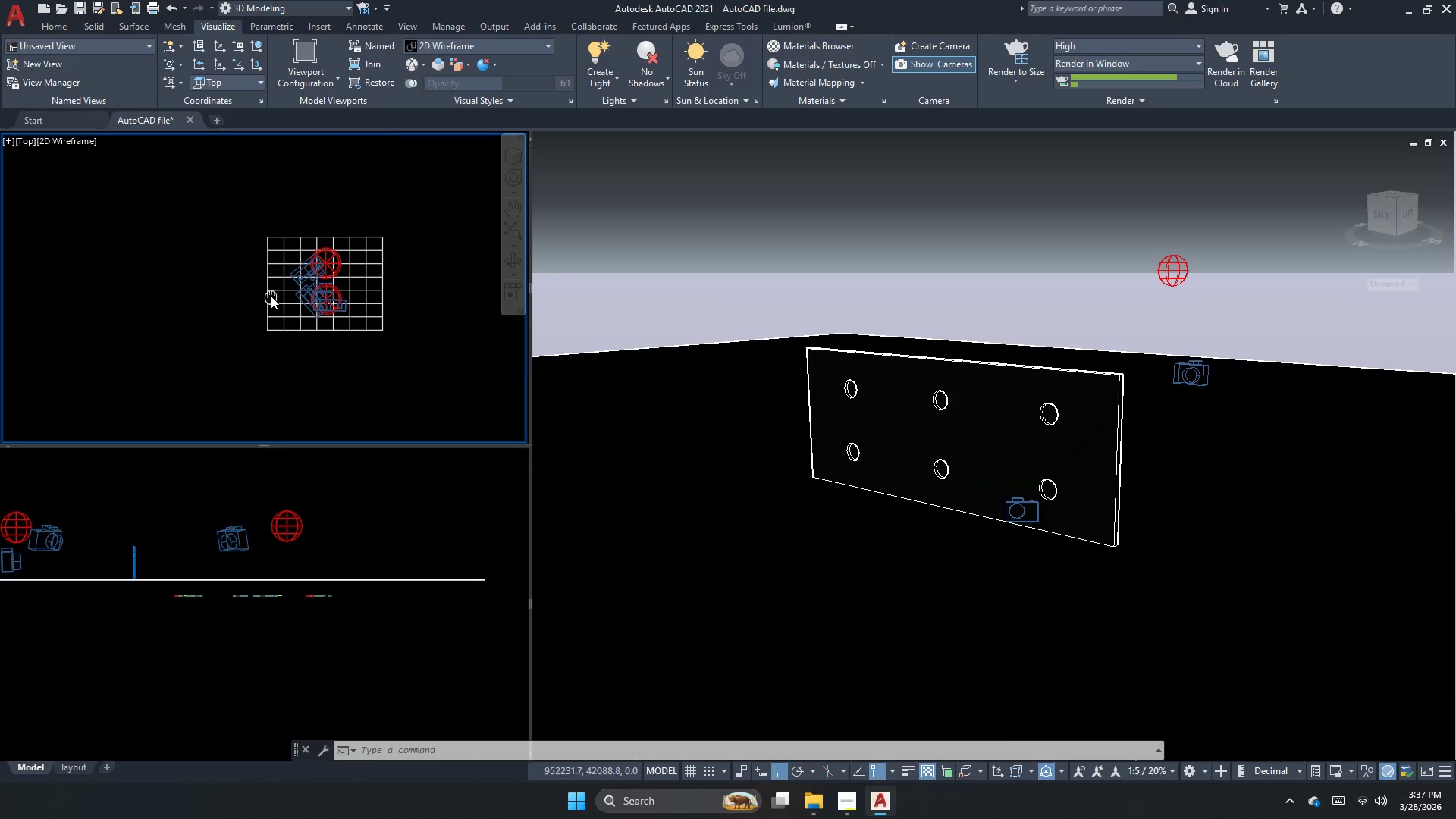 
left_click([627, 280])
 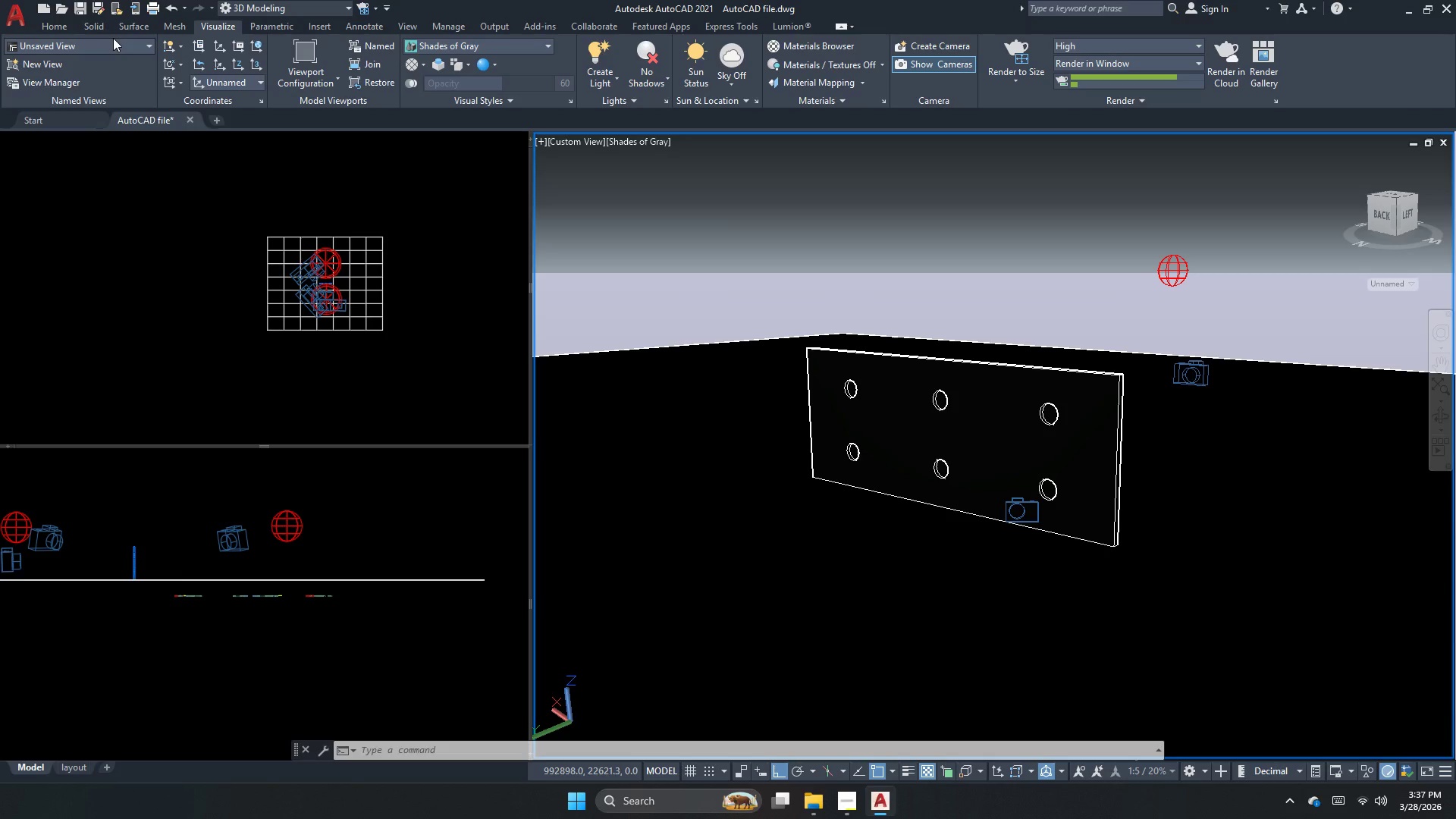 
double_click([111, 42])
 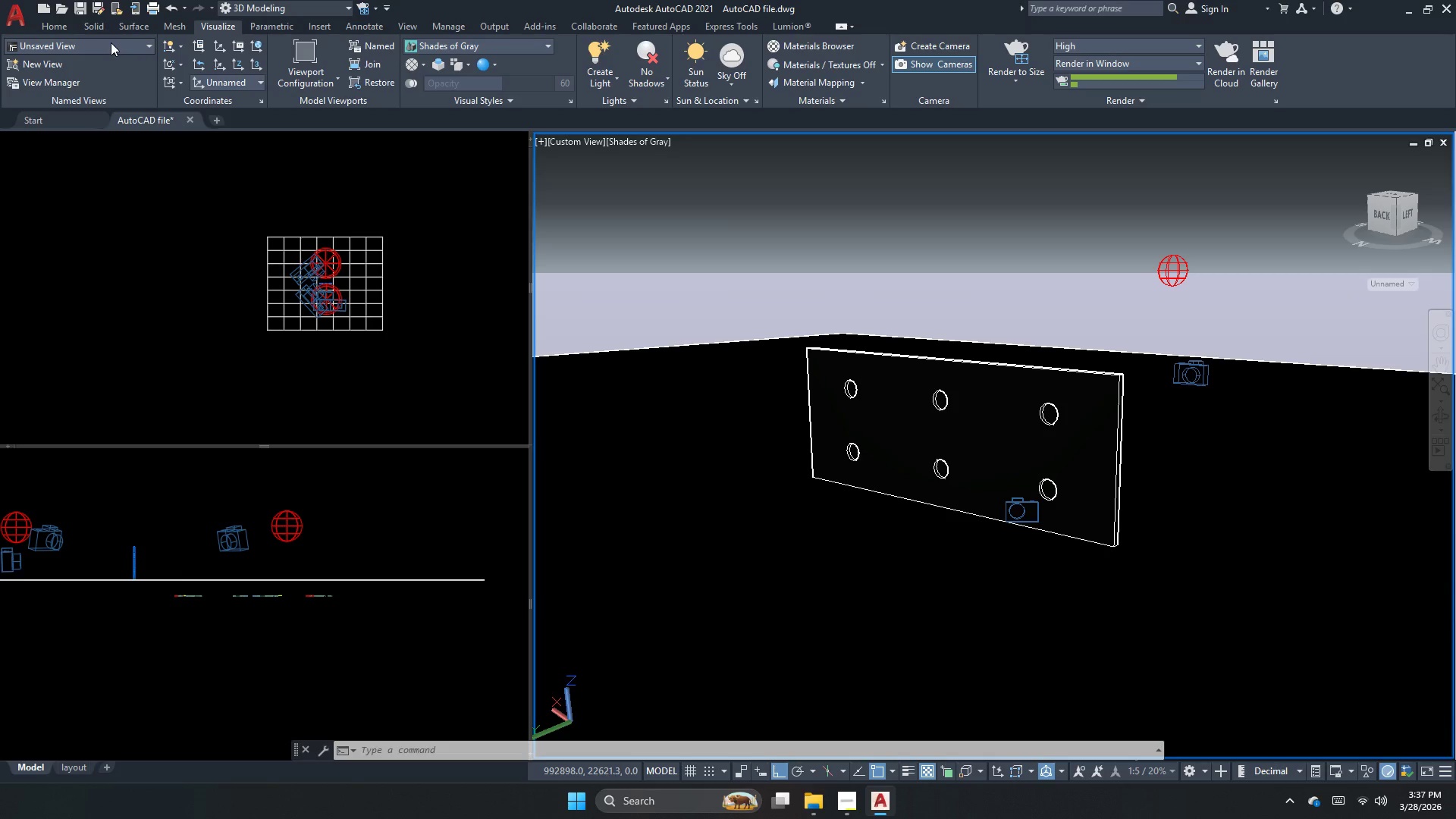 
triple_click([111, 42])
 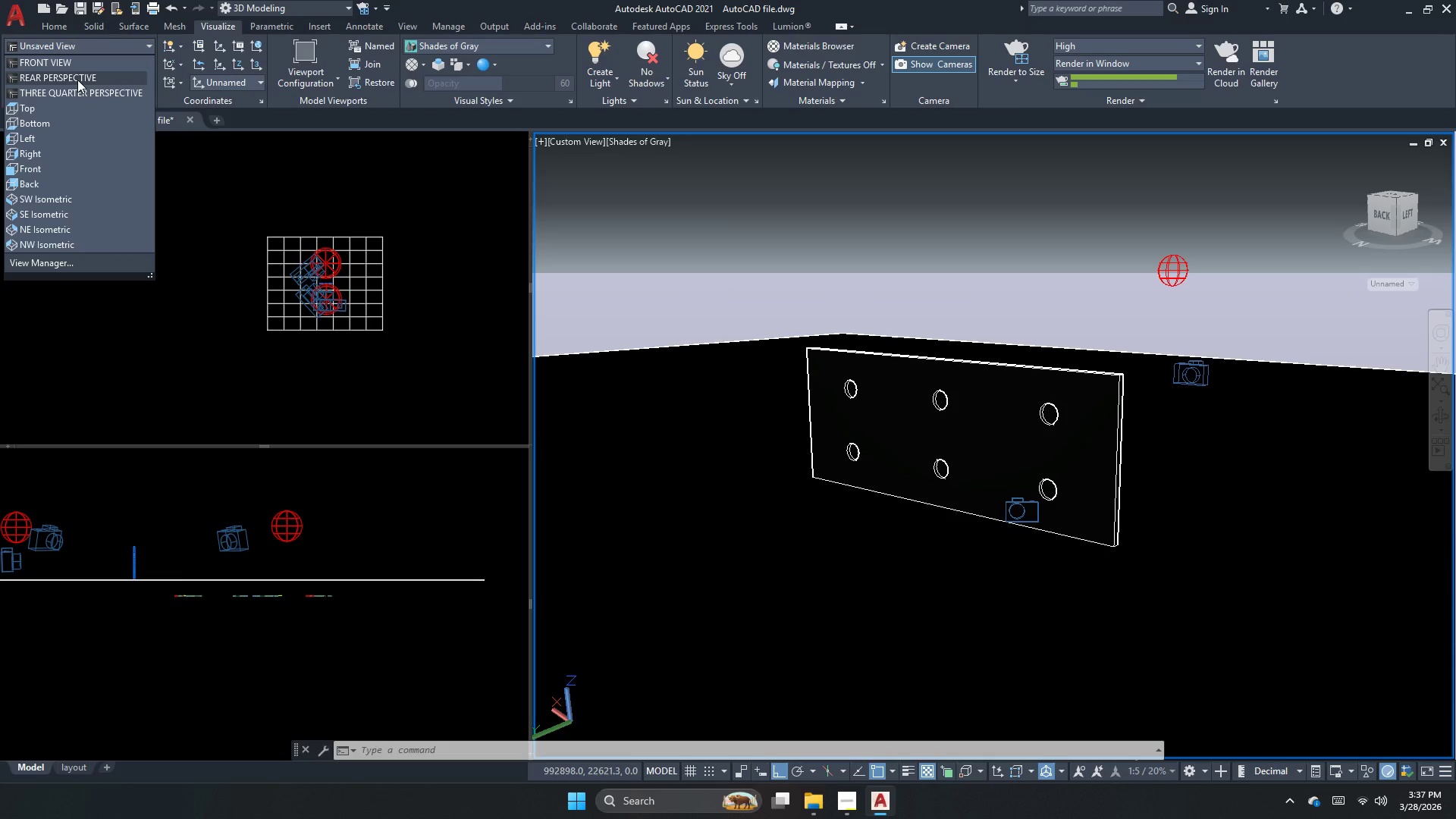 
left_click([77, 80])
 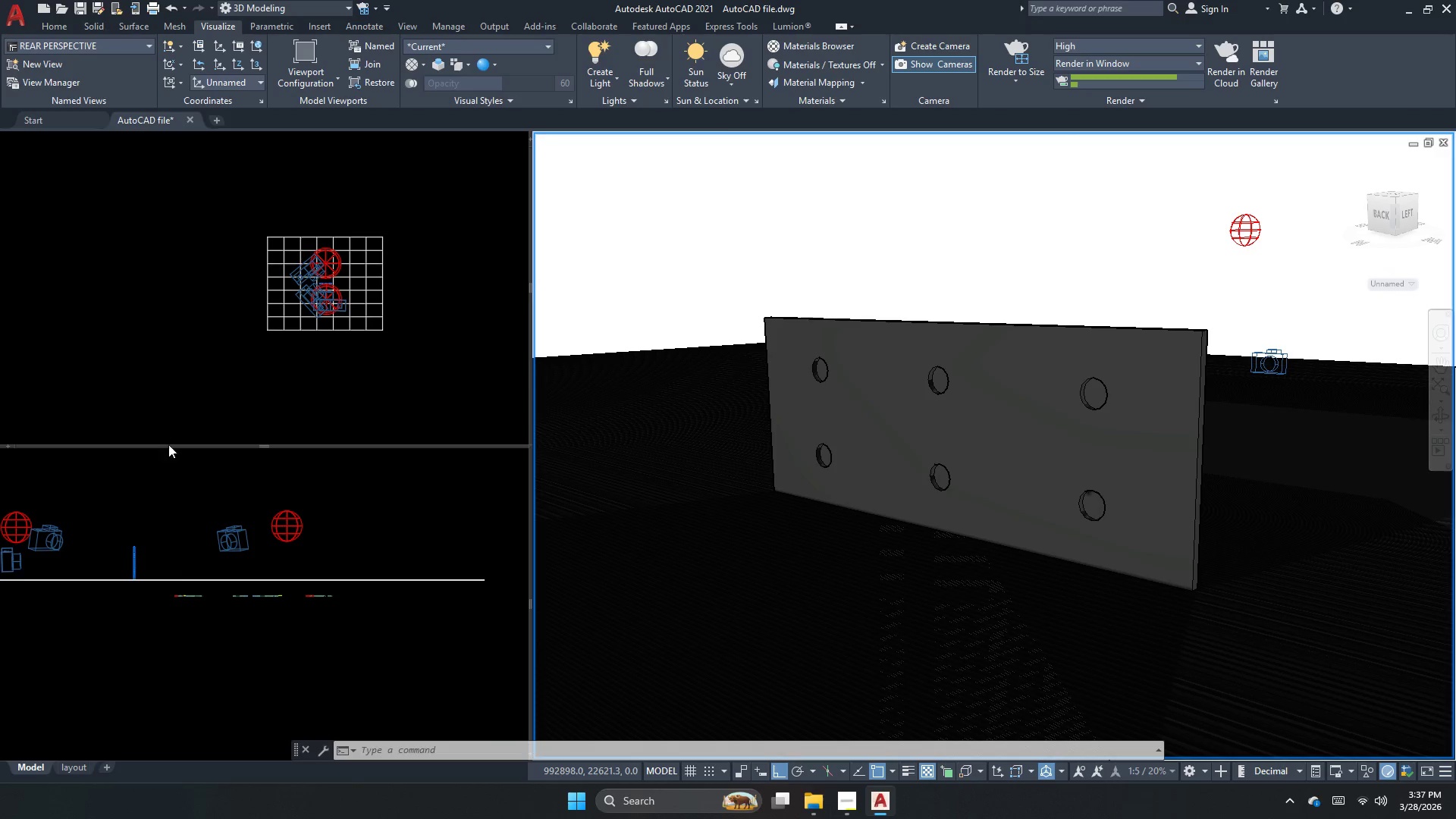 
left_click([207, 342])
 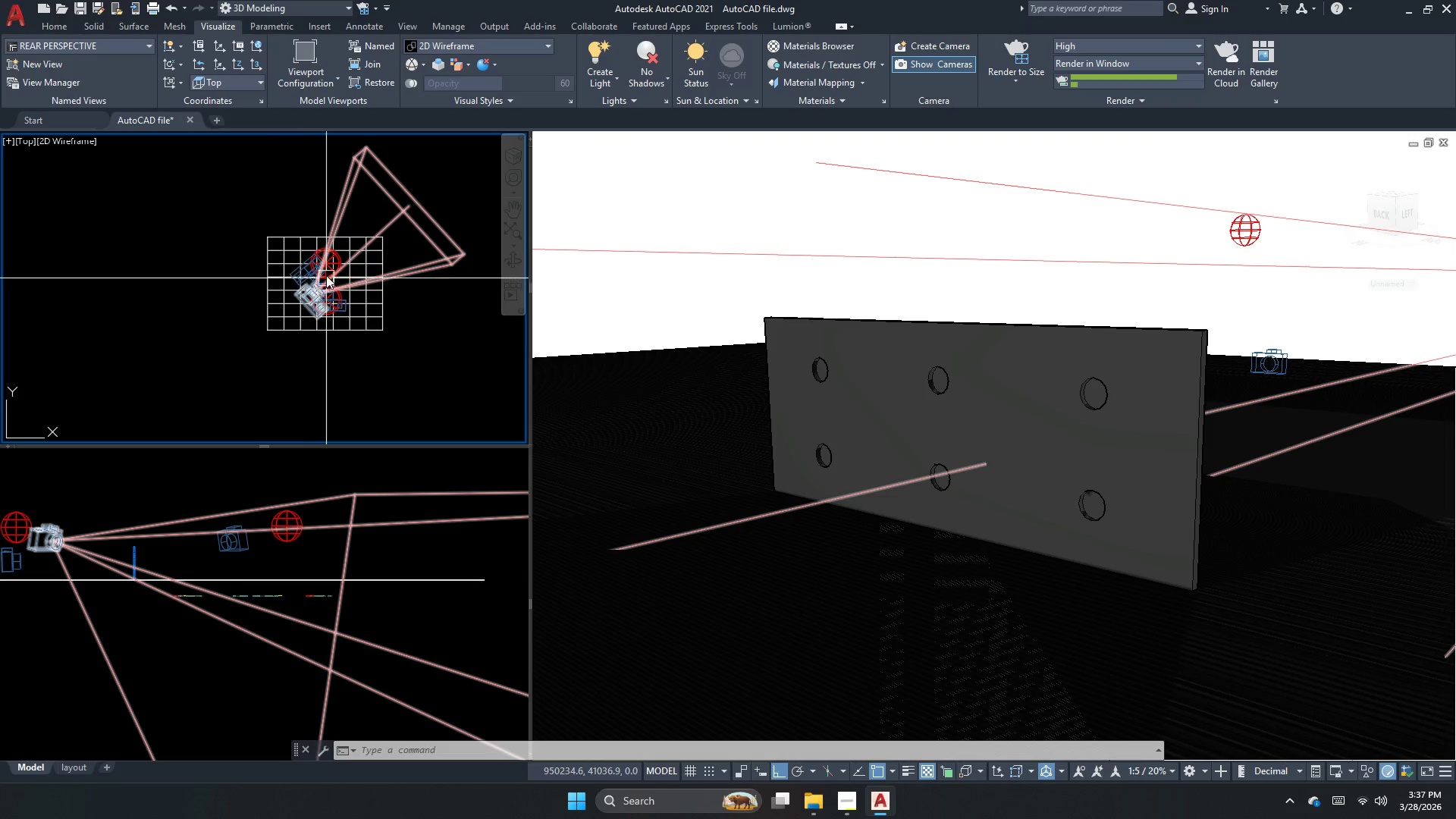 
scroll: coordinate [355, 353], scroll_direction: up, amount: 6.0
 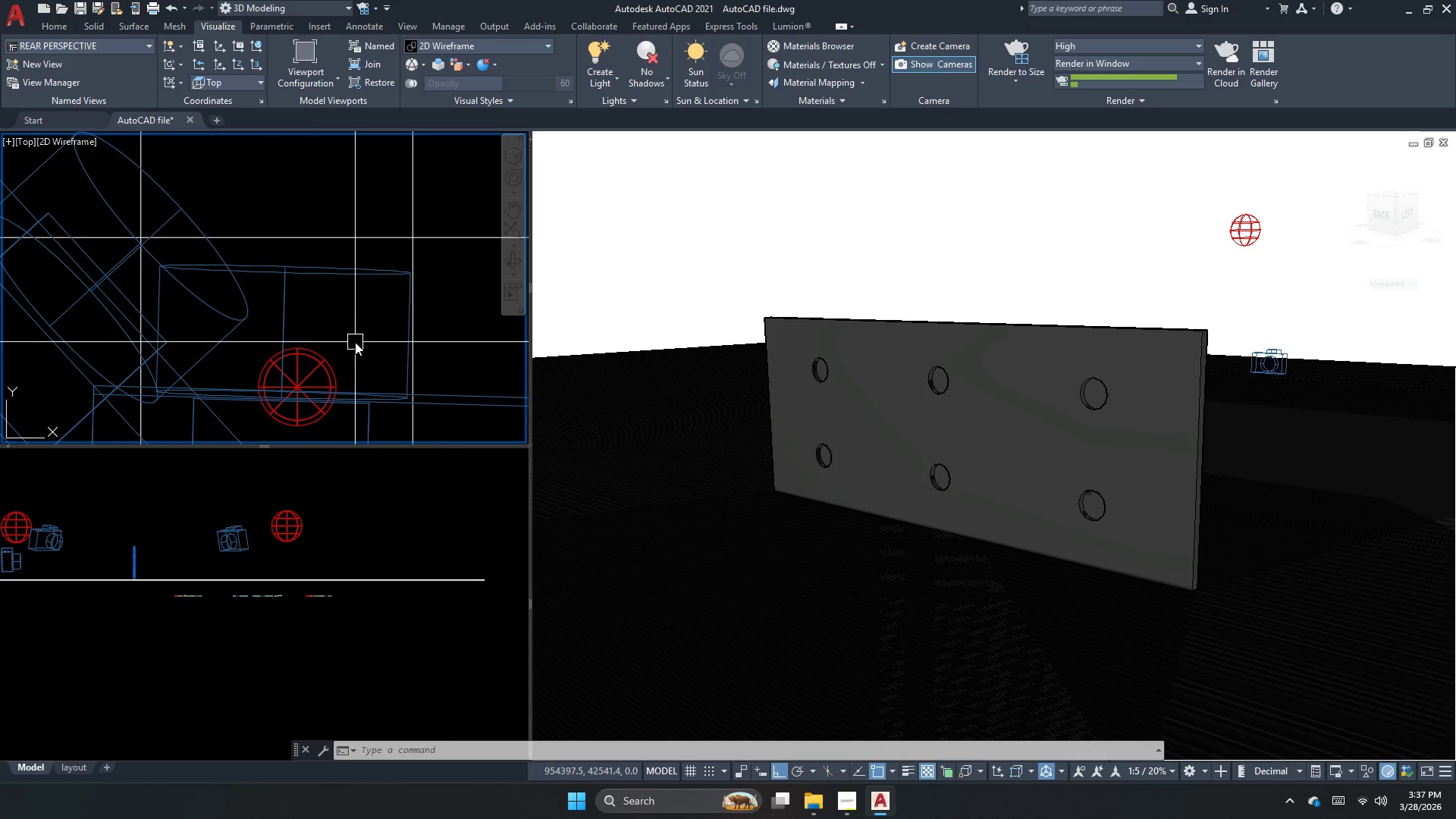 
type(re)
 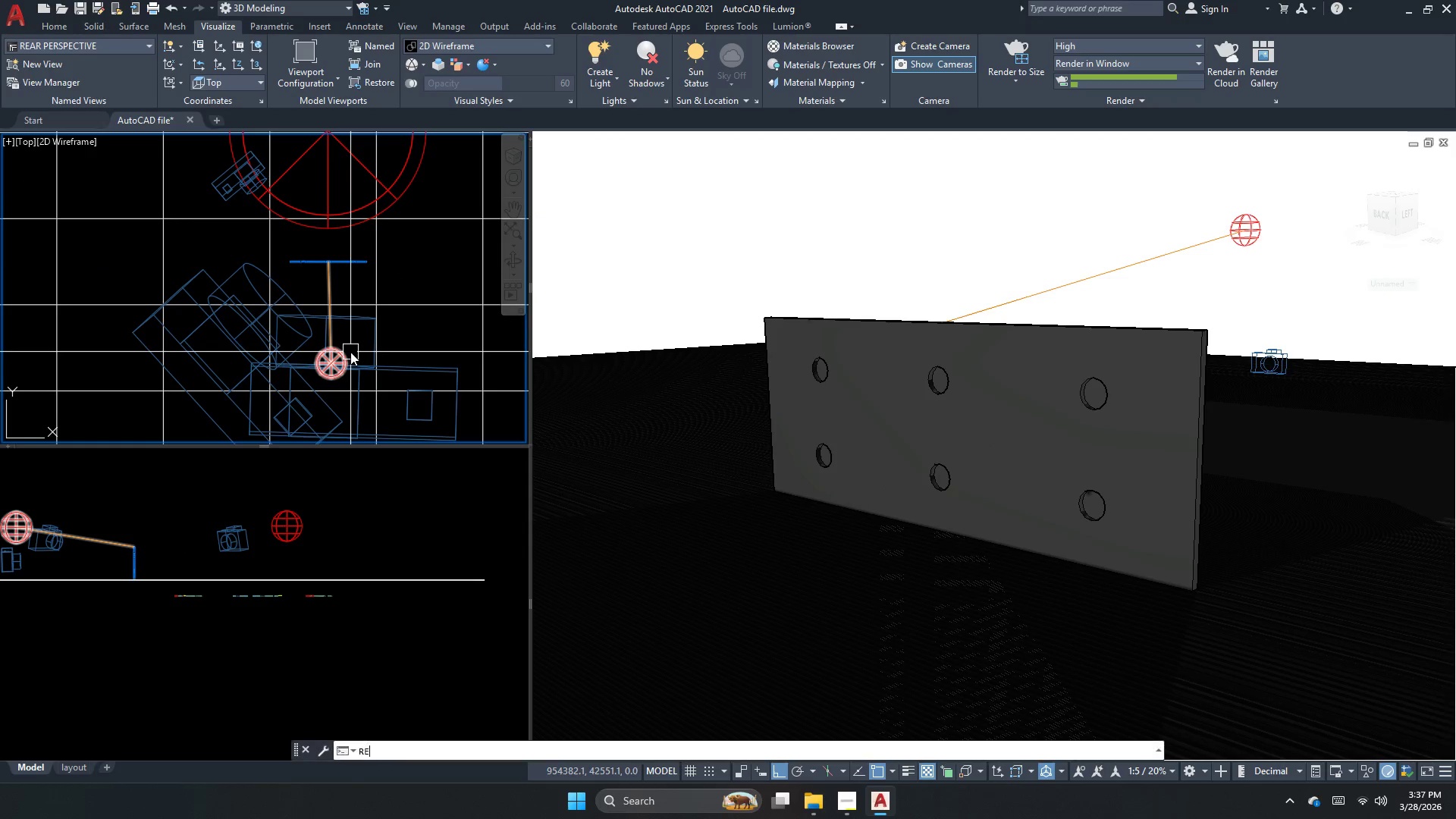 
scroll: coordinate [352, 350], scroll_direction: down, amount: 2.0
 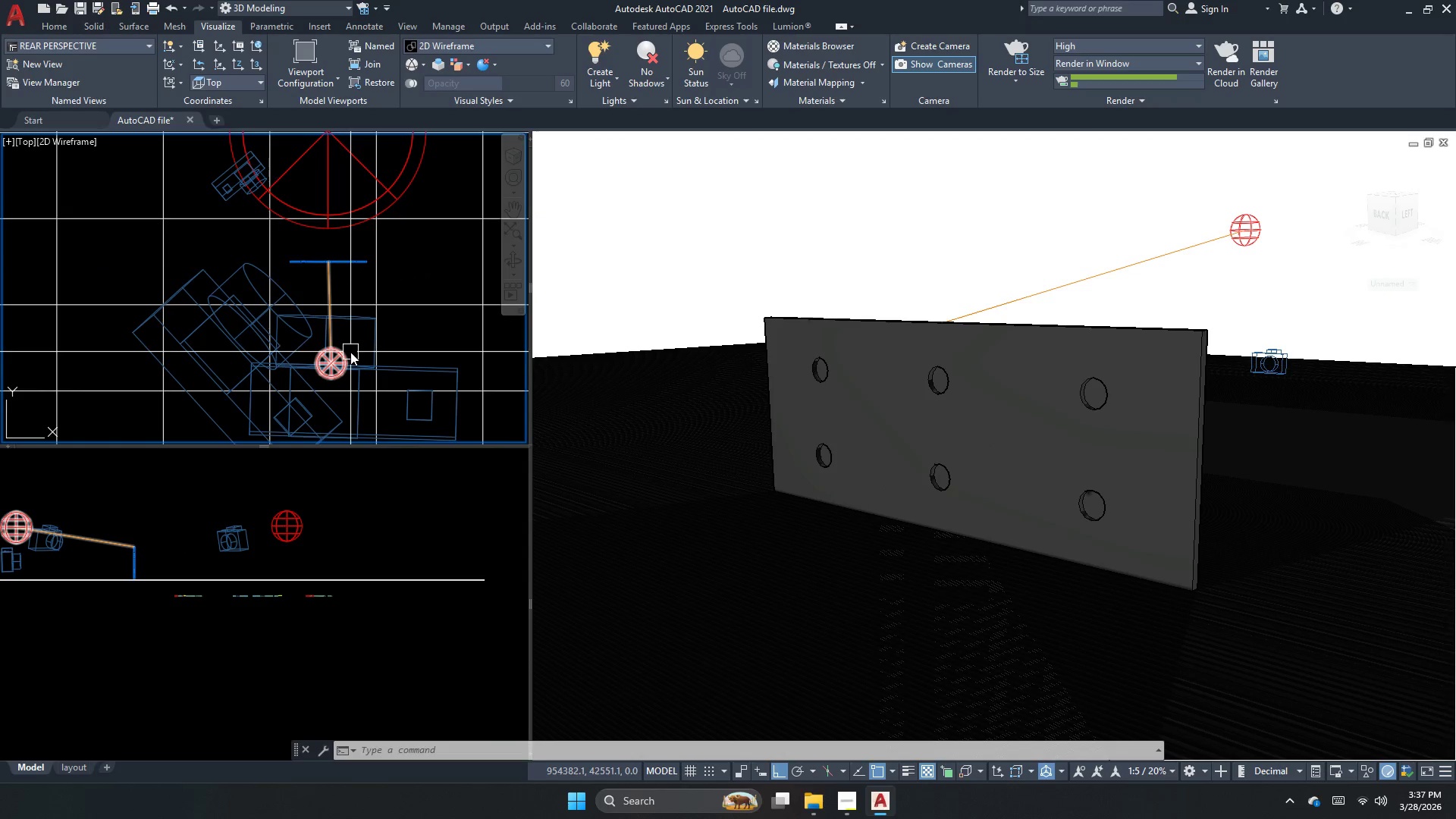 
key(Space)
 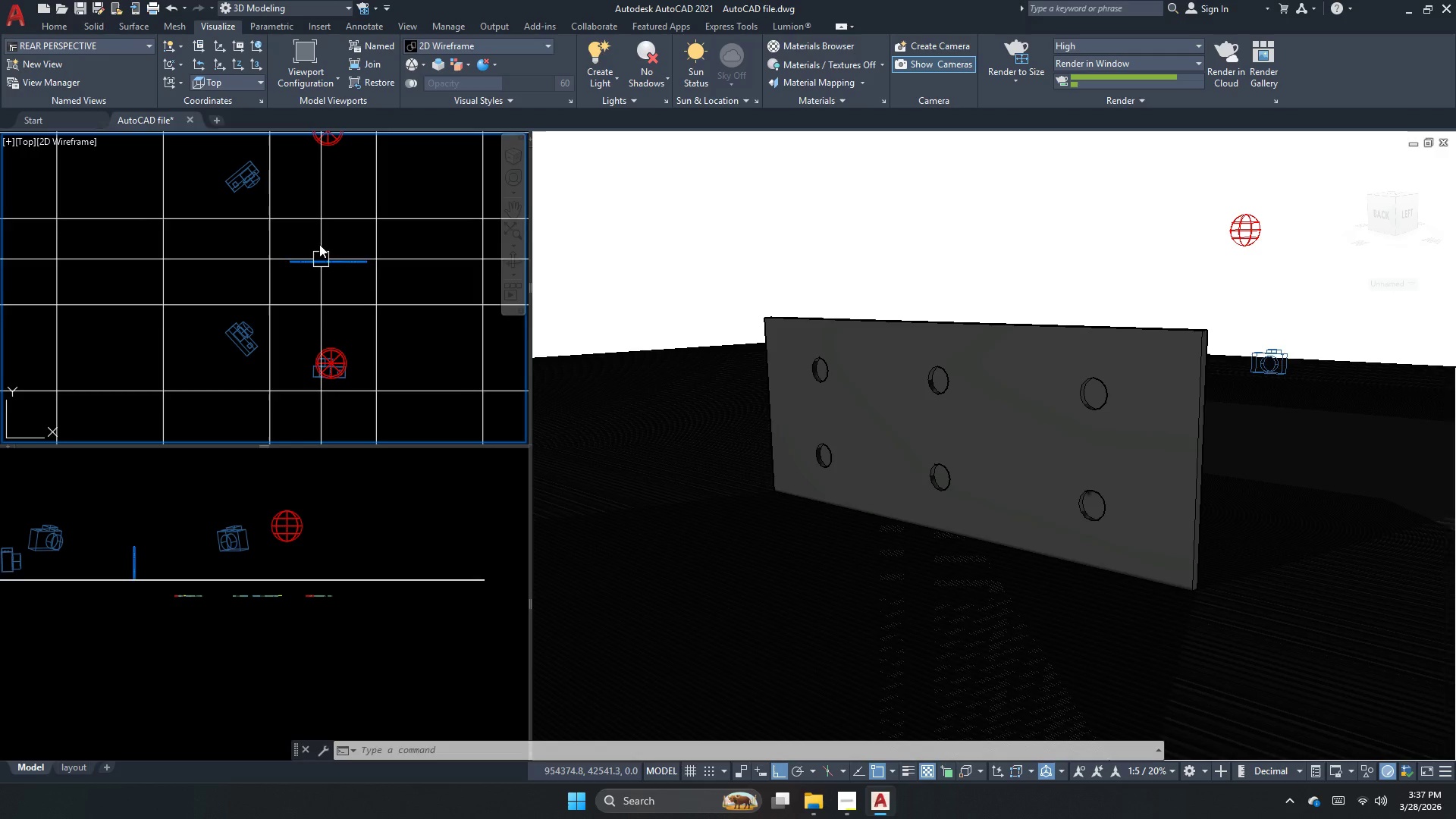 
scroll: coordinate [324, 206], scroll_direction: up, amount: 2.0
 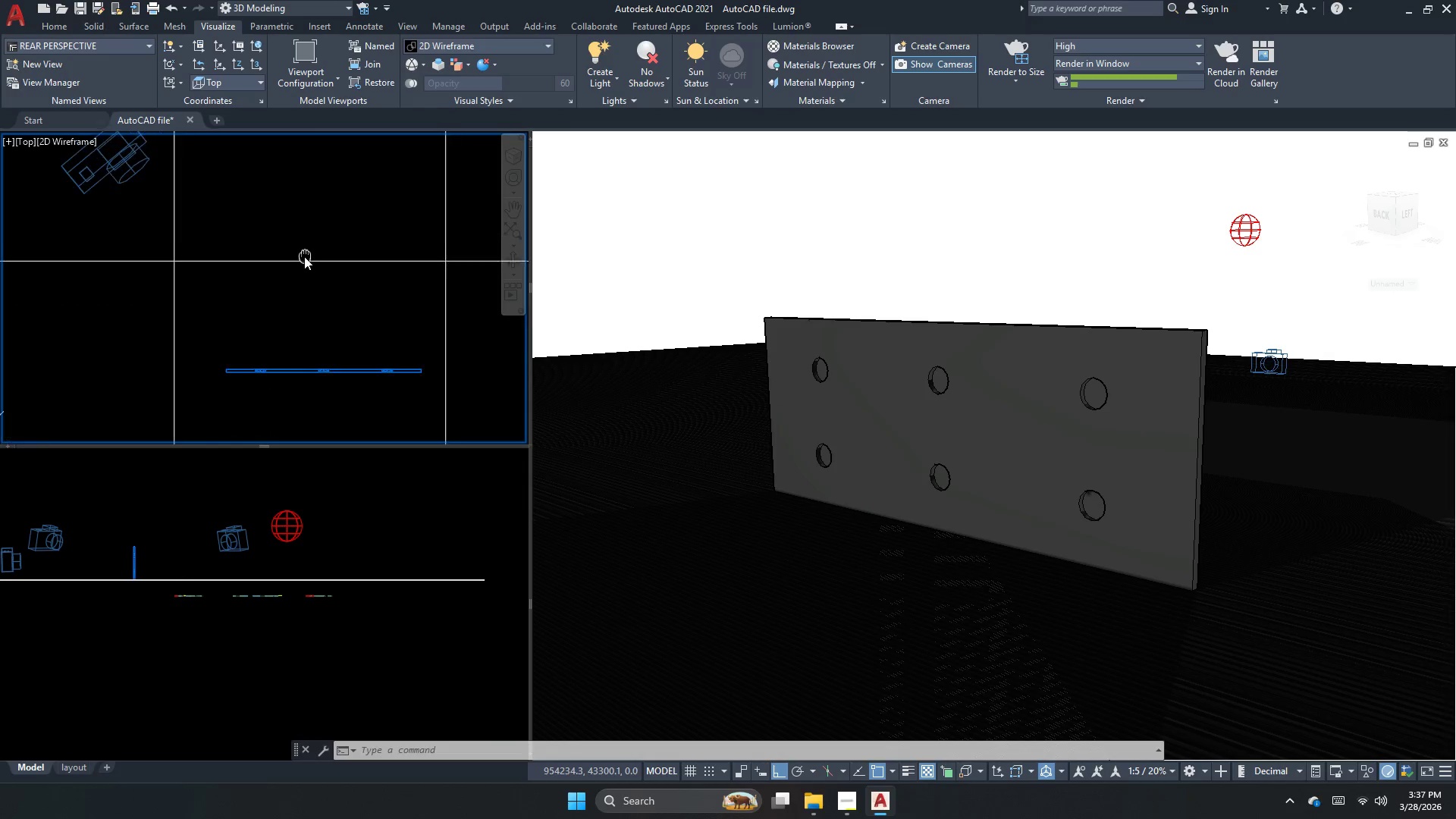 
scroll: coordinate [300, 266], scroll_direction: down, amount: 2.0
 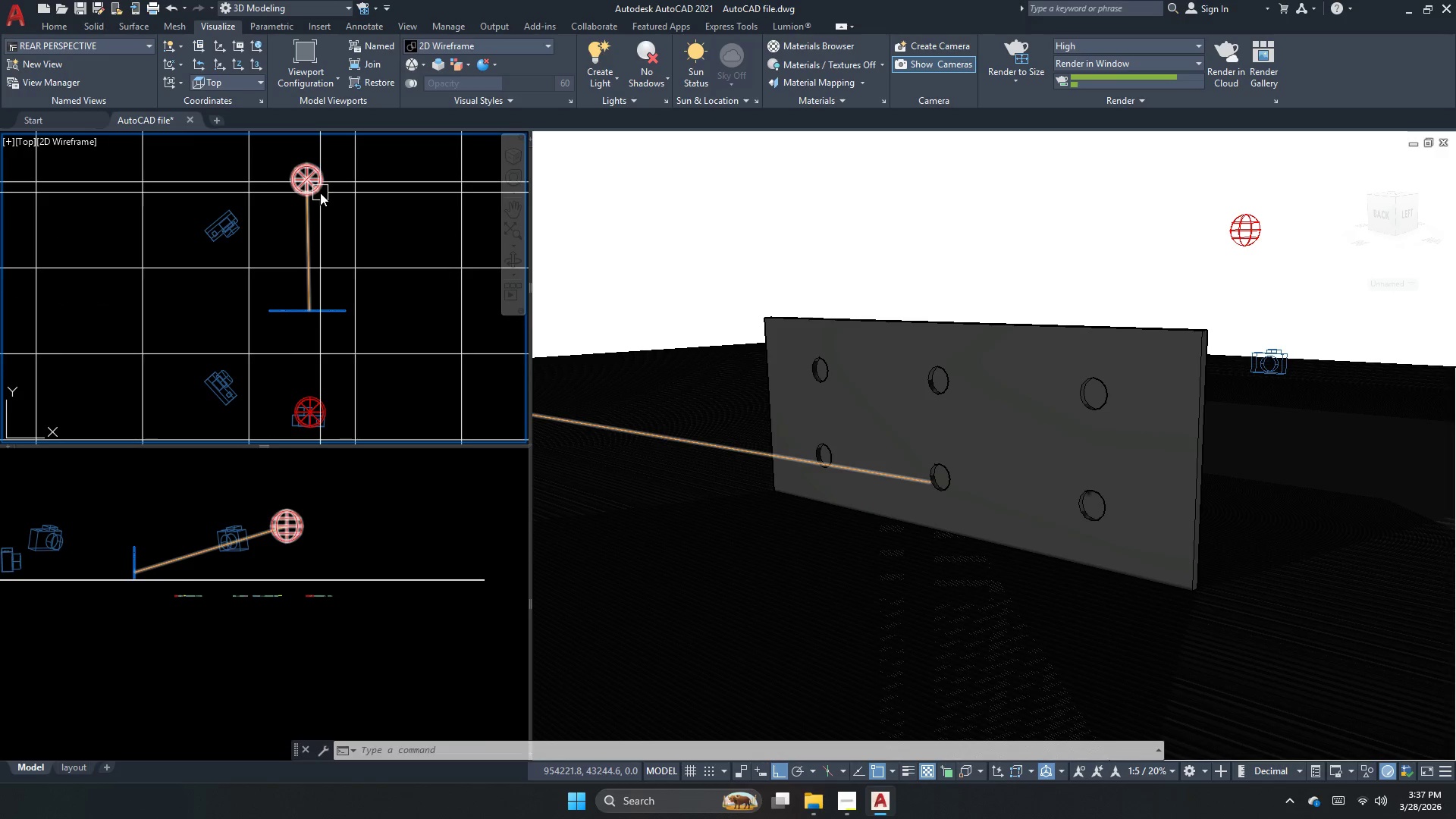 
left_click([320, 192])
 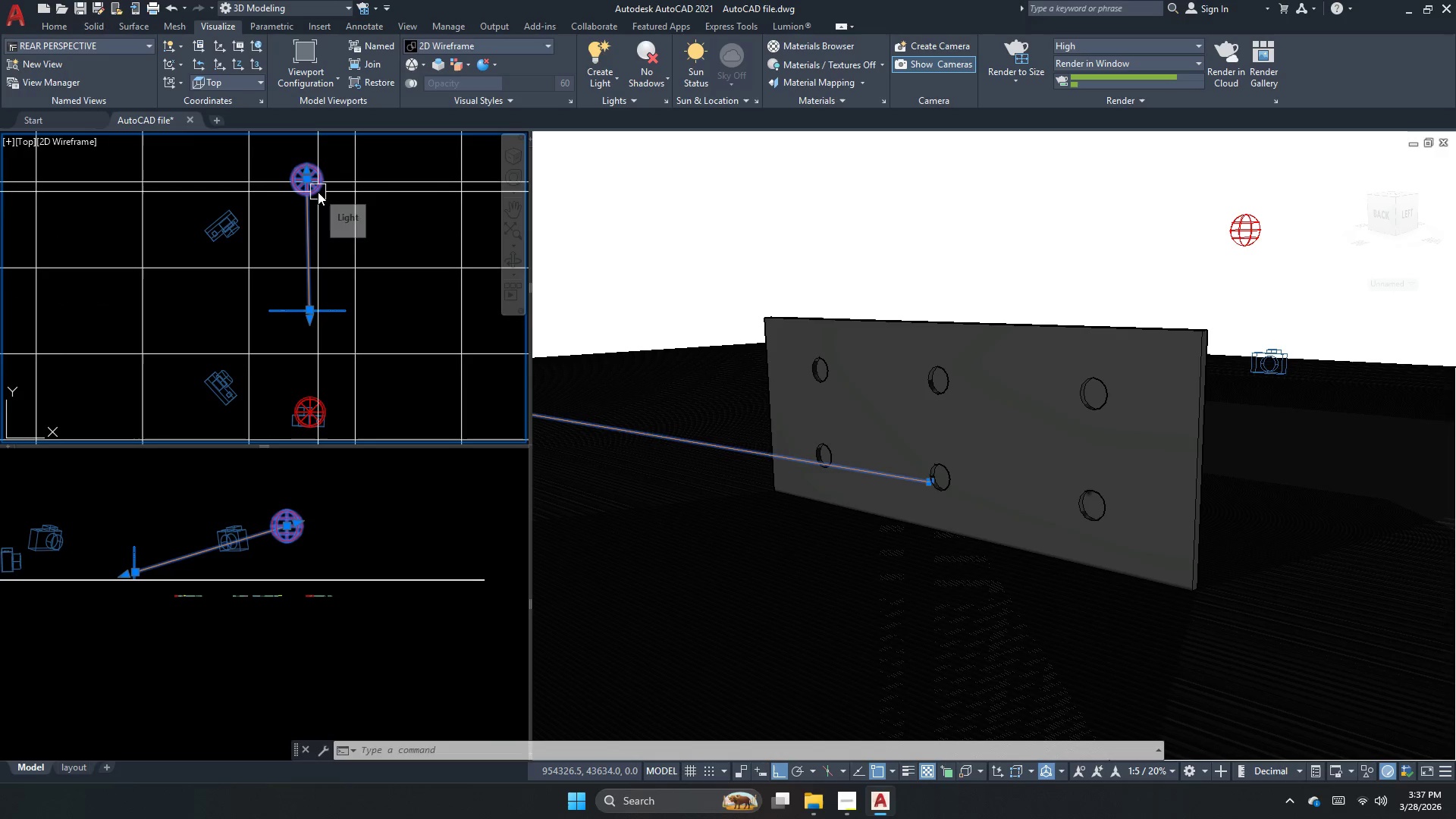 
left_click([934, 486])
 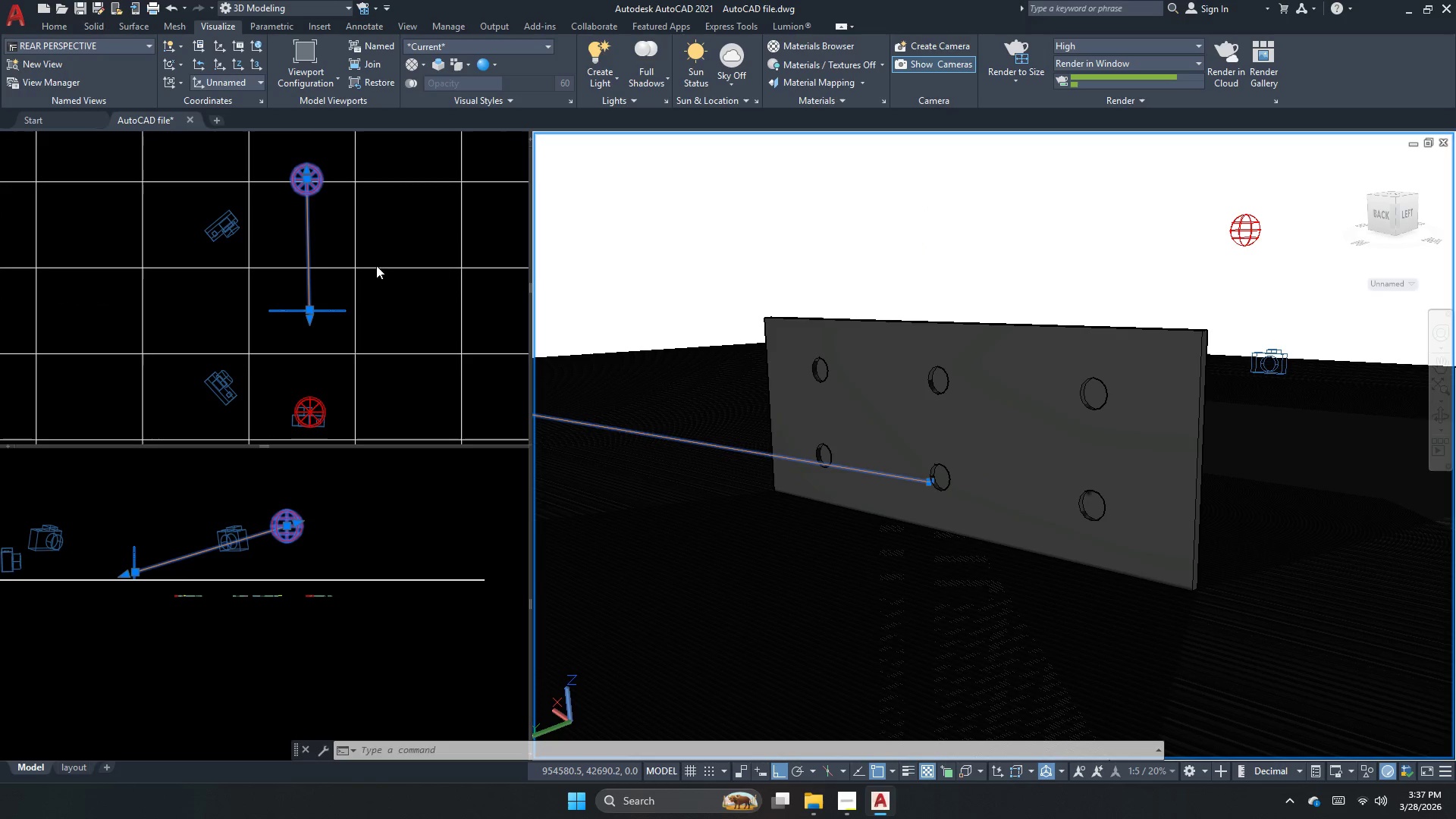 
left_click([300, 185])
 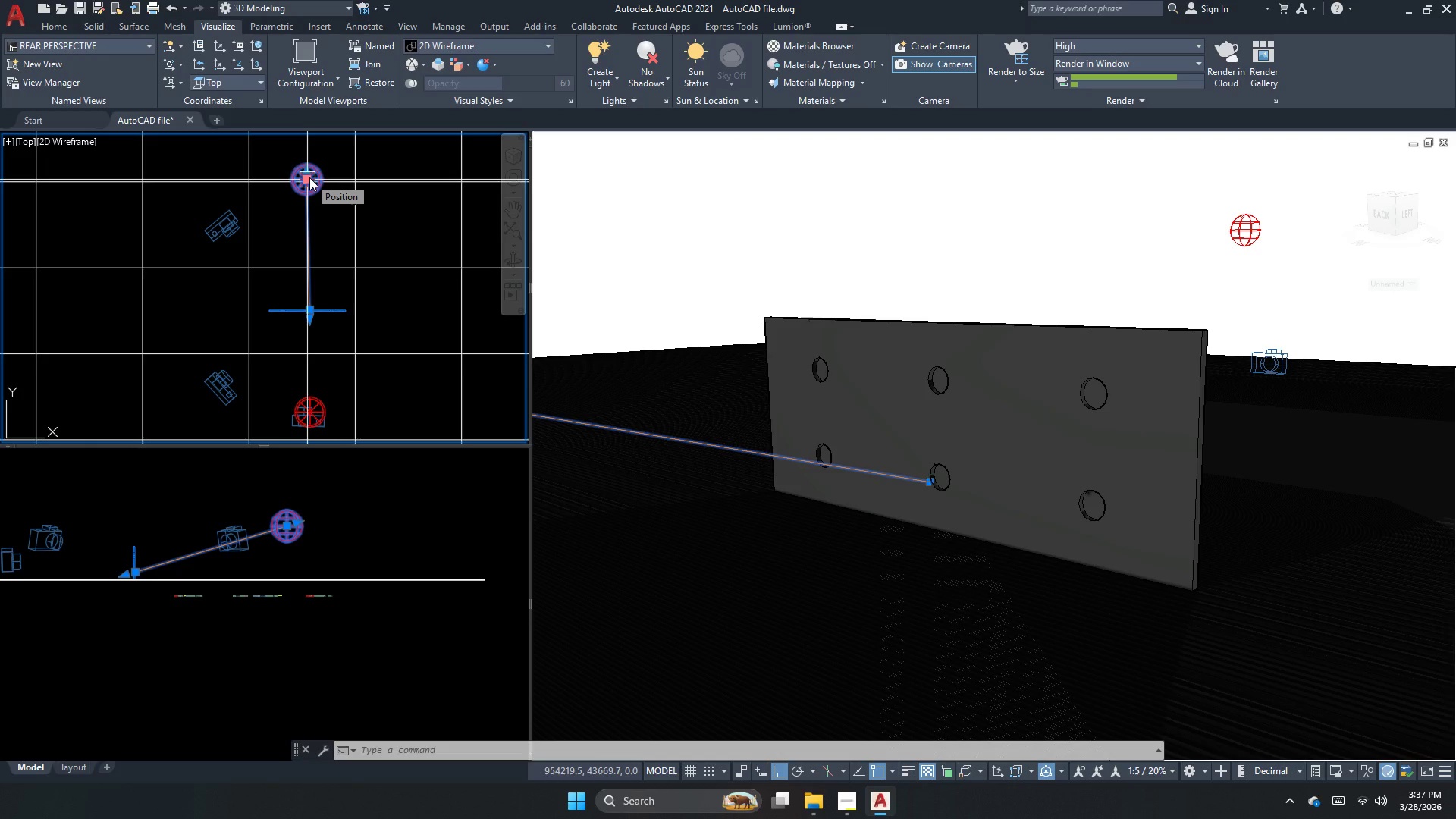 
type(ch )
 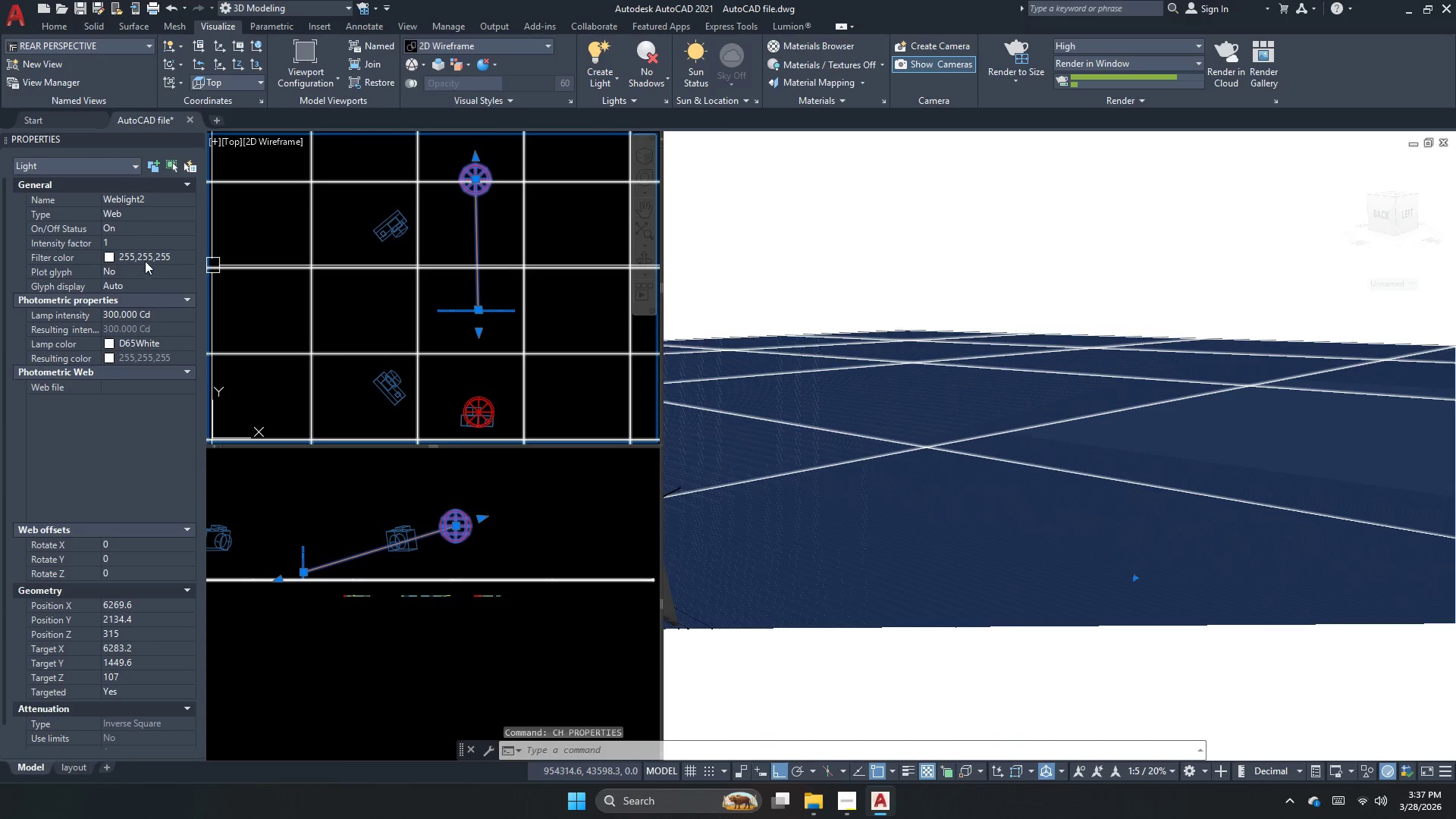 
left_click([136, 312])
 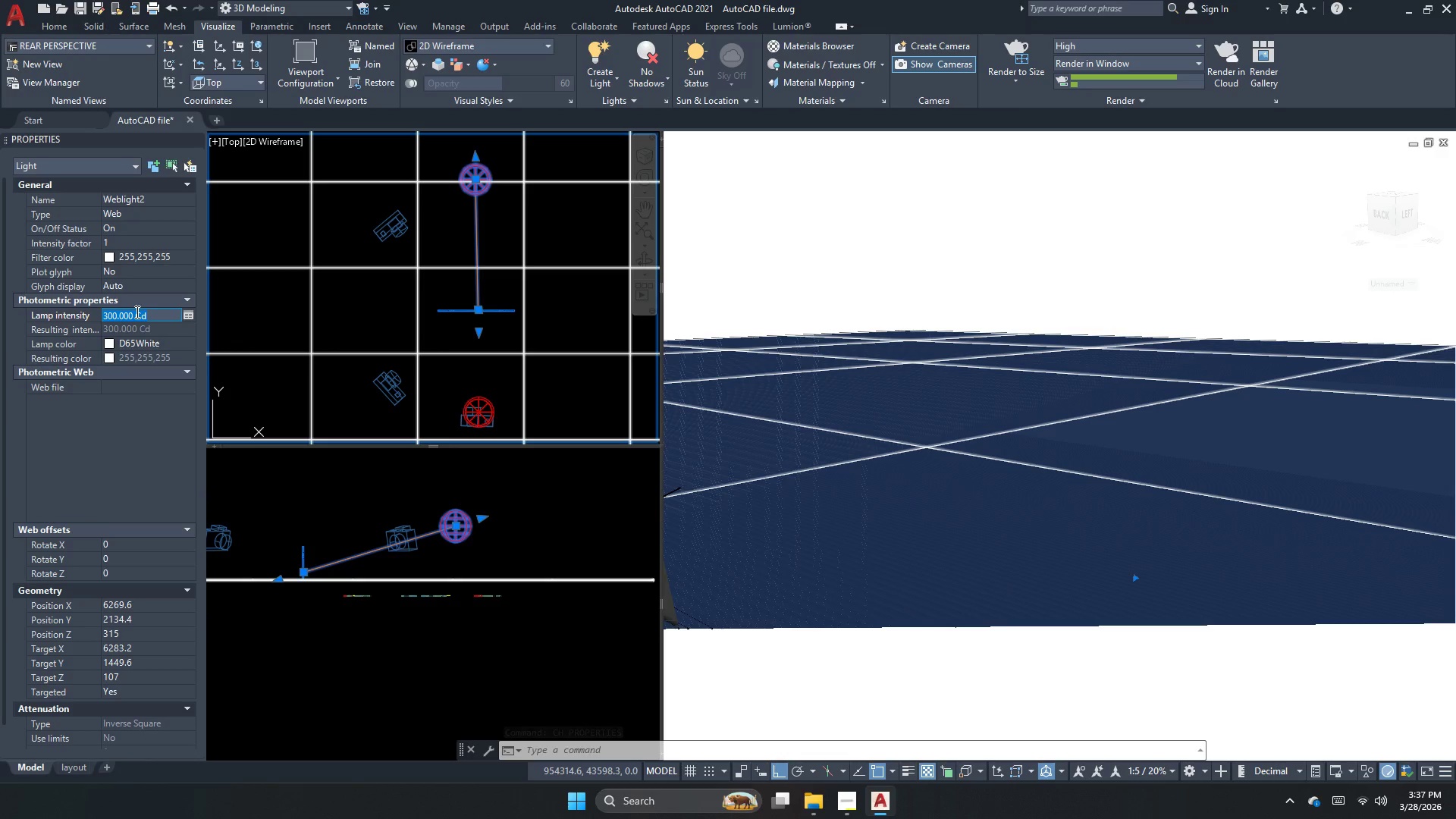 
key(Numpad4)
 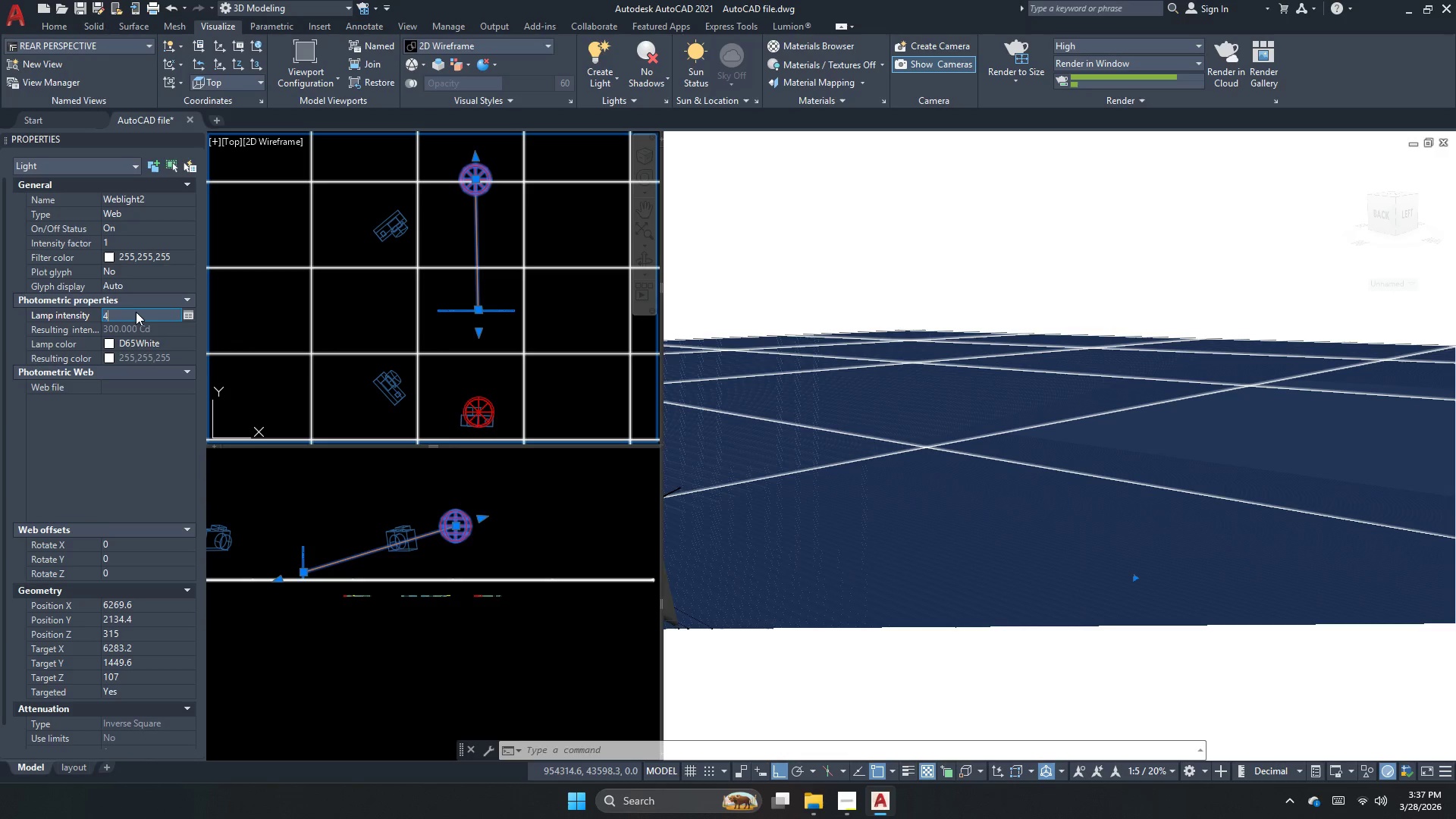 
key(Numpad0)
 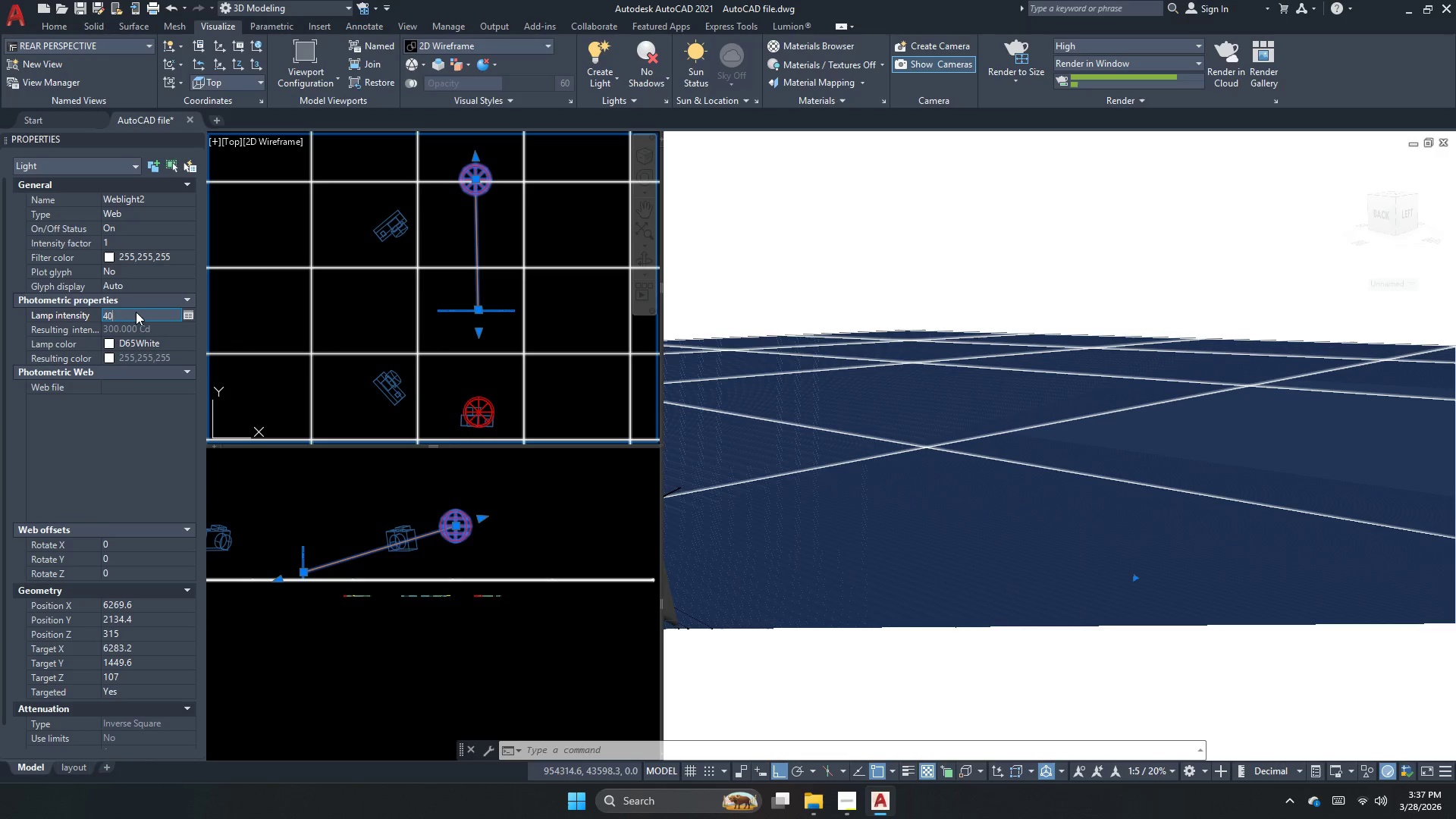 
key(Numpad0)
 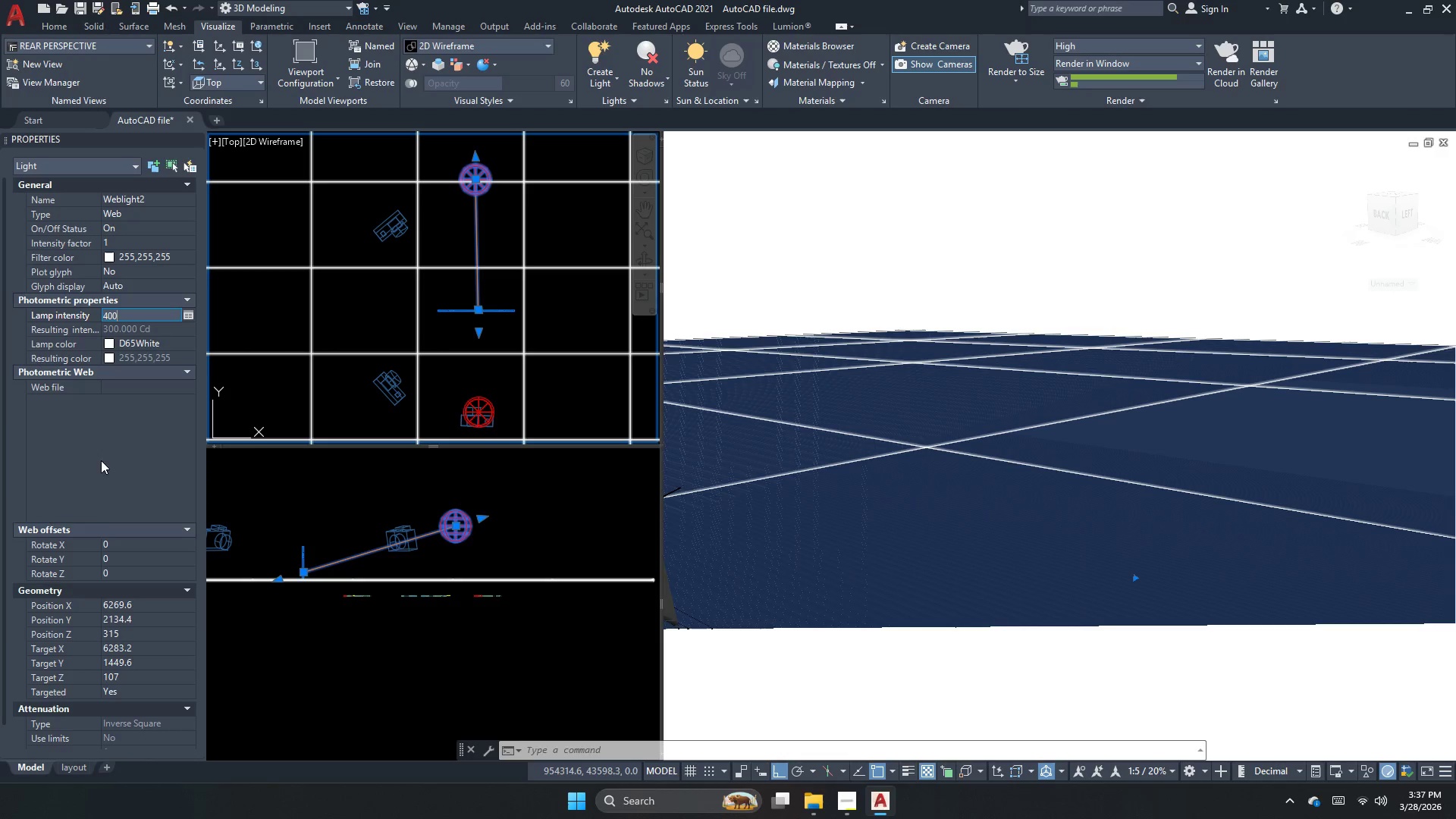 
left_click([112, 461])
 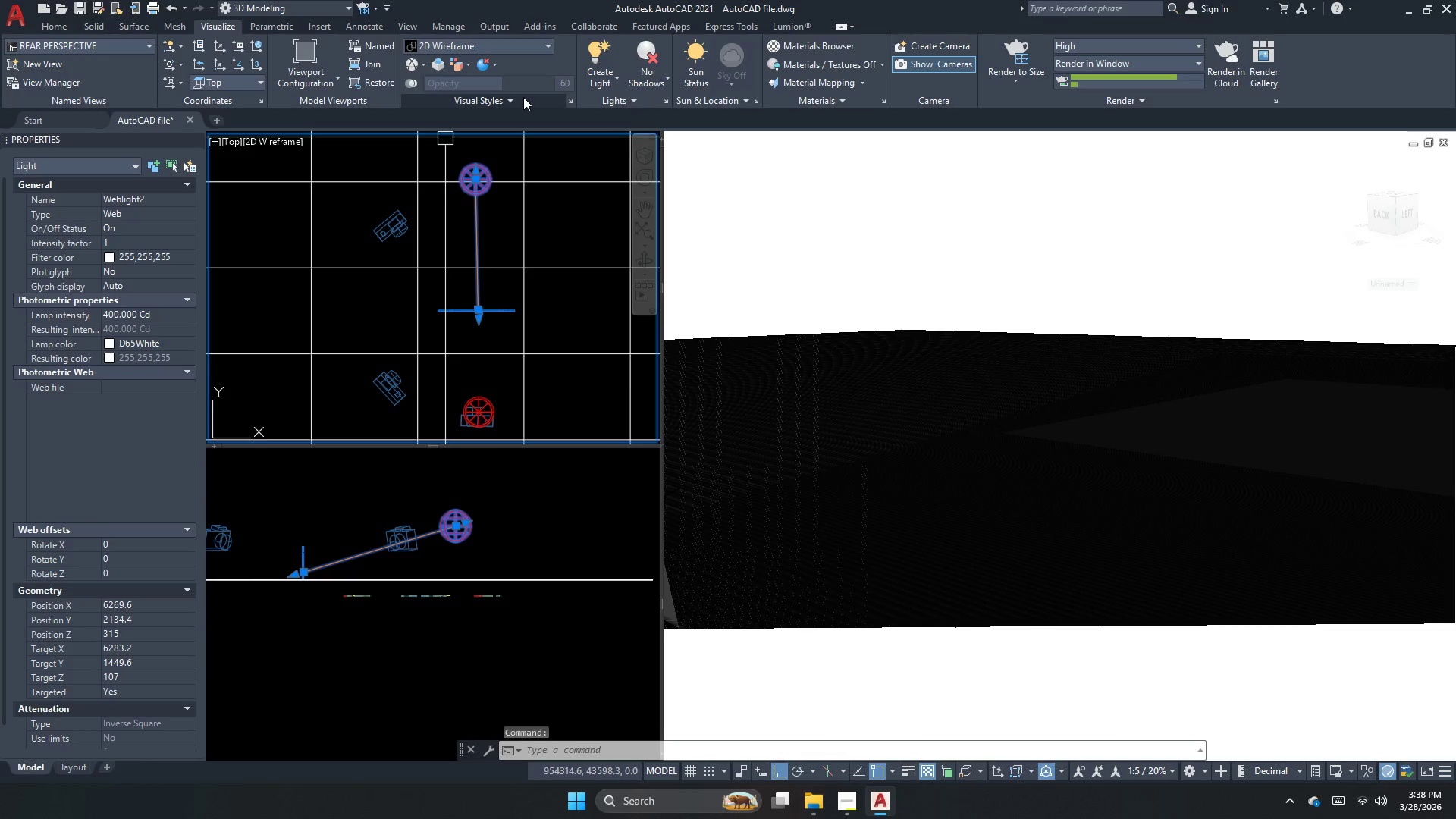 
left_click([816, 226])
 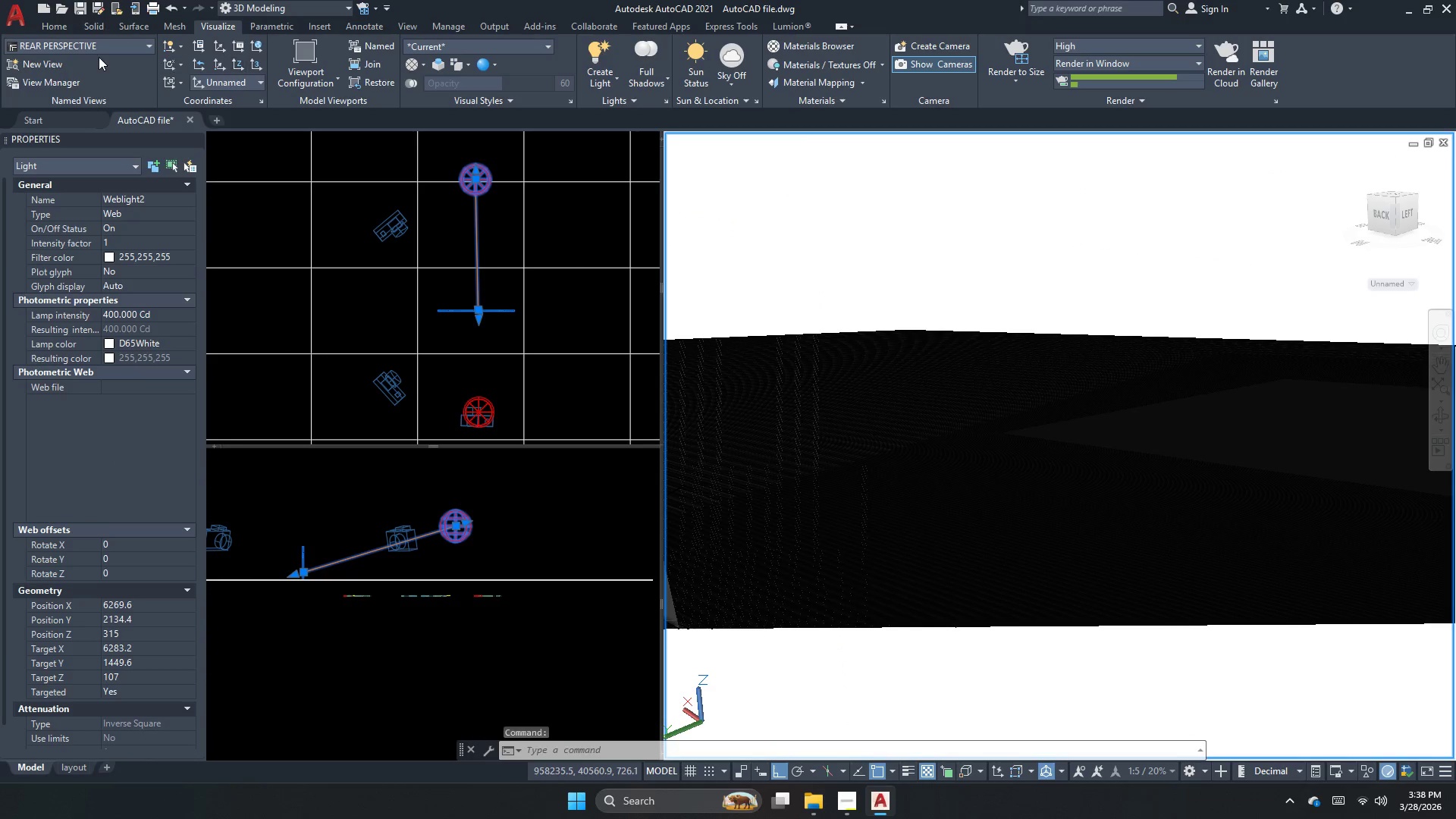 
left_click([96, 49])
 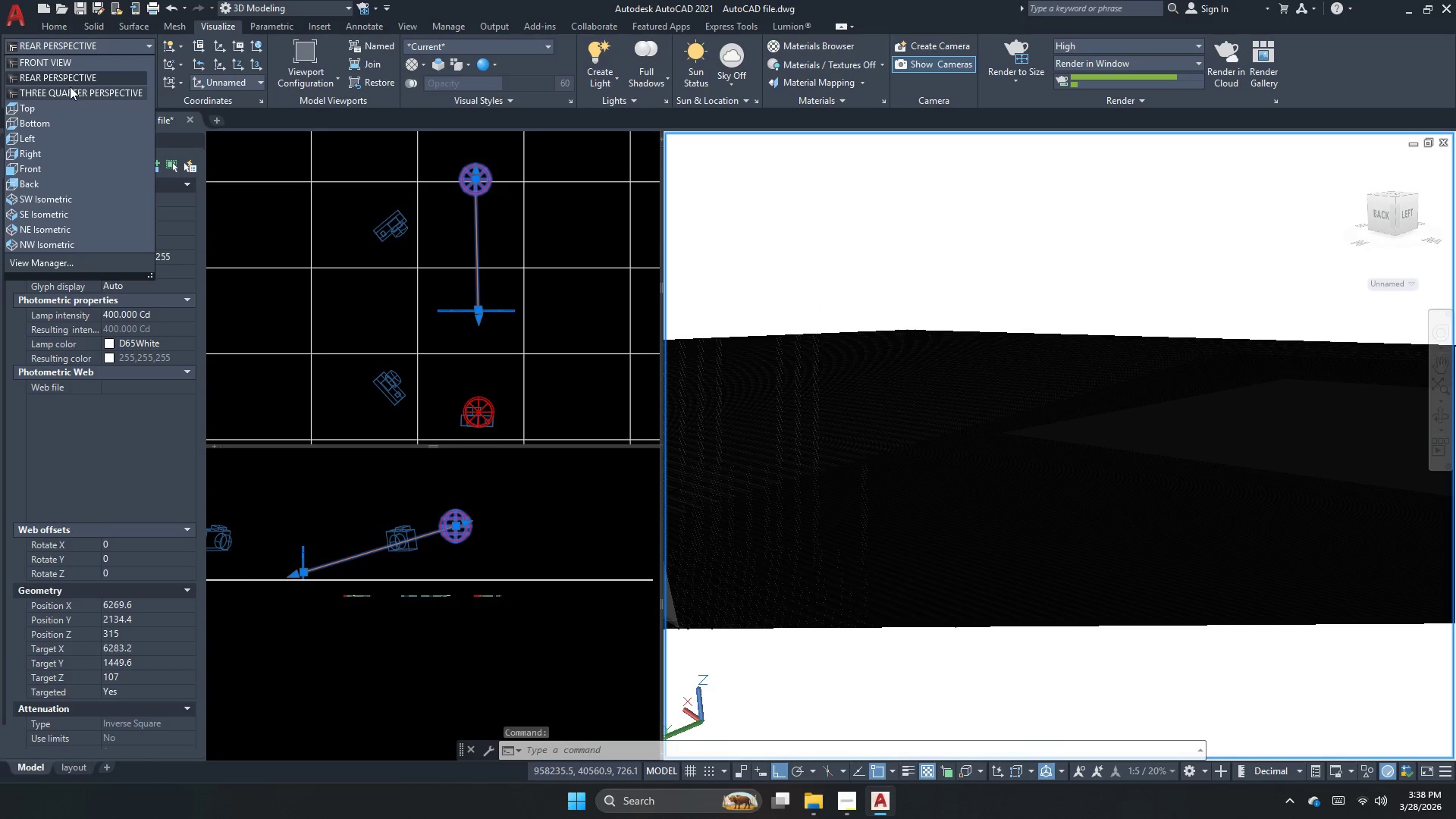 
left_click([73, 78])
 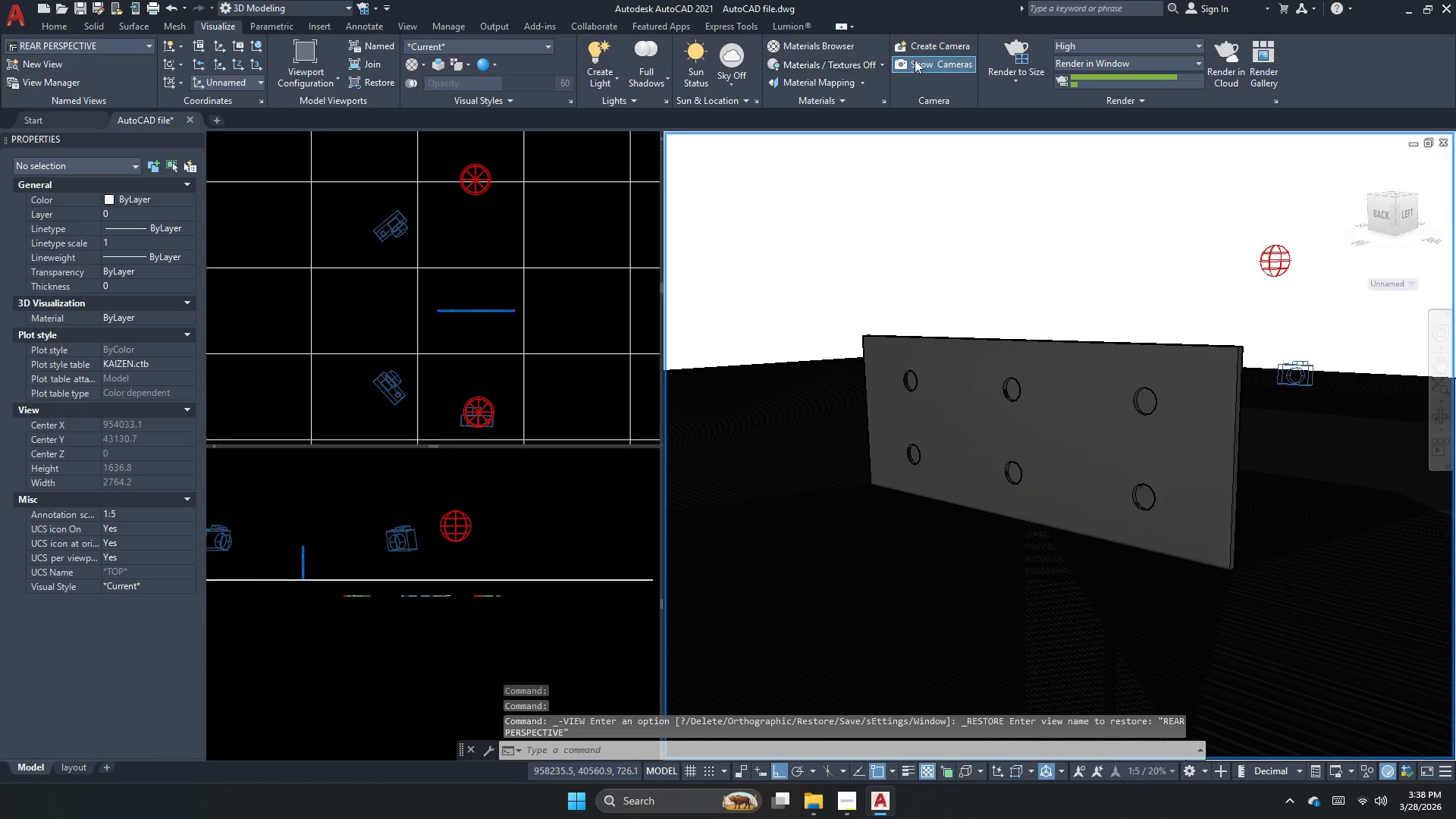 
left_click([952, 154])
 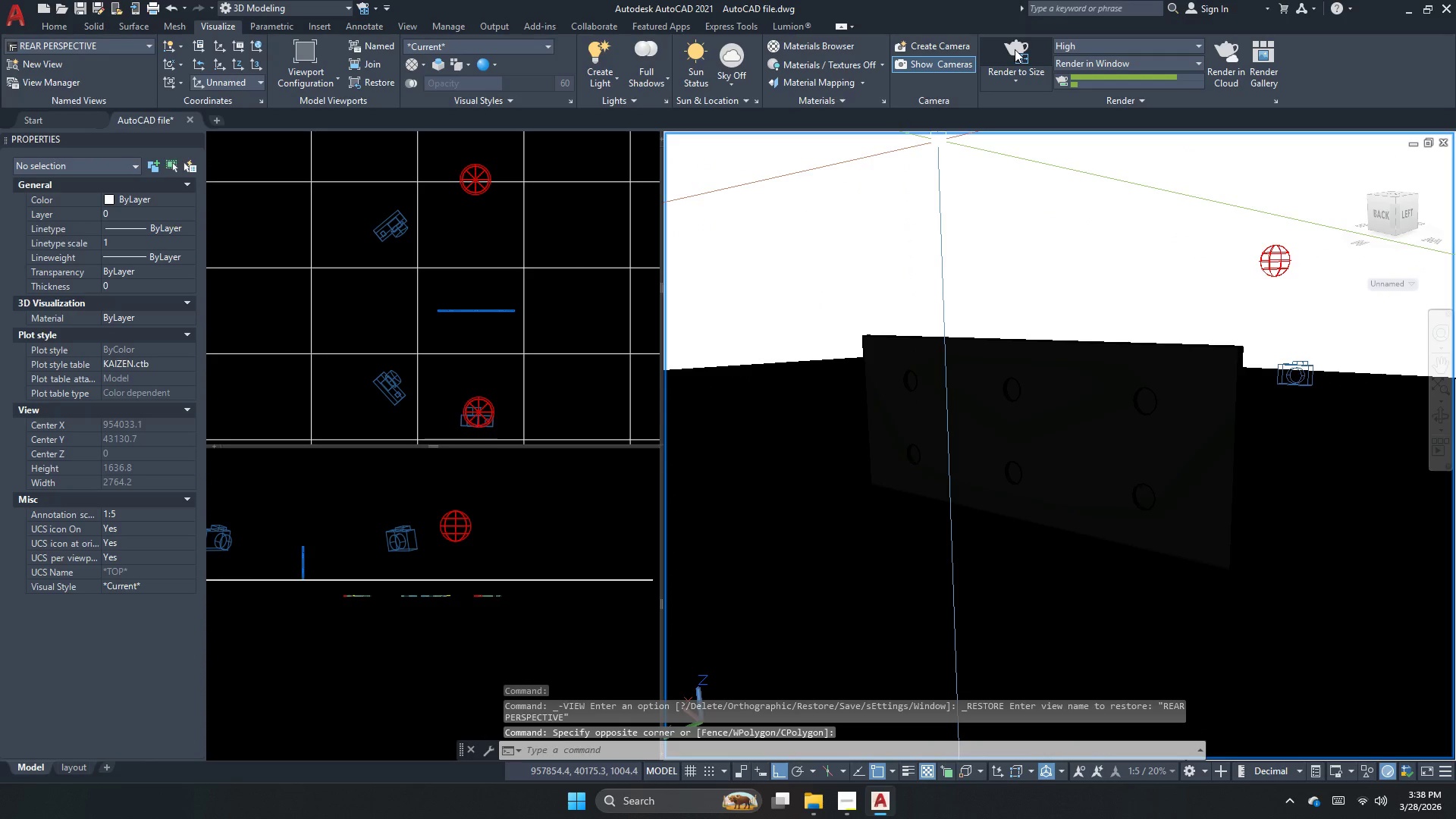 
left_click([1015, 49])
 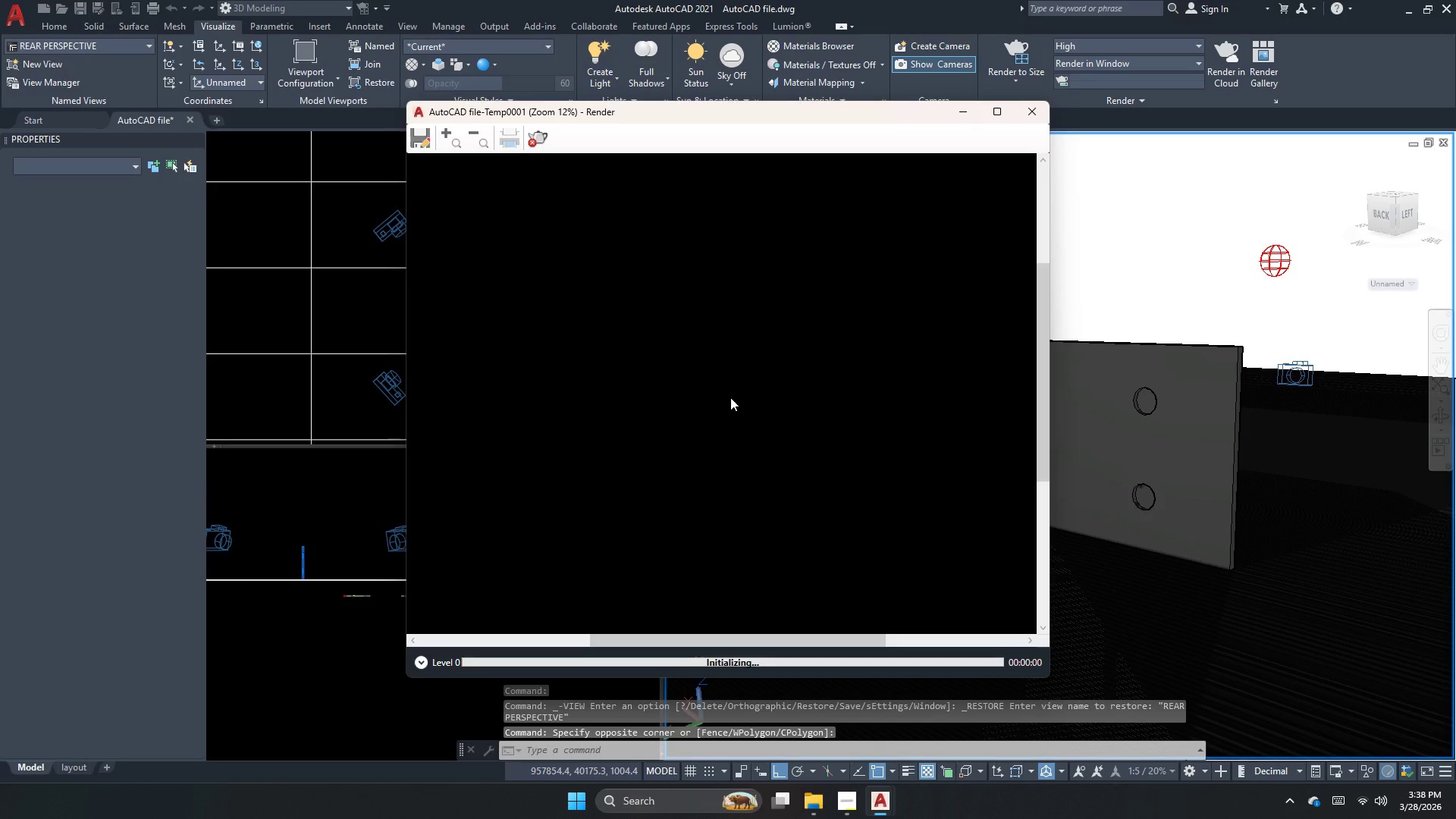 
scroll: coordinate [714, 403], scroll_direction: up, amount: 2.0
 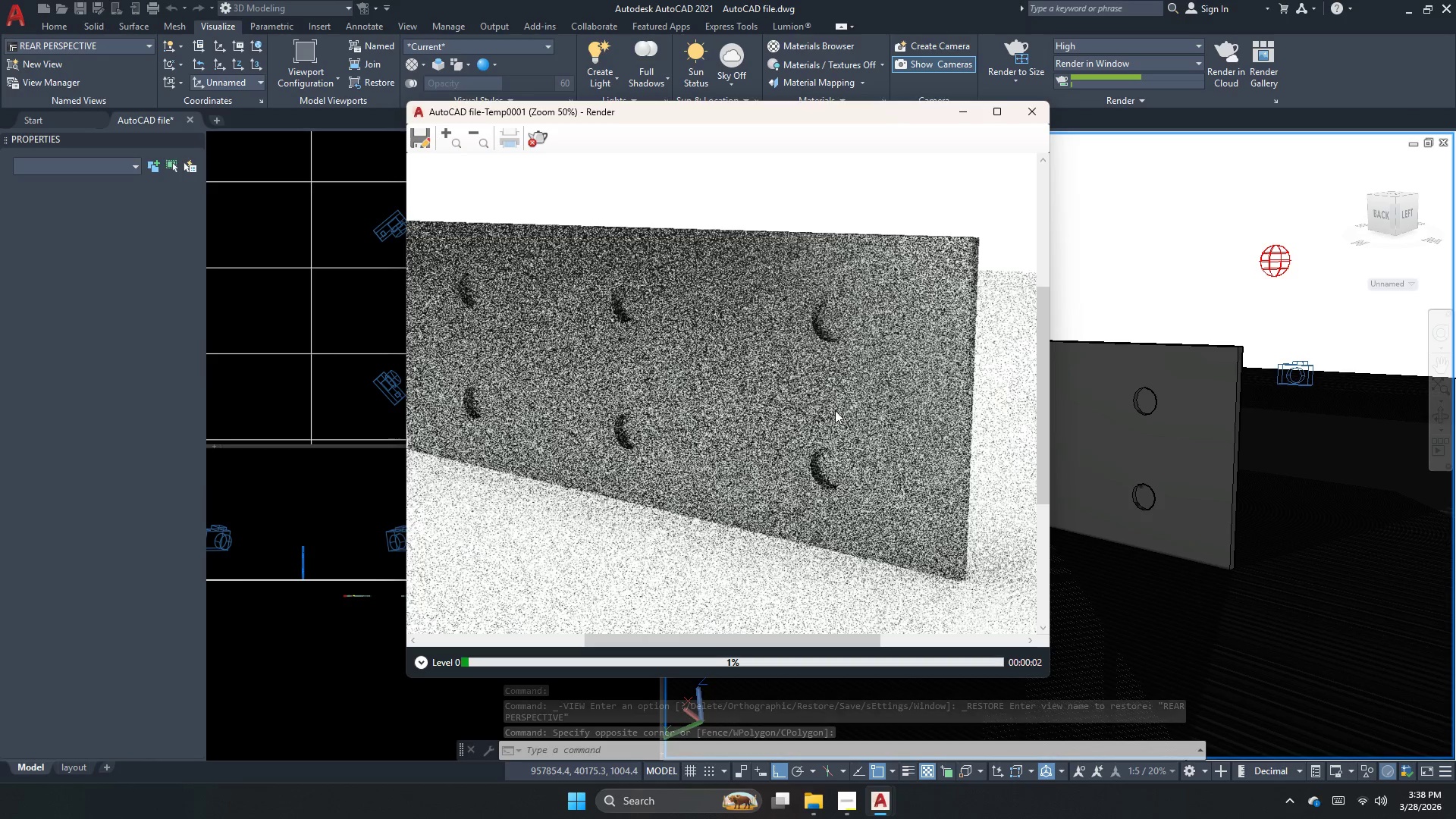 
scroll: coordinate [836, 410], scroll_direction: down, amount: 1.0
 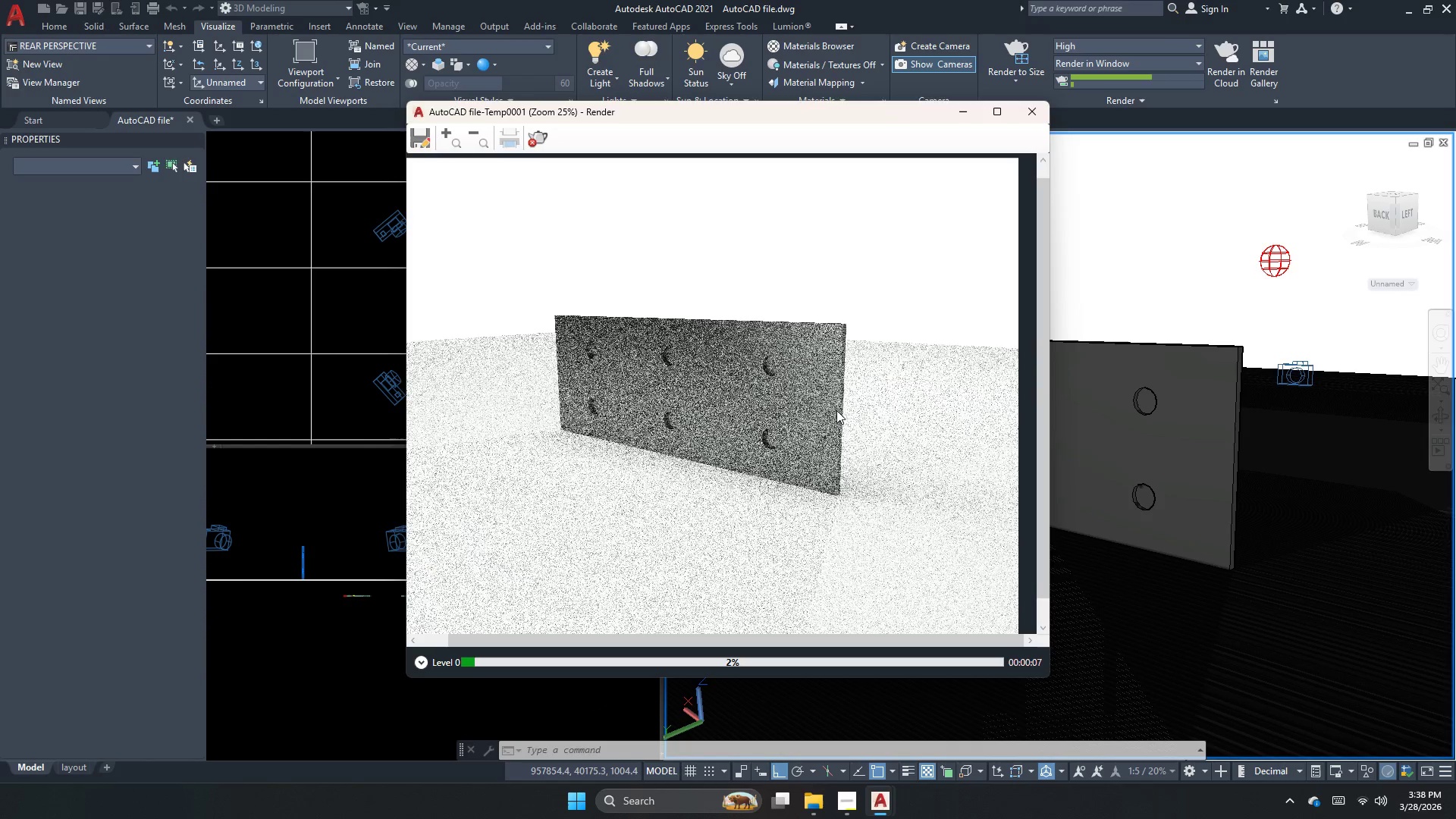 
left_click([754, 419])
 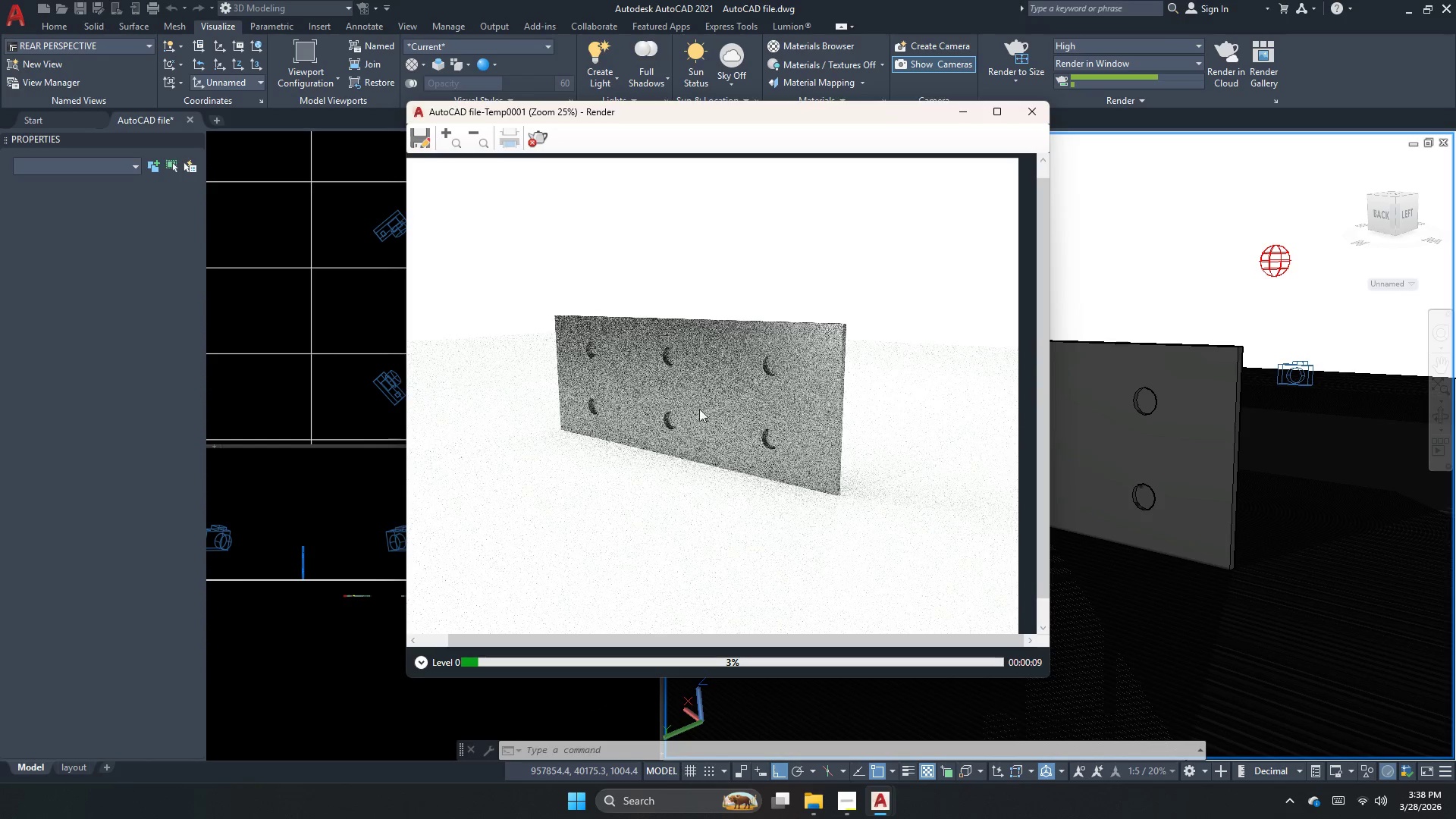 
scroll: coordinate [627, 393], scroll_direction: up, amount: 1.0
 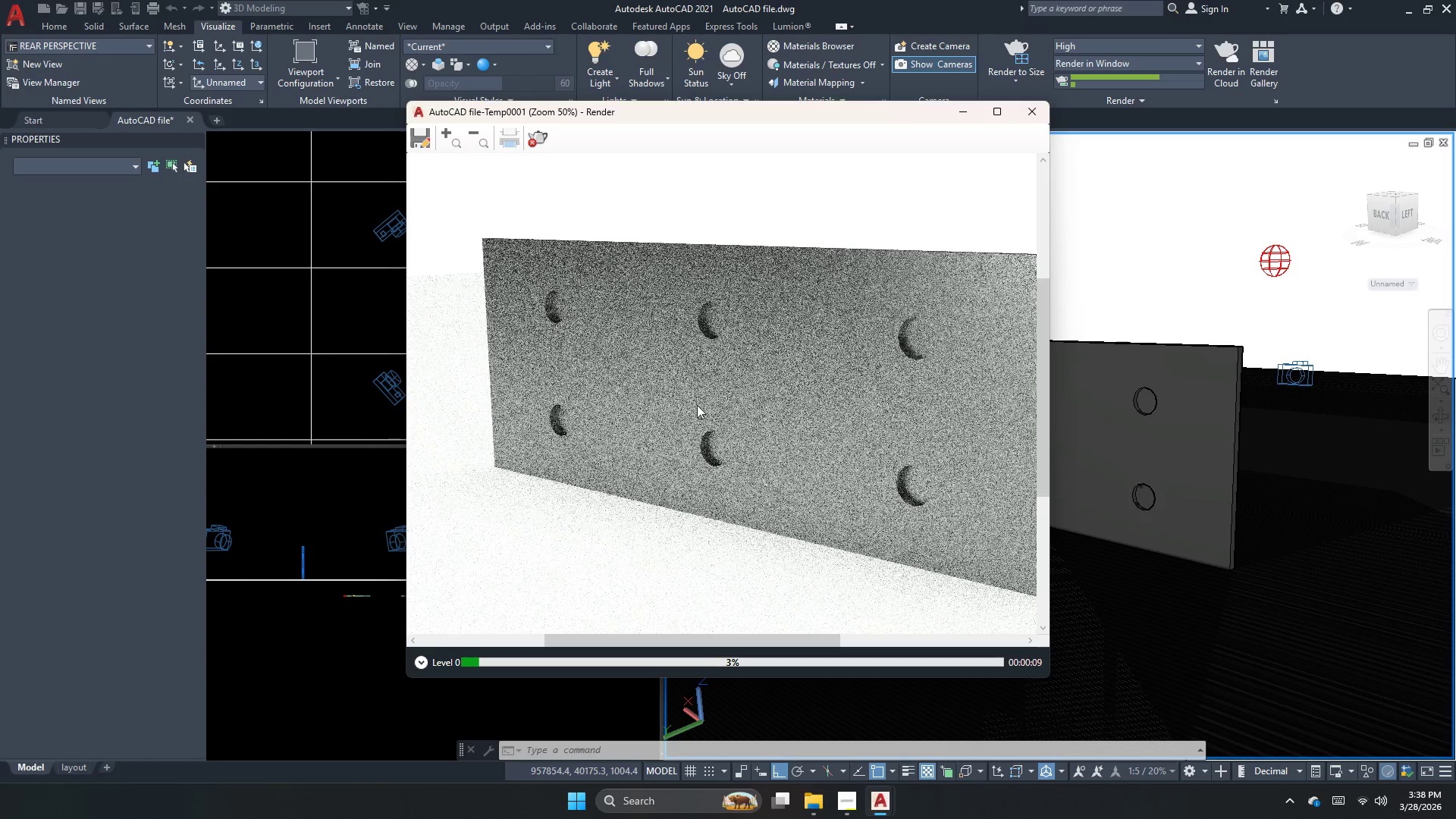 
scroll: coordinate [736, 401], scroll_direction: down, amount: 1.0
 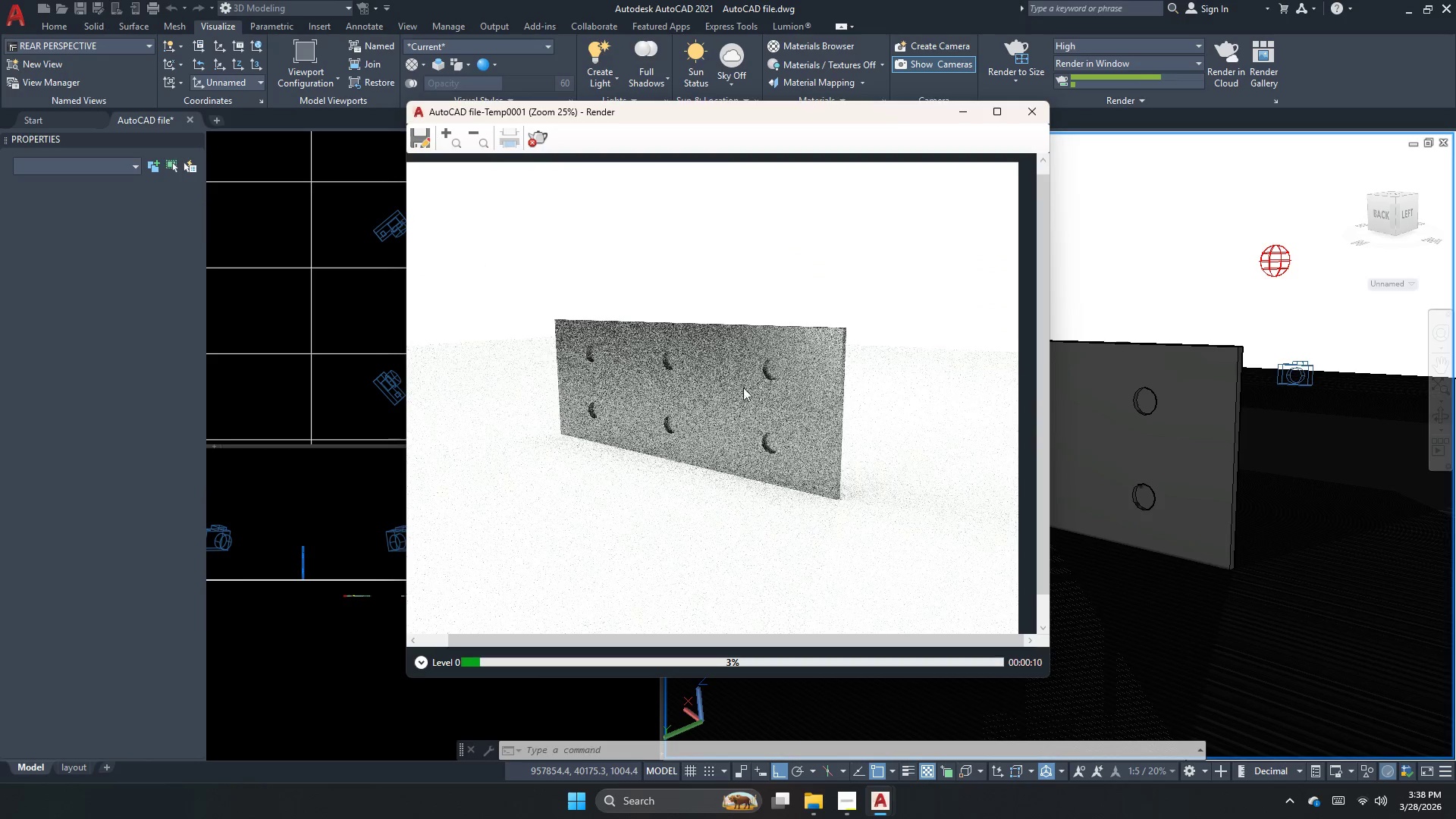 
scroll: coordinate [822, 343], scroll_direction: up, amount: 1.0
 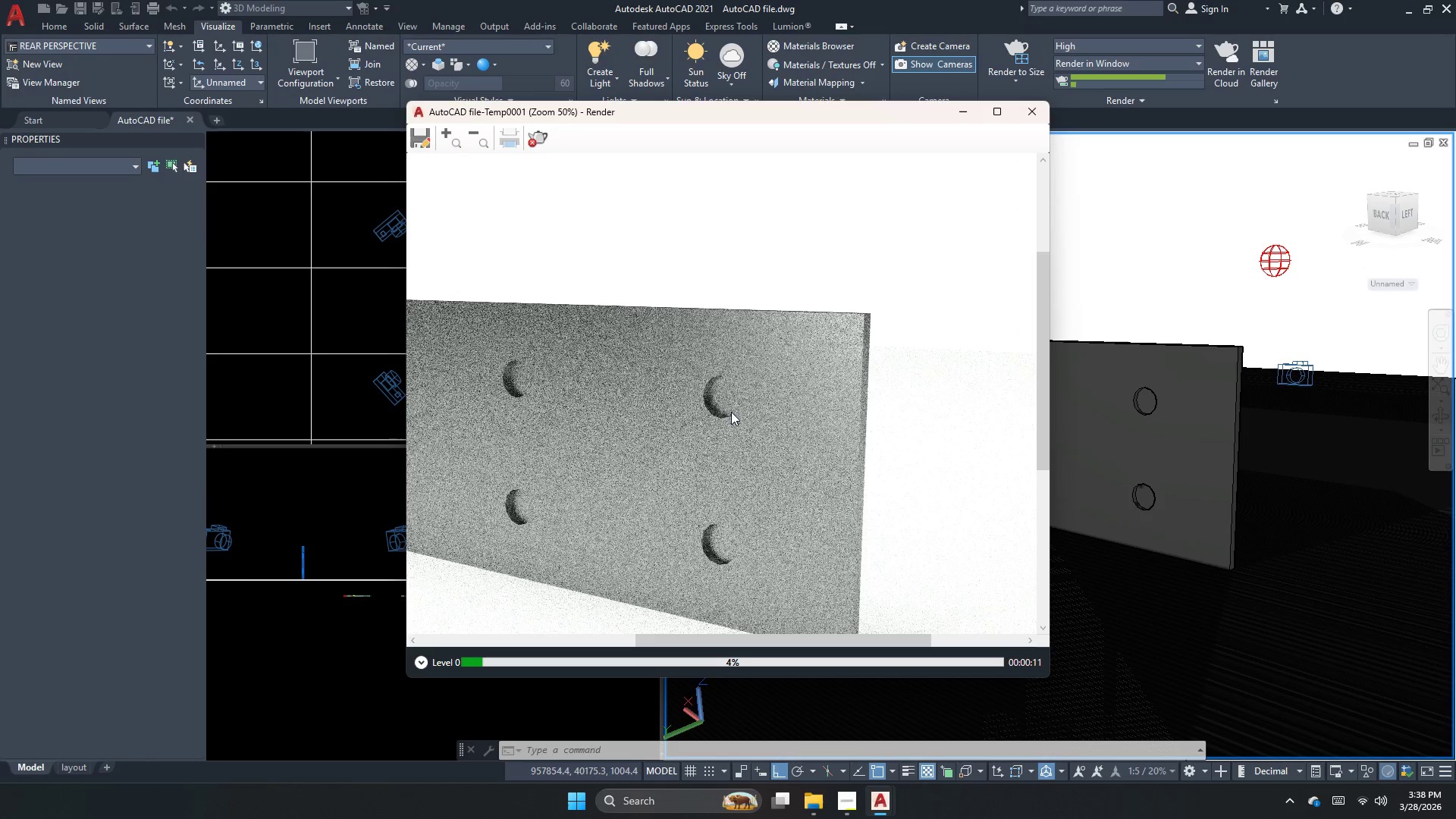 
scroll: coordinate [731, 412], scroll_direction: down, amount: 1.0
 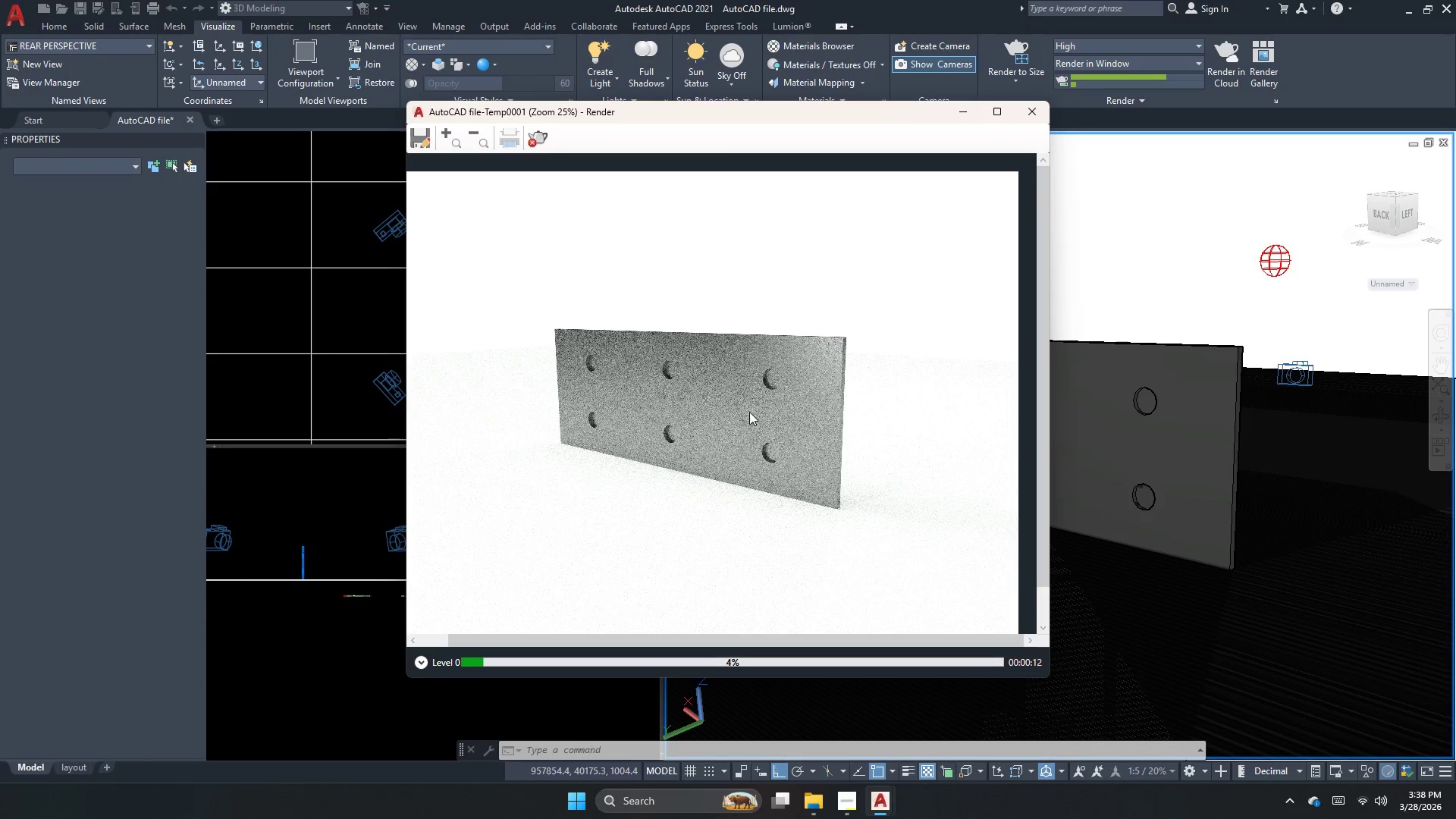 
scroll: coordinate [679, 405], scroll_direction: up, amount: 1.0
 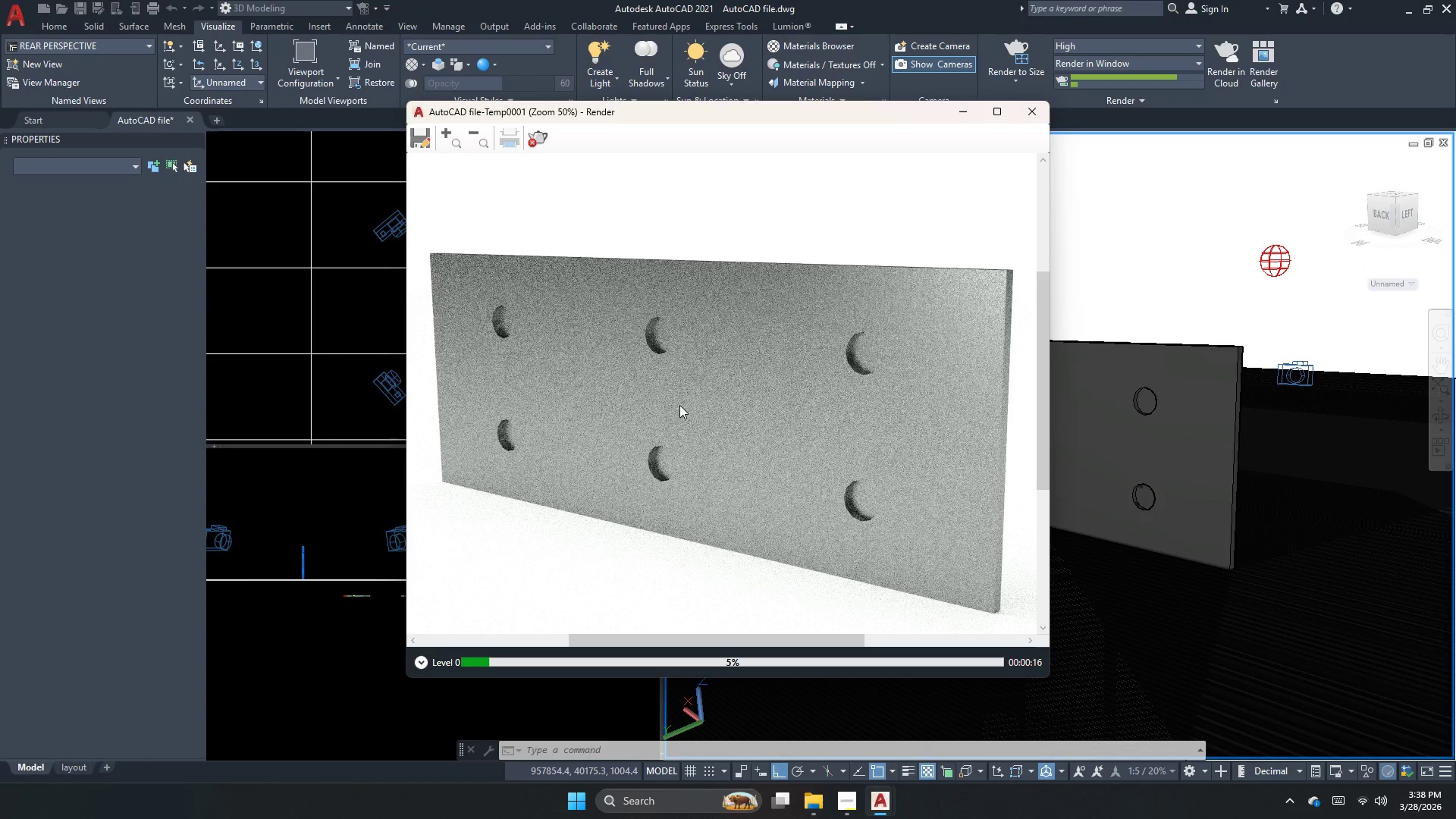 
mouse_move([560, 150])
 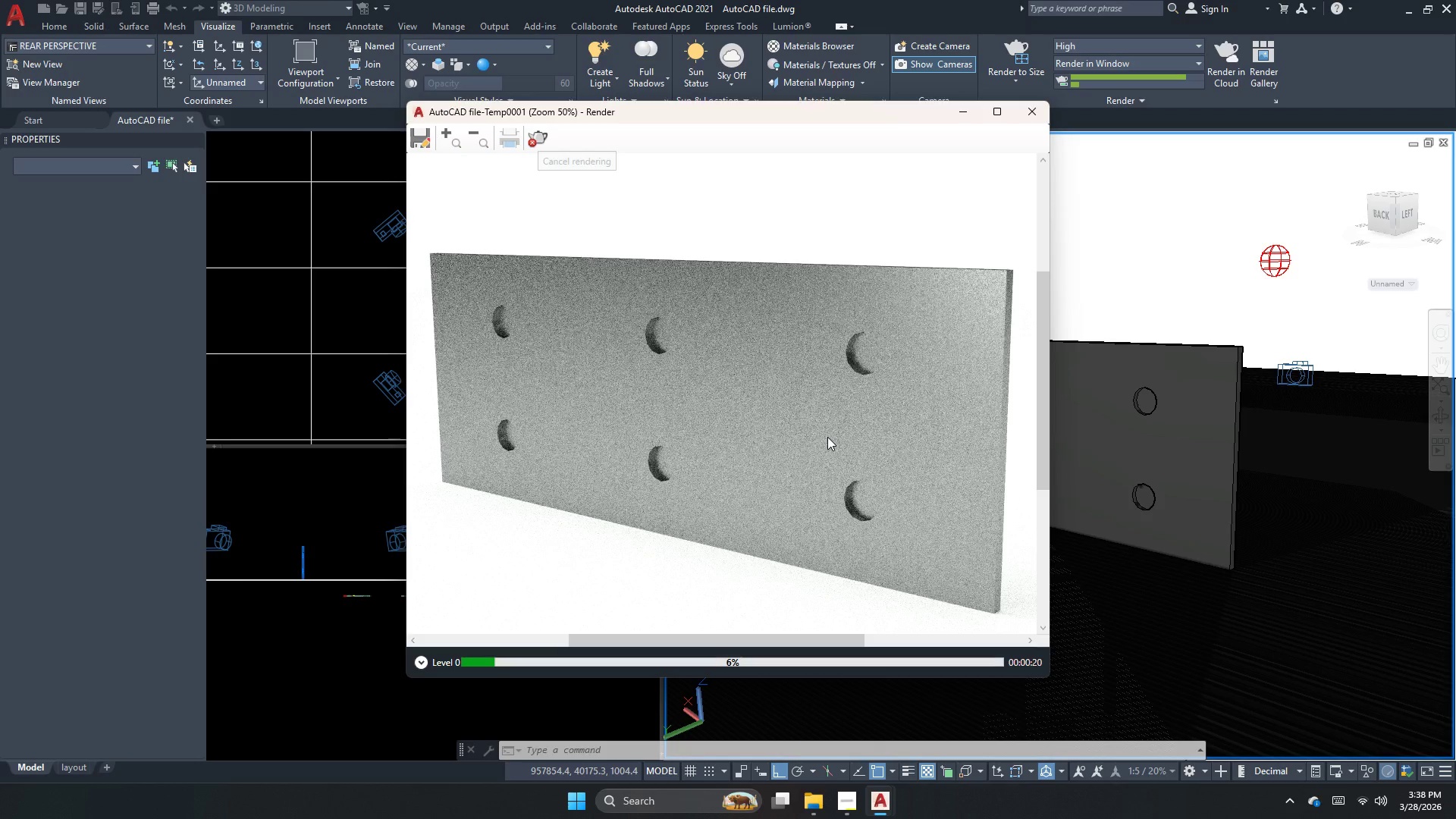 
scroll: coordinate [827, 437], scroll_direction: down, amount: 1.0
 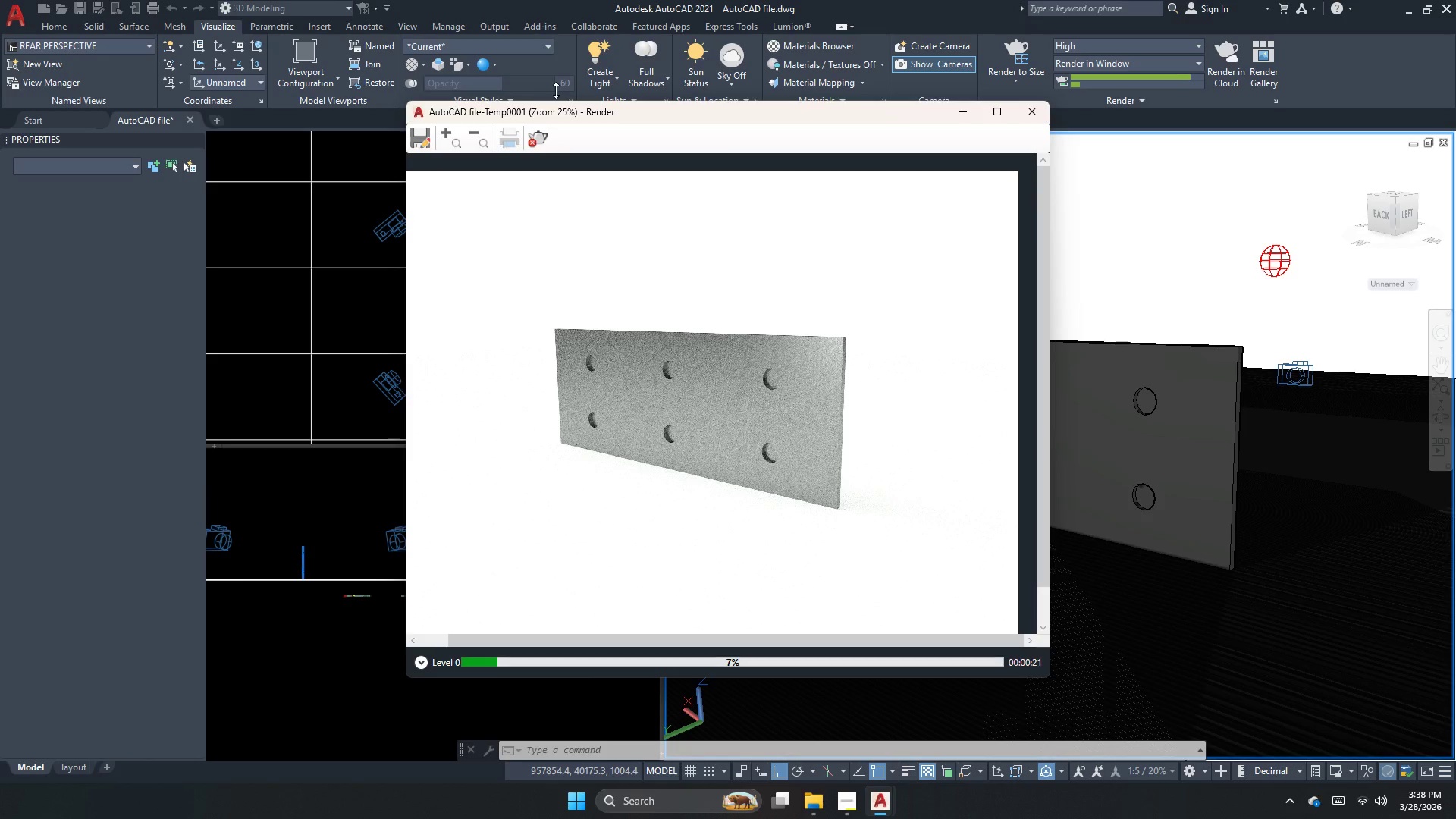 
left_click([544, 143])
 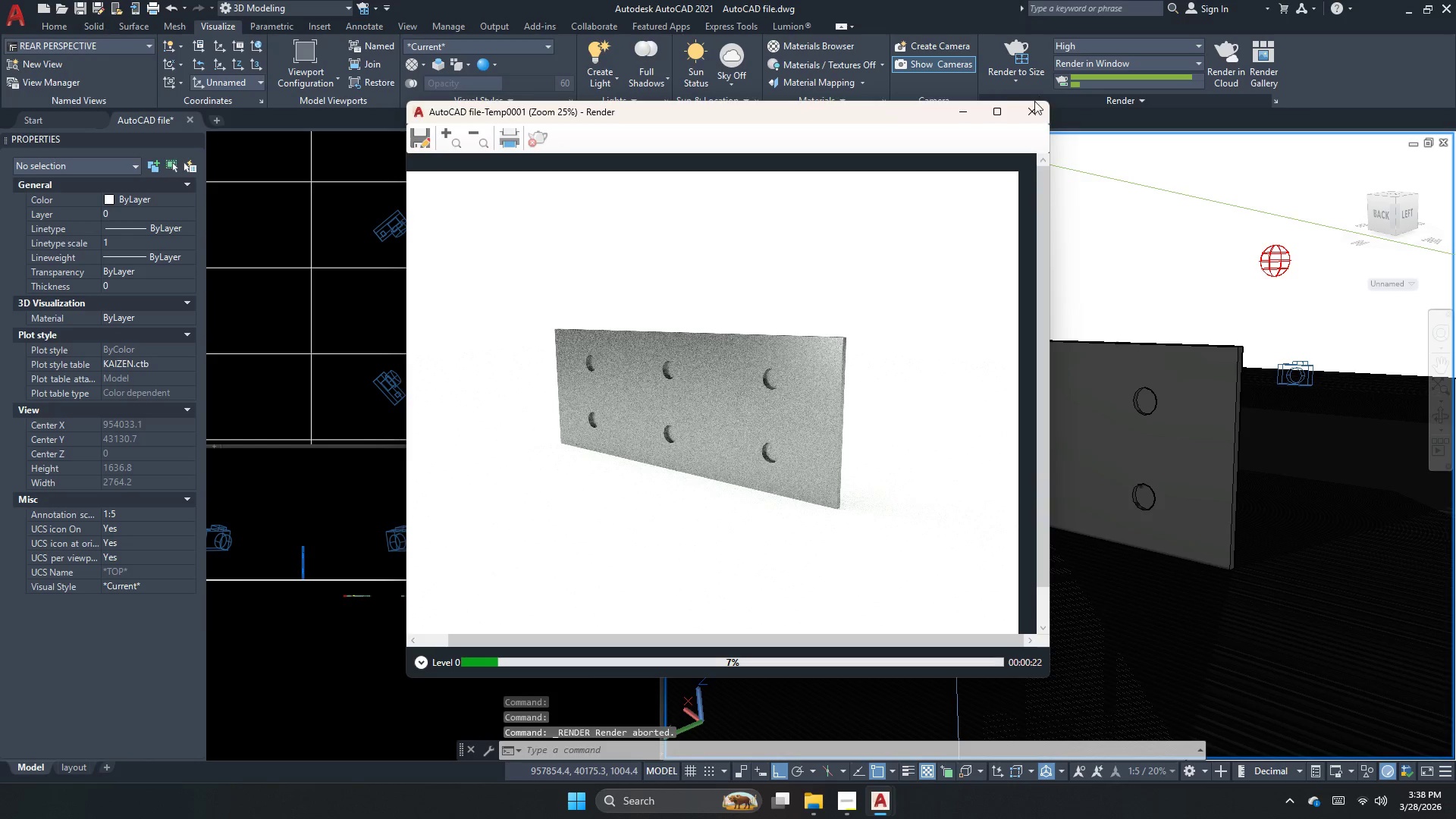 
left_click([1028, 108])
 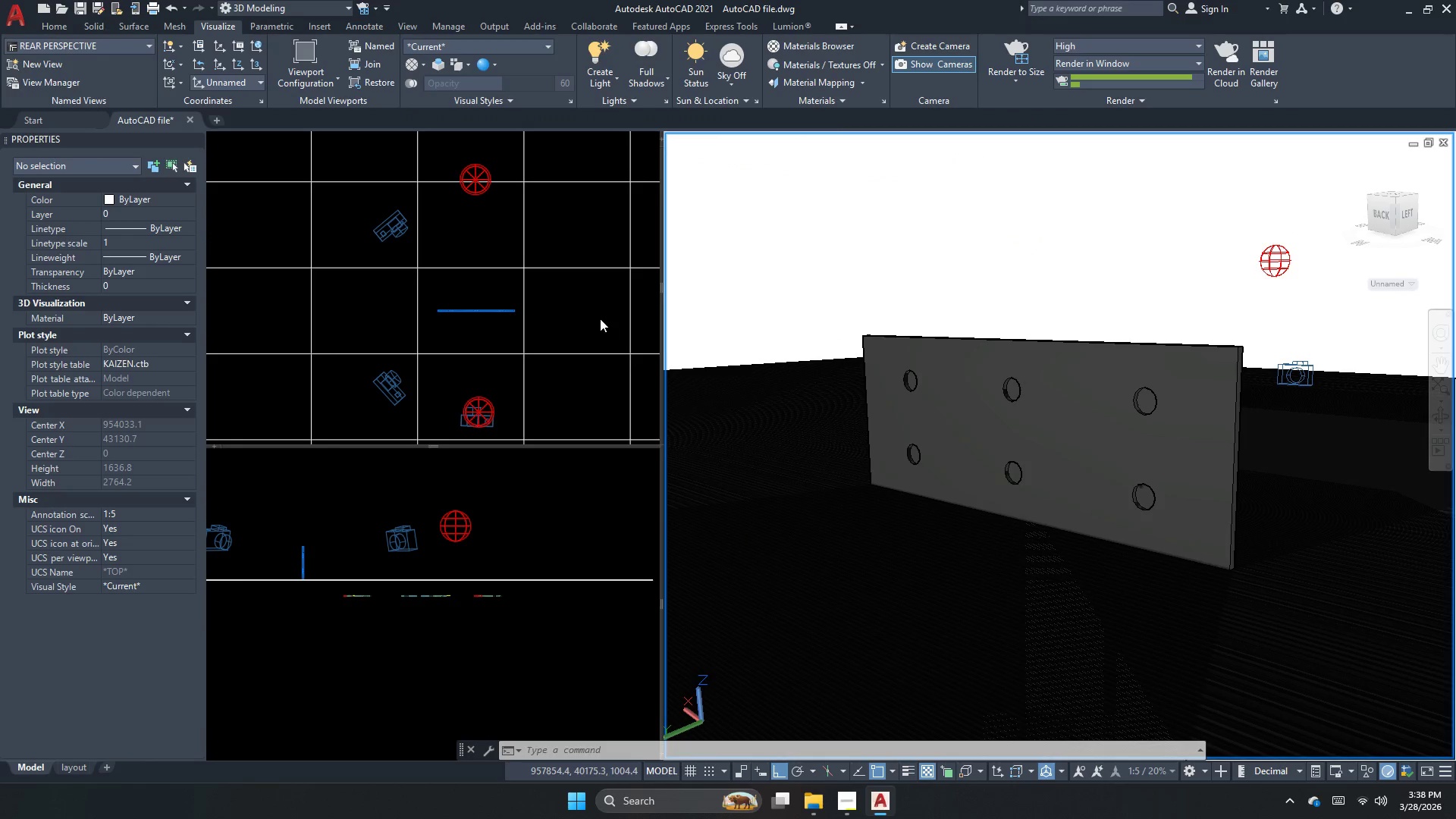 
left_click([594, 303])
 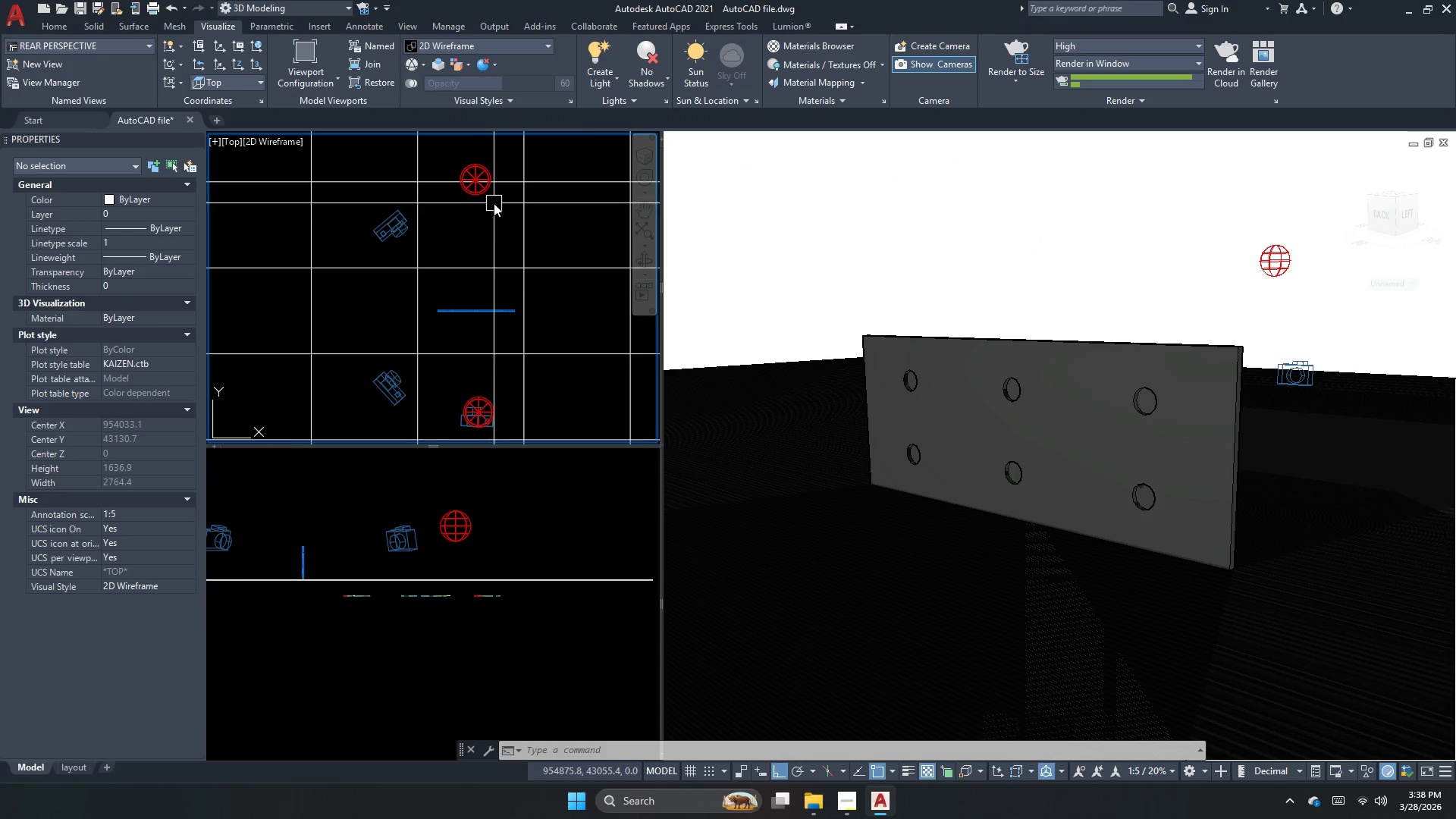 
left_click([475, 190])
 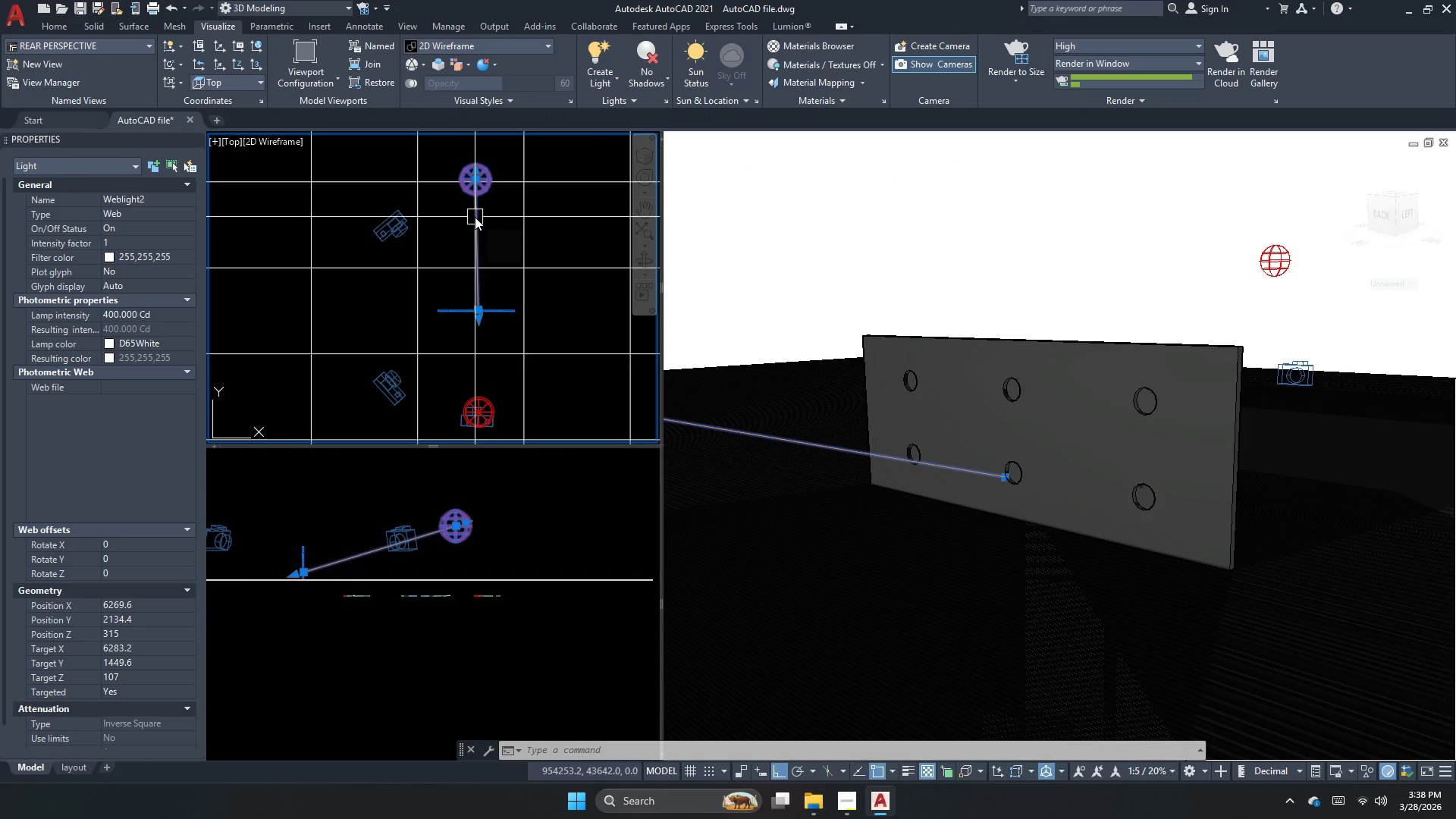 
key(M)
 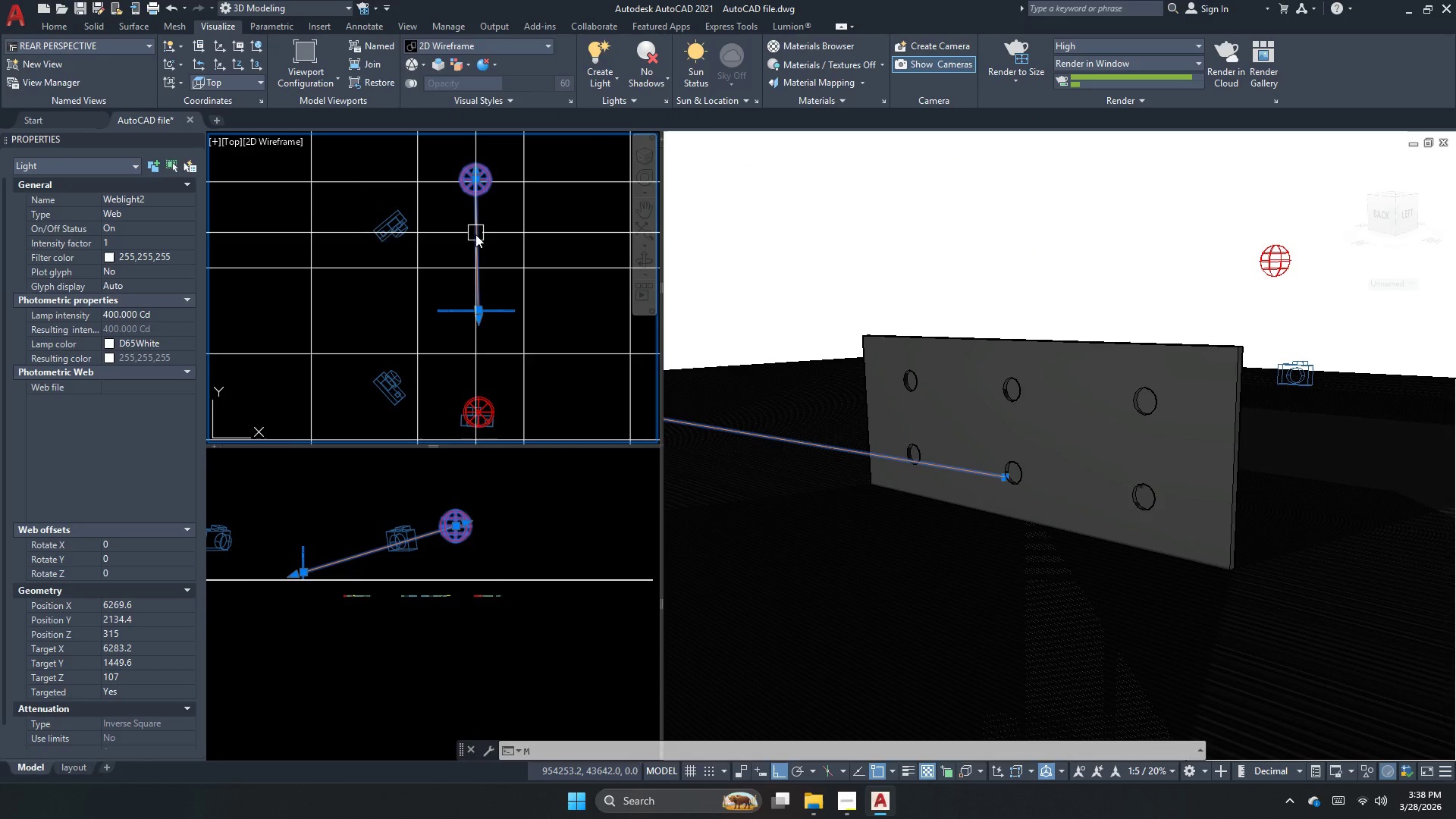 
key(Space)
 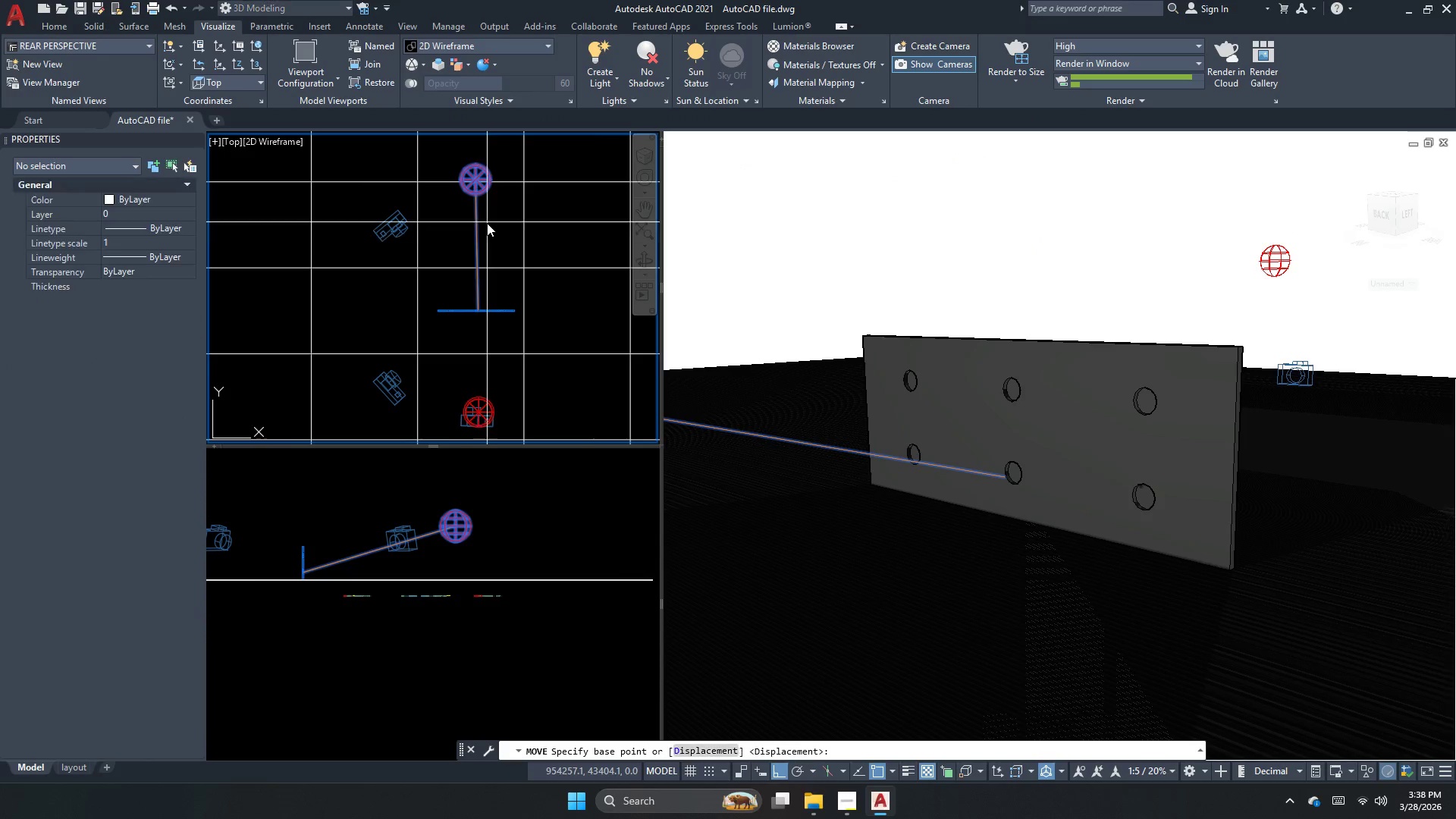 
left_click([487, 223])
 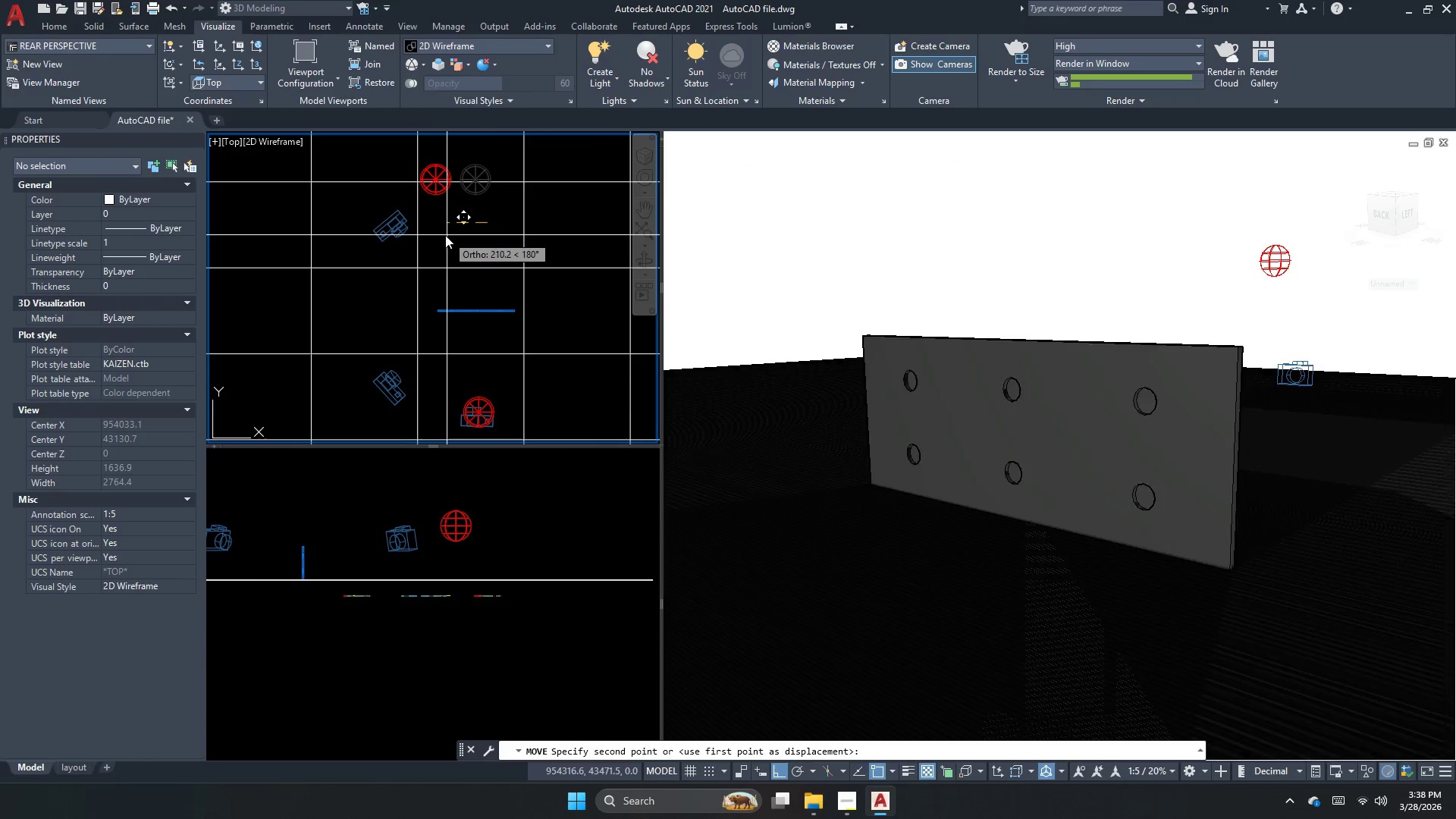 
left_click([442, 235])
 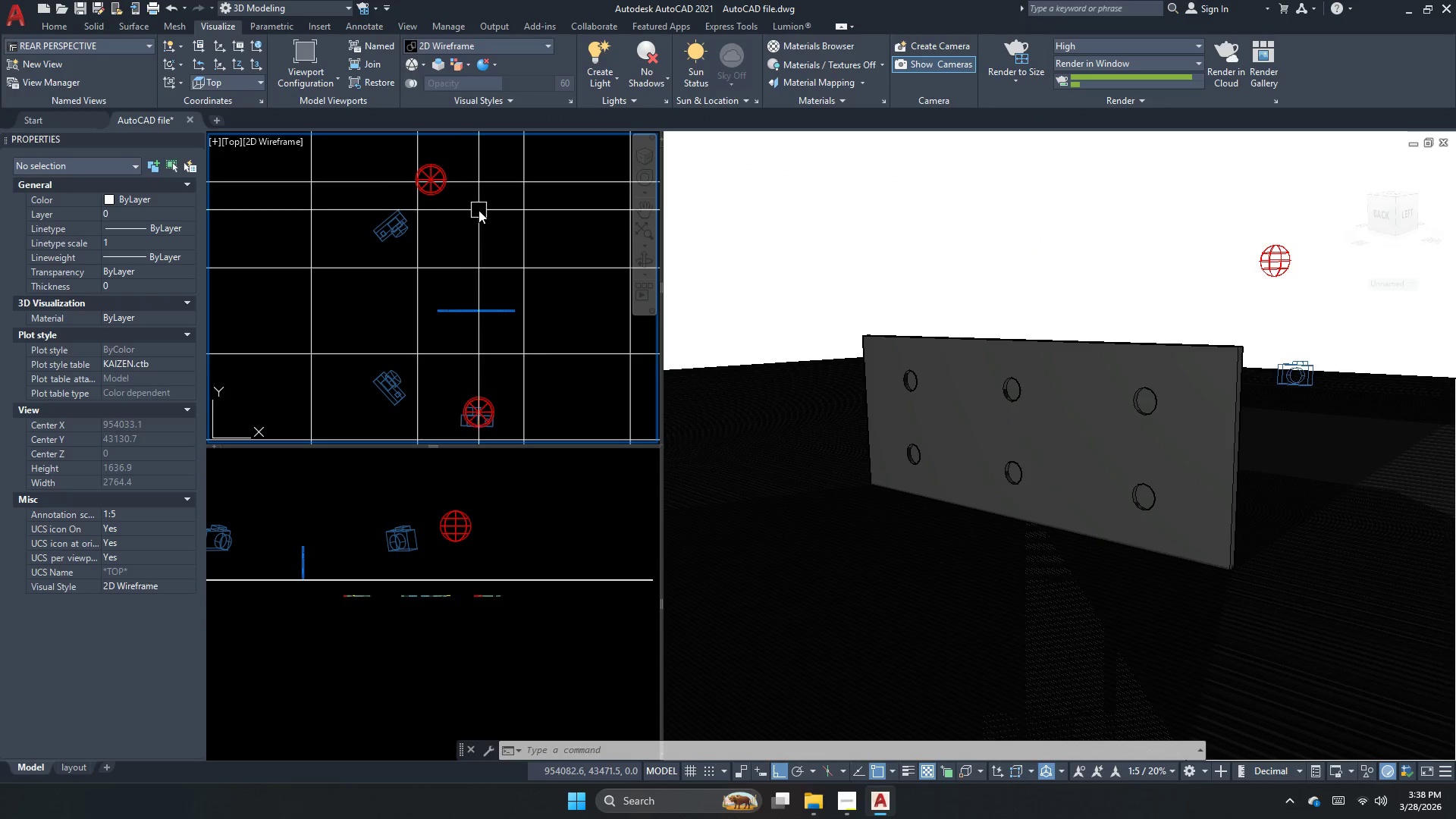 
left_click([430, 194])
 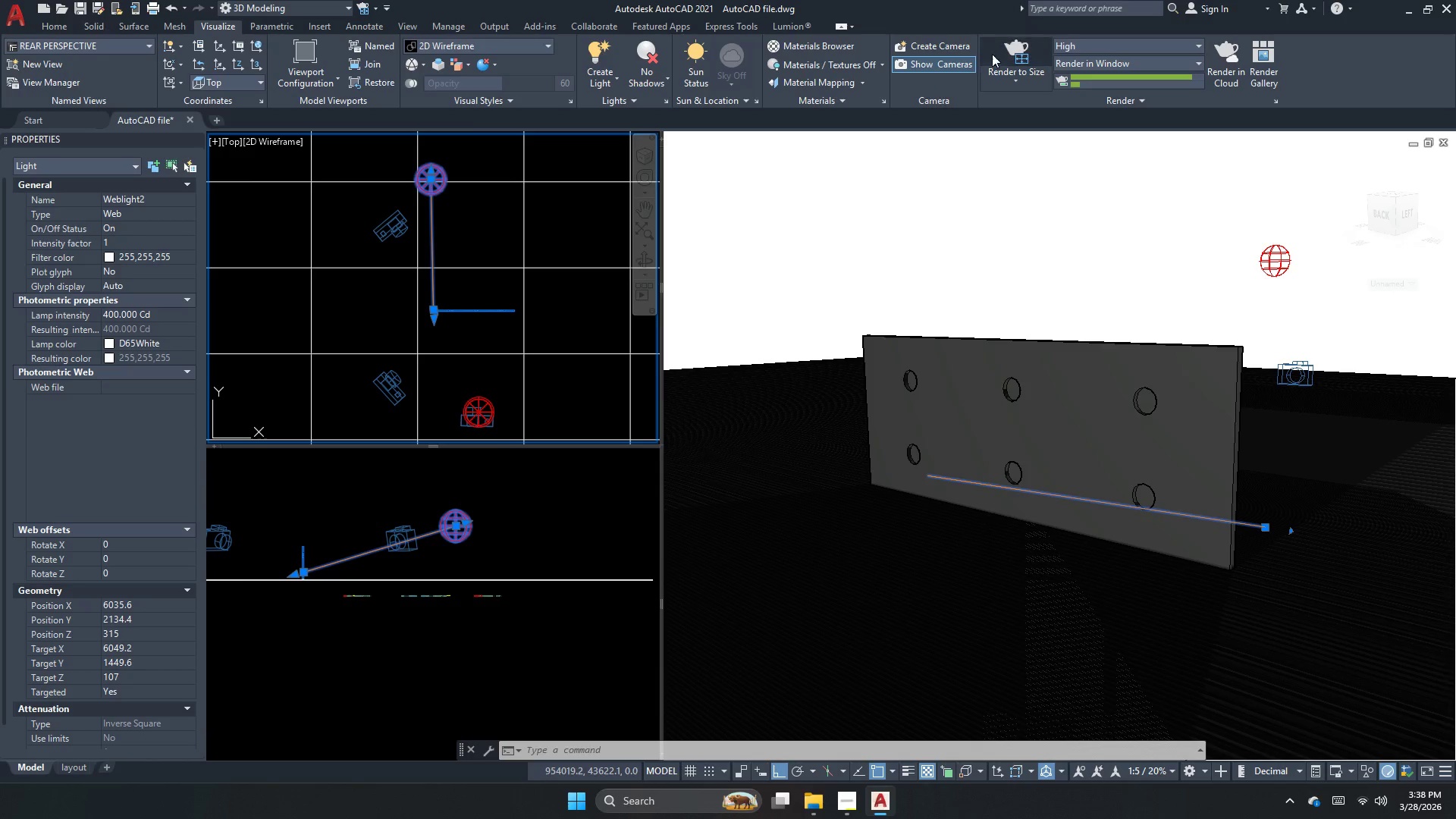 
left_click([973, 189])
 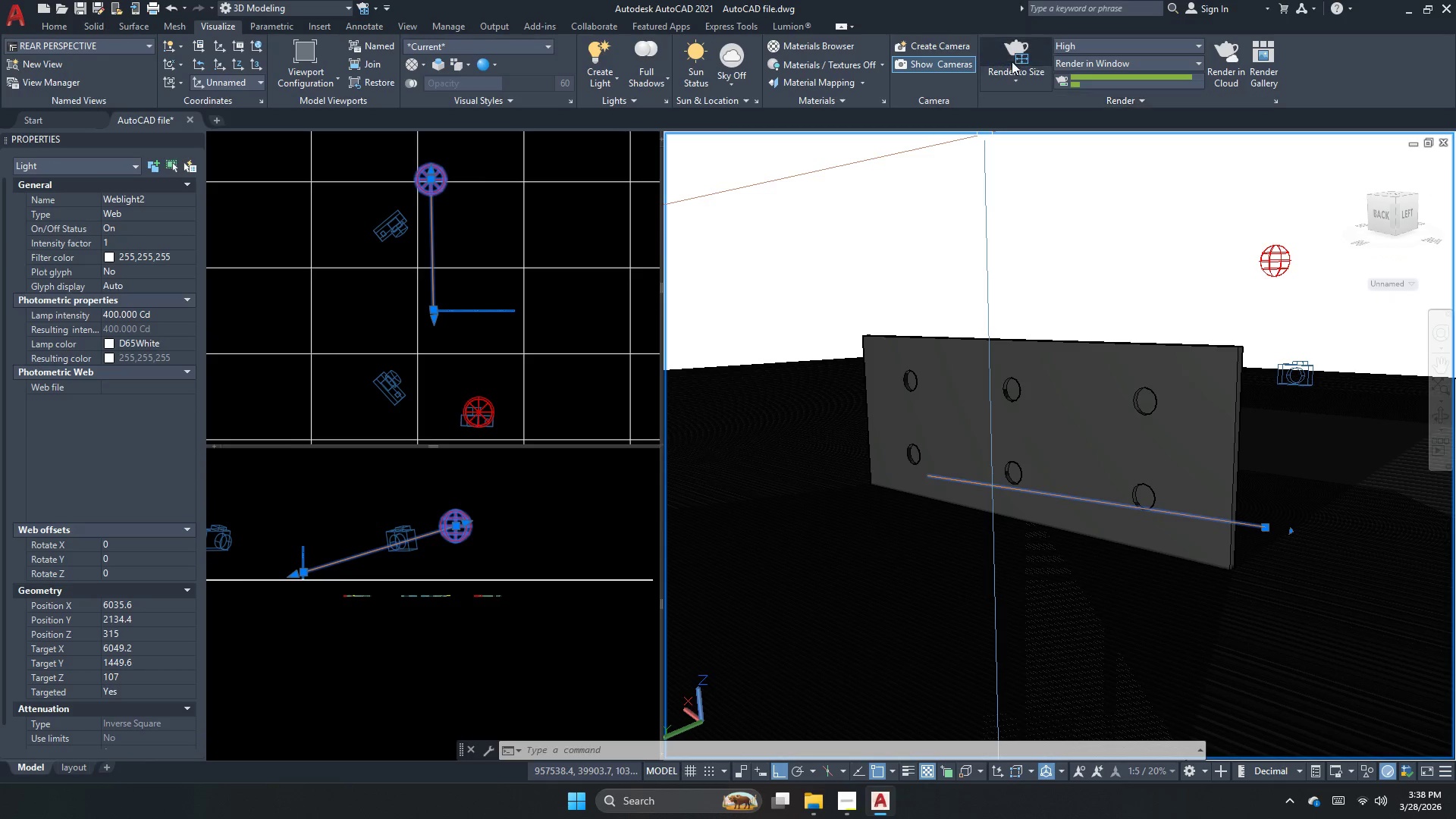 
left_click([1019, 55])
 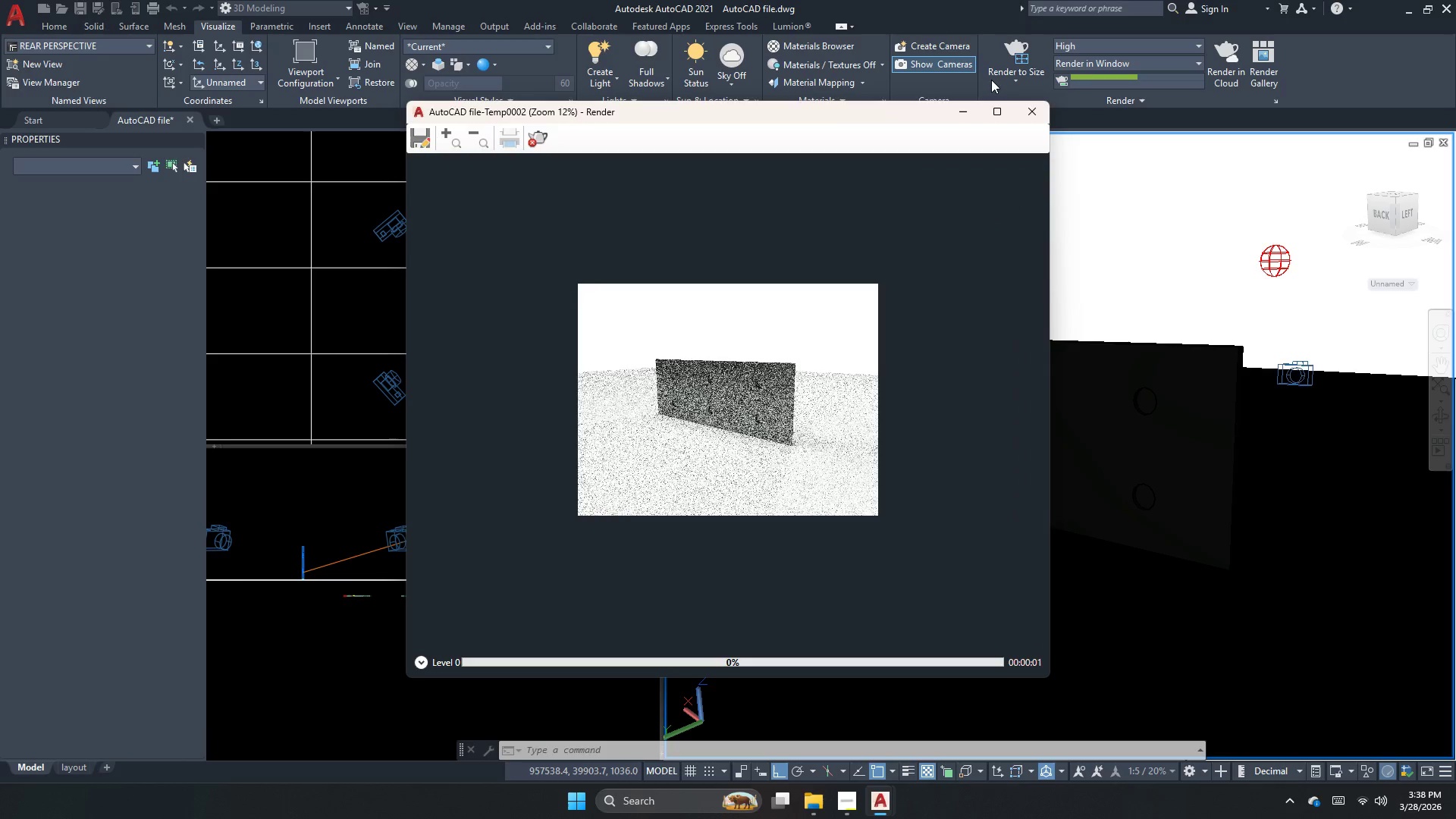 
scroll: coordinate [715, 370], scroll_direction: up, amount: 2.0
 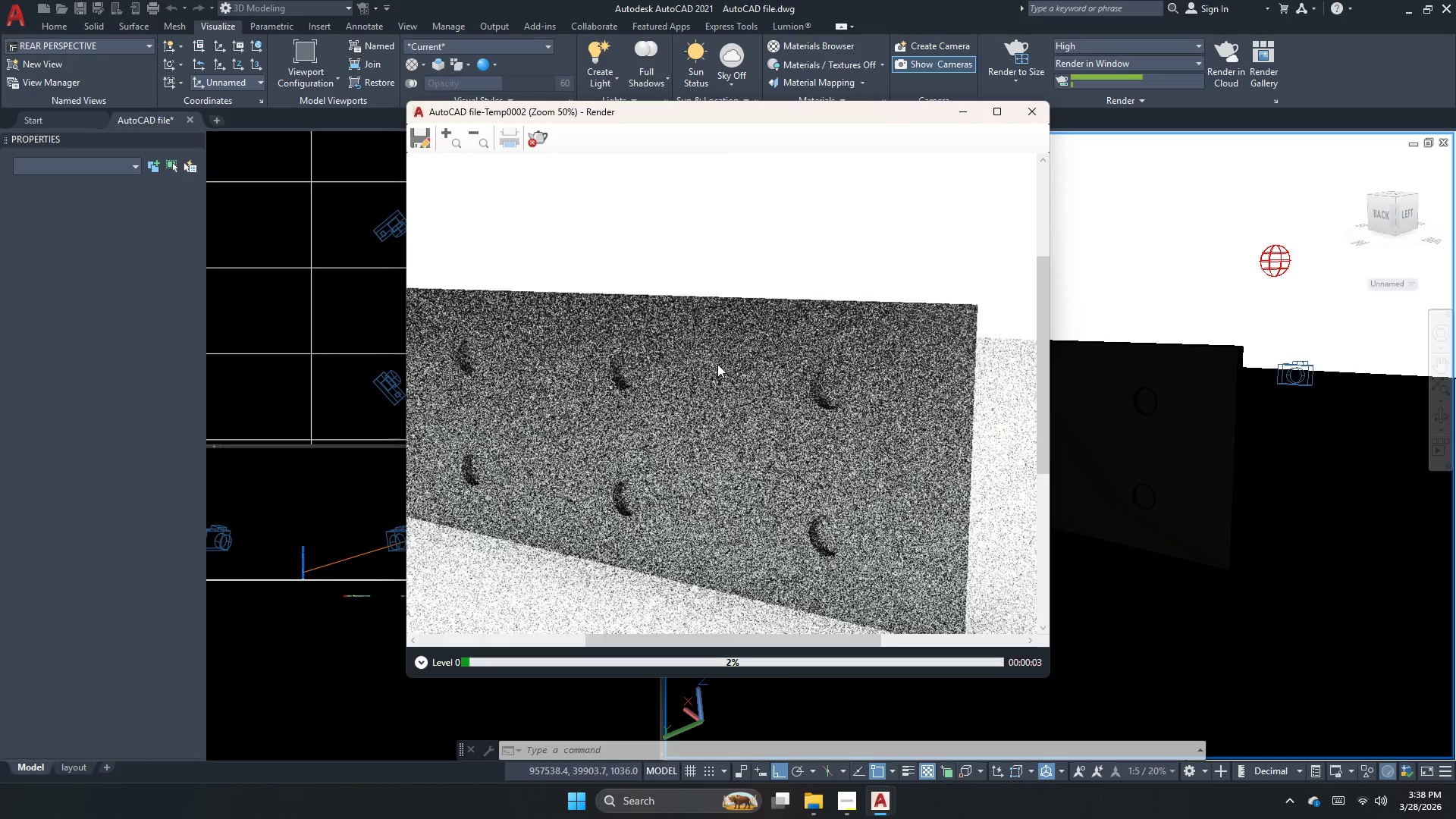 
left_click([375, 500])
 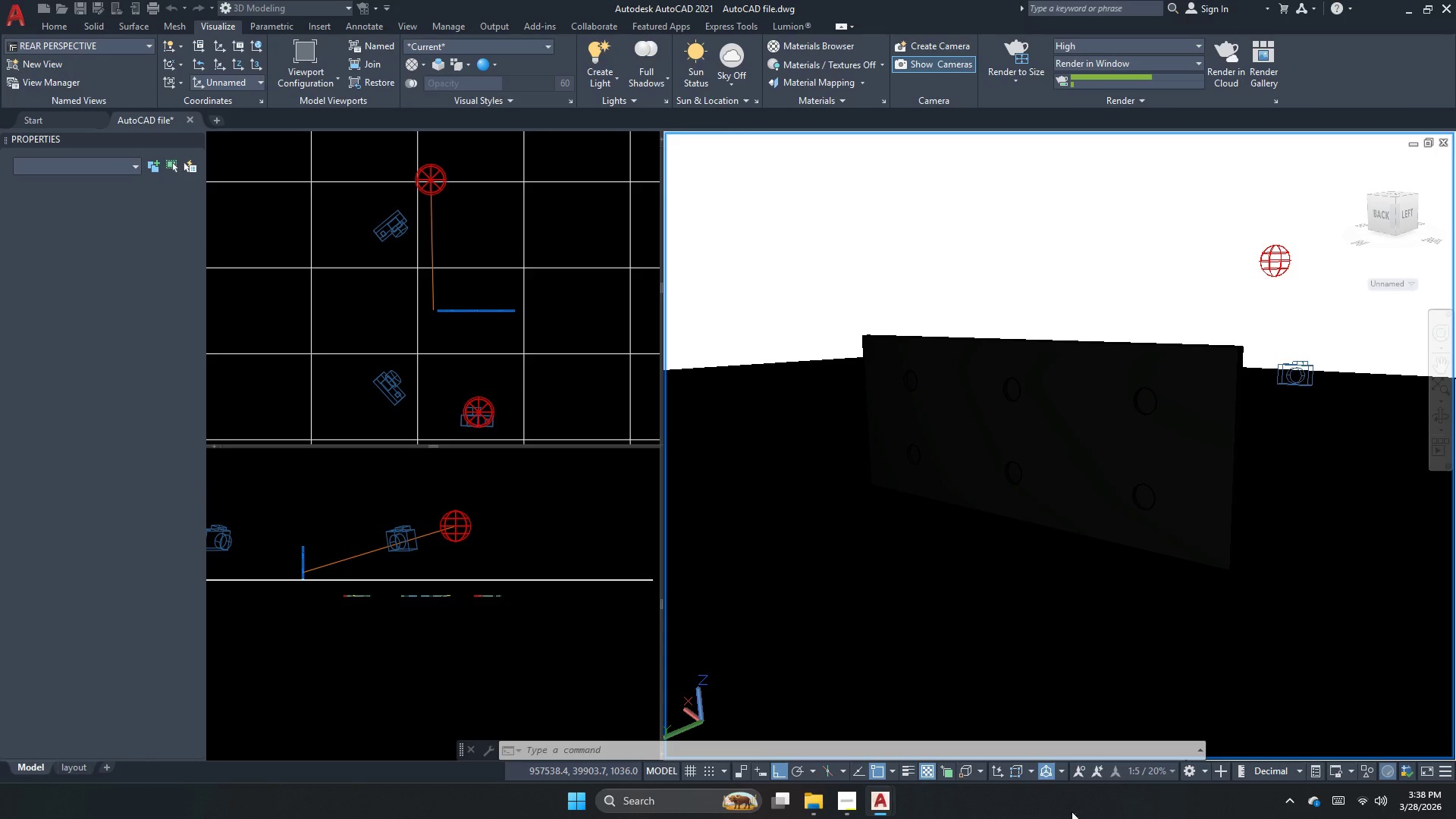 
double_click([958, 729])
 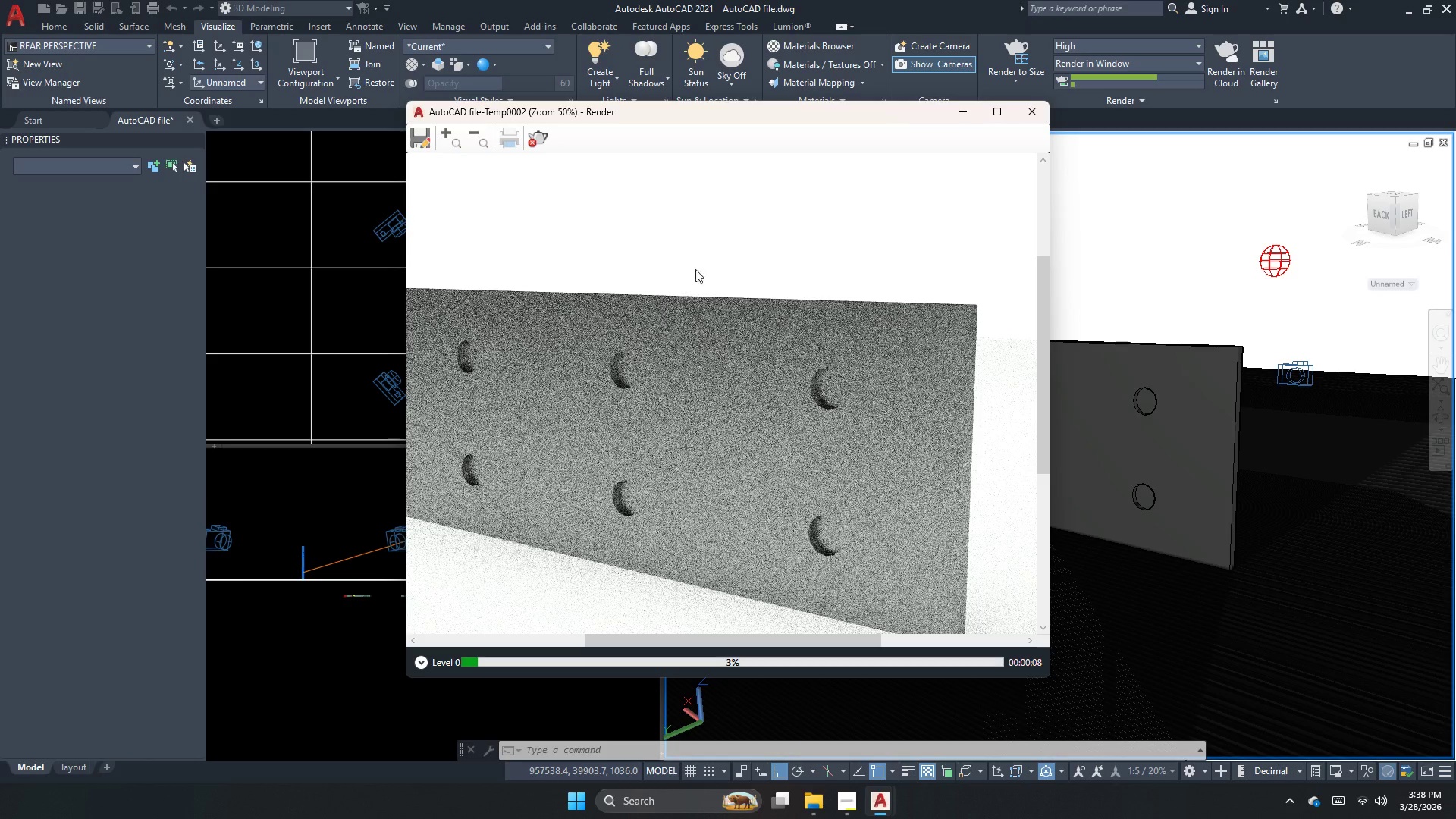 
left_click([566, 215])
 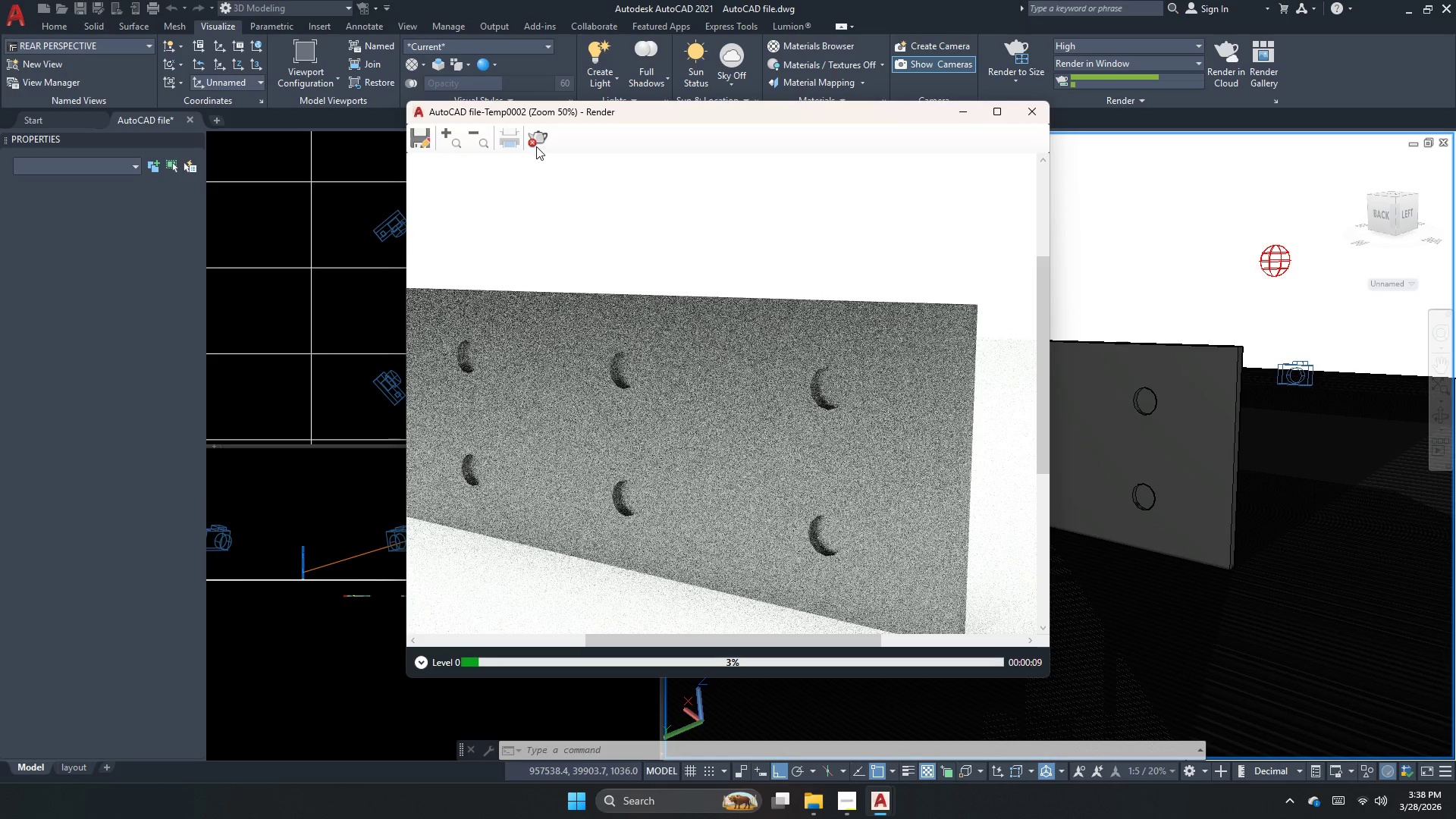 
left_click([537, 146])
 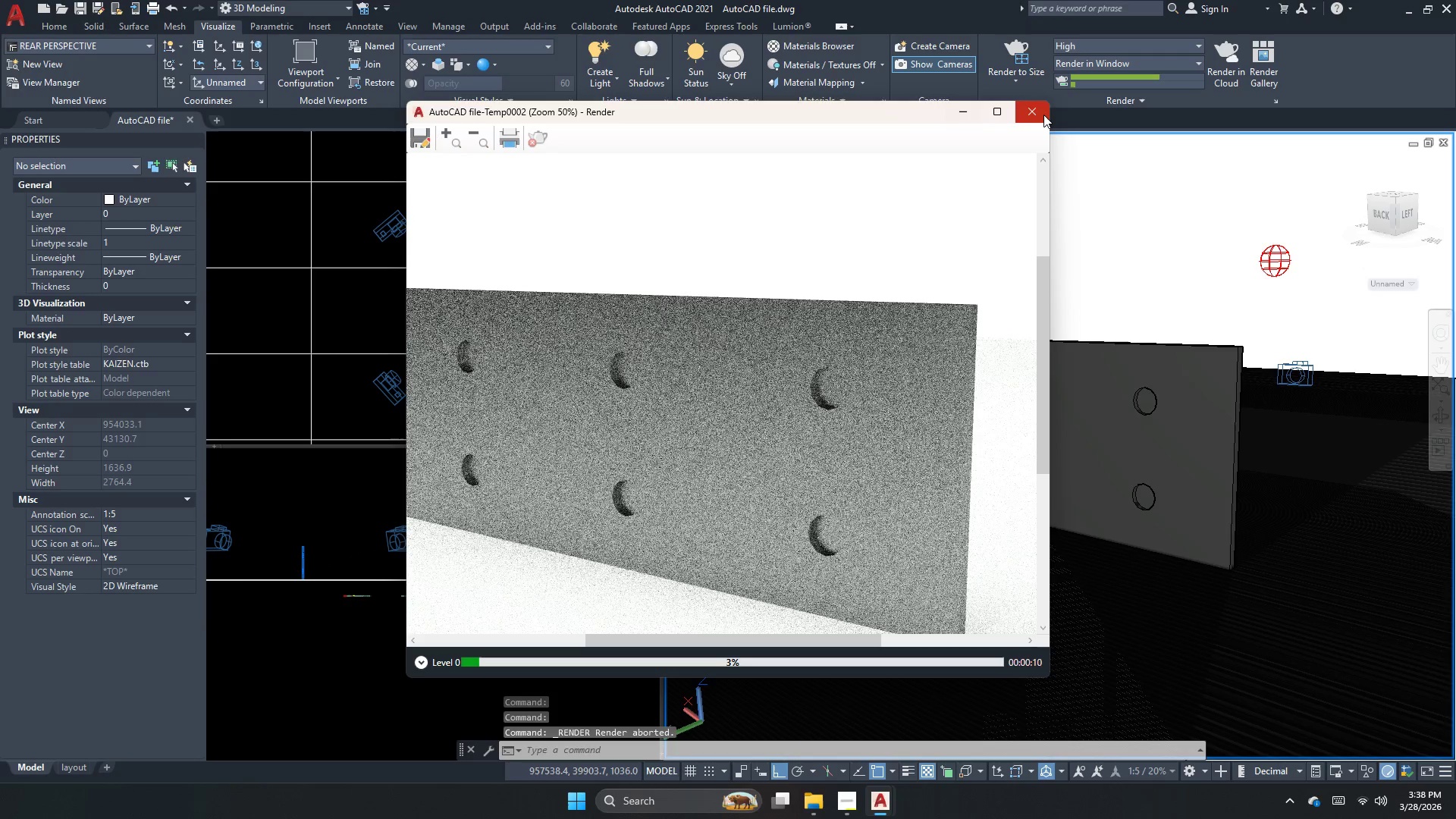 
left_click([1033, 118])
 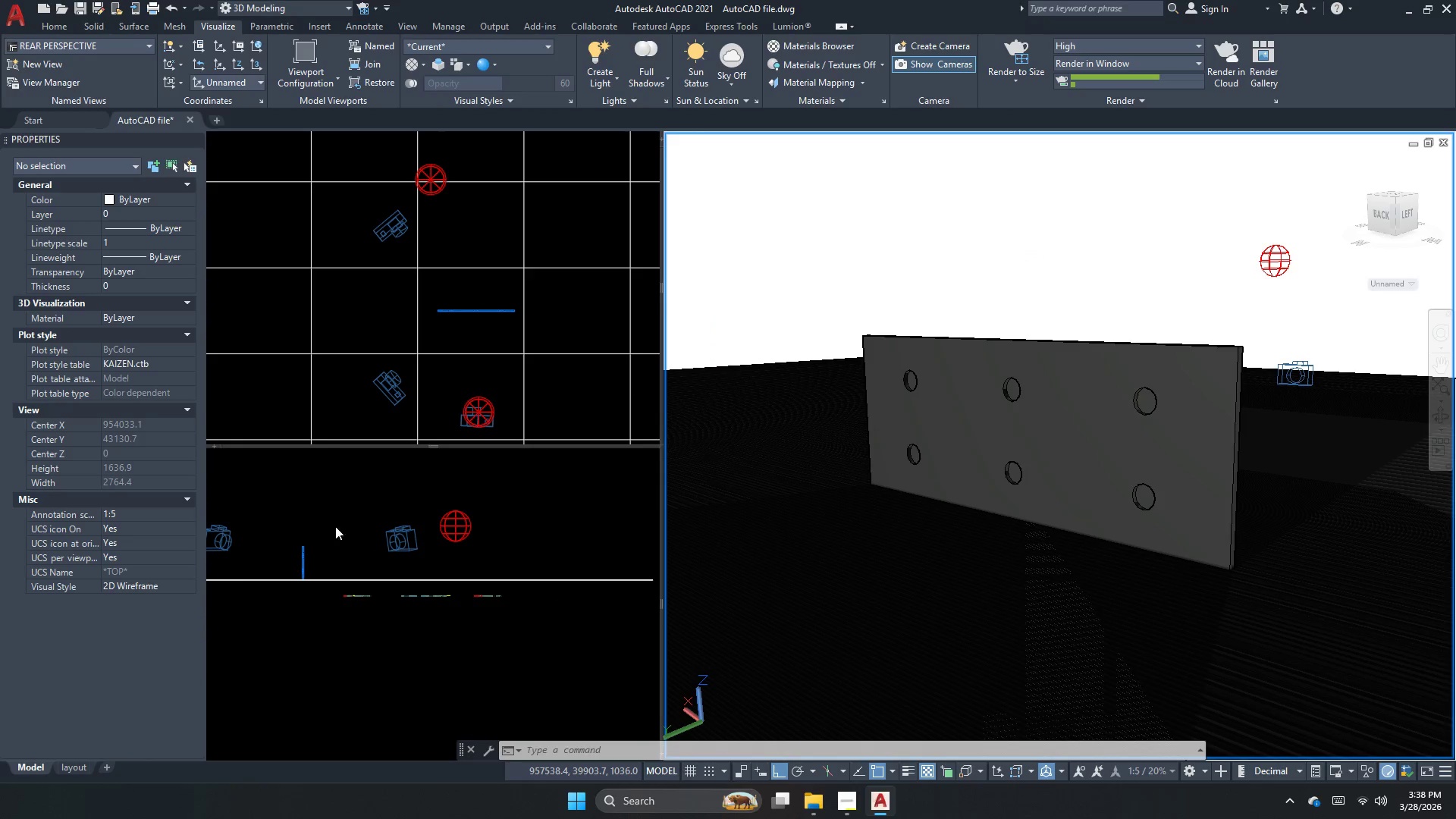 
left_click([391, 531])
 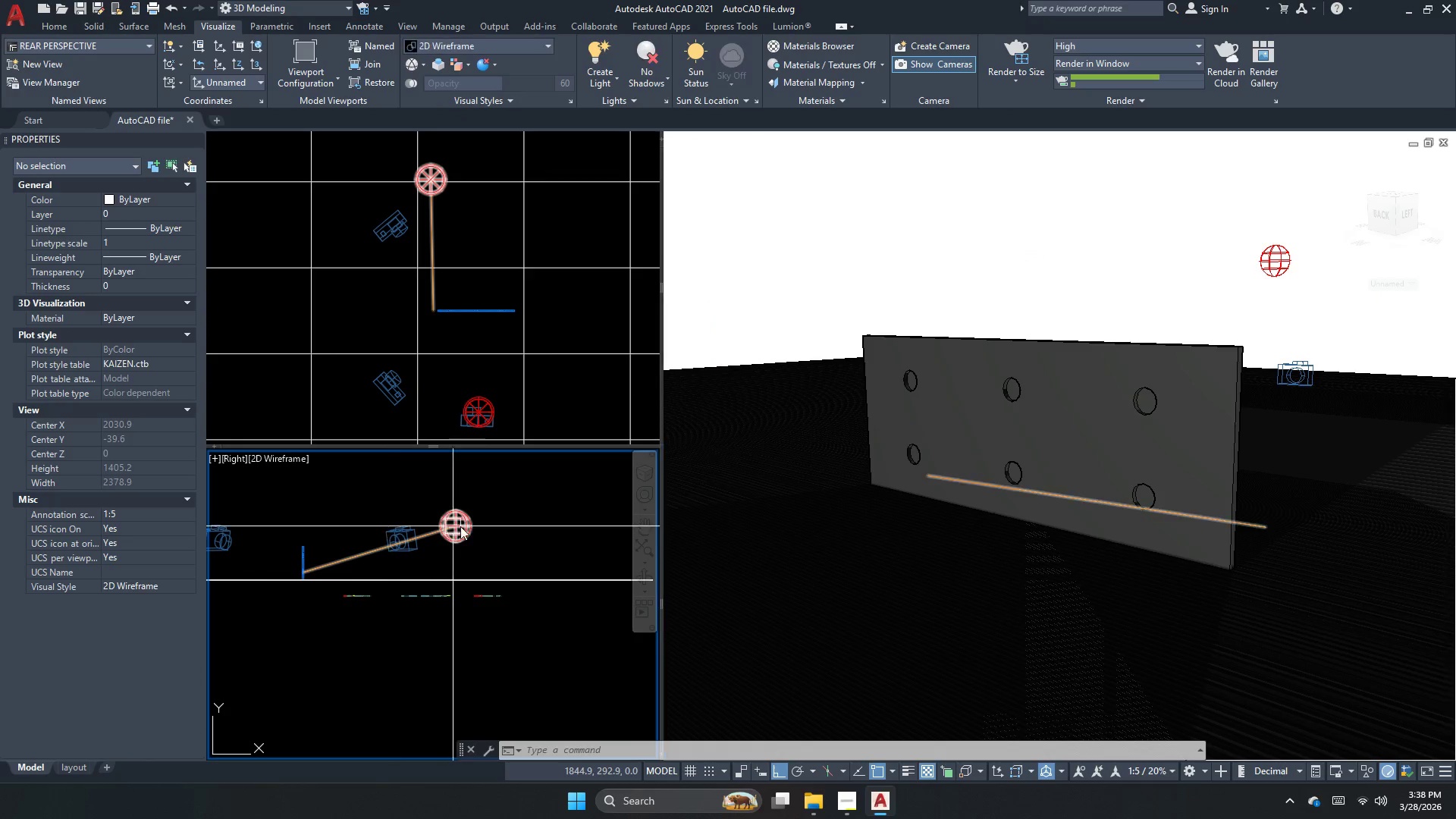 
left_click([461, 526])
 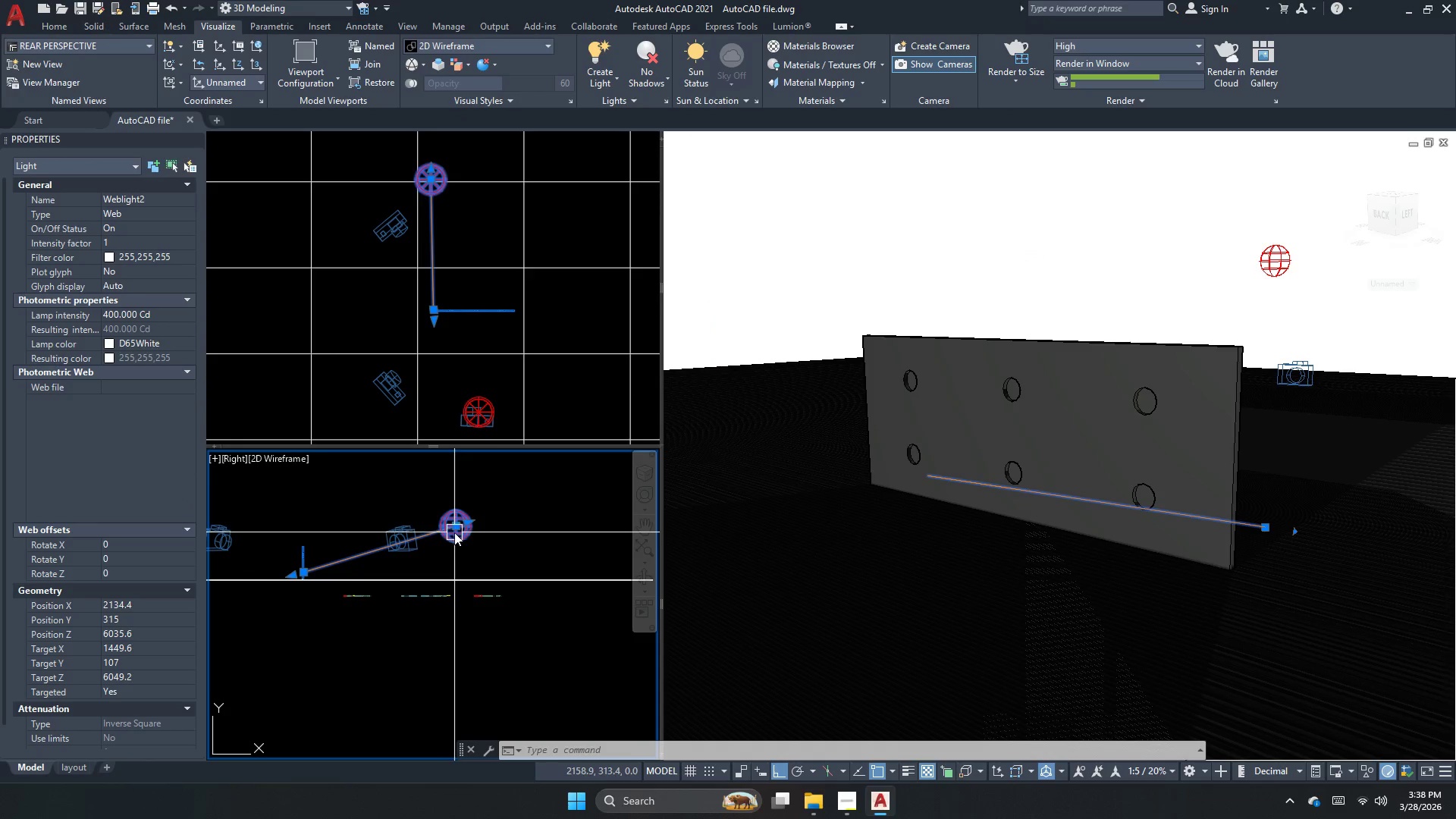 
left_click_drag(start_coordinate=[455, 527], to_coordinate=[455, 531])
 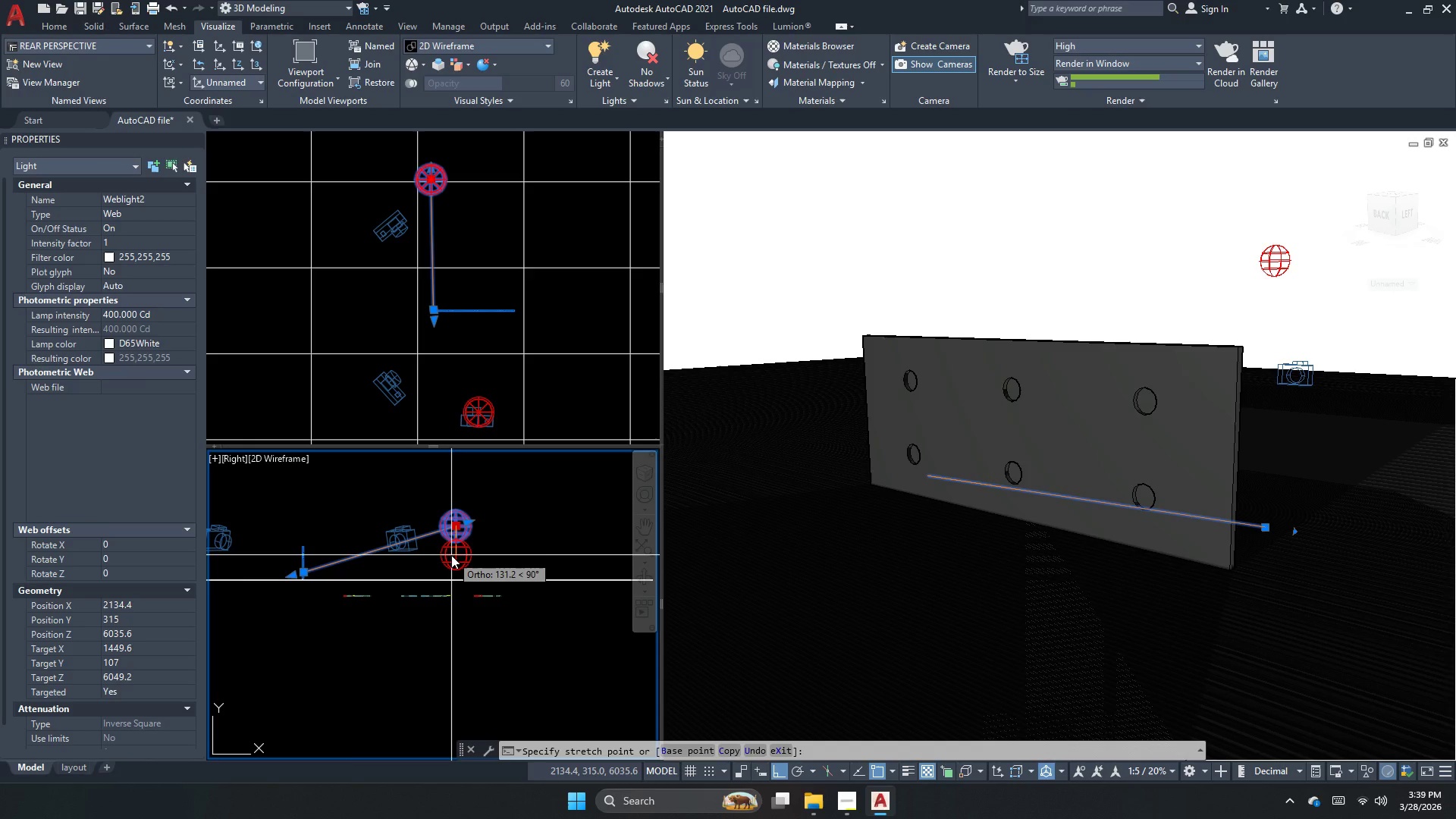 
key(Escape)
 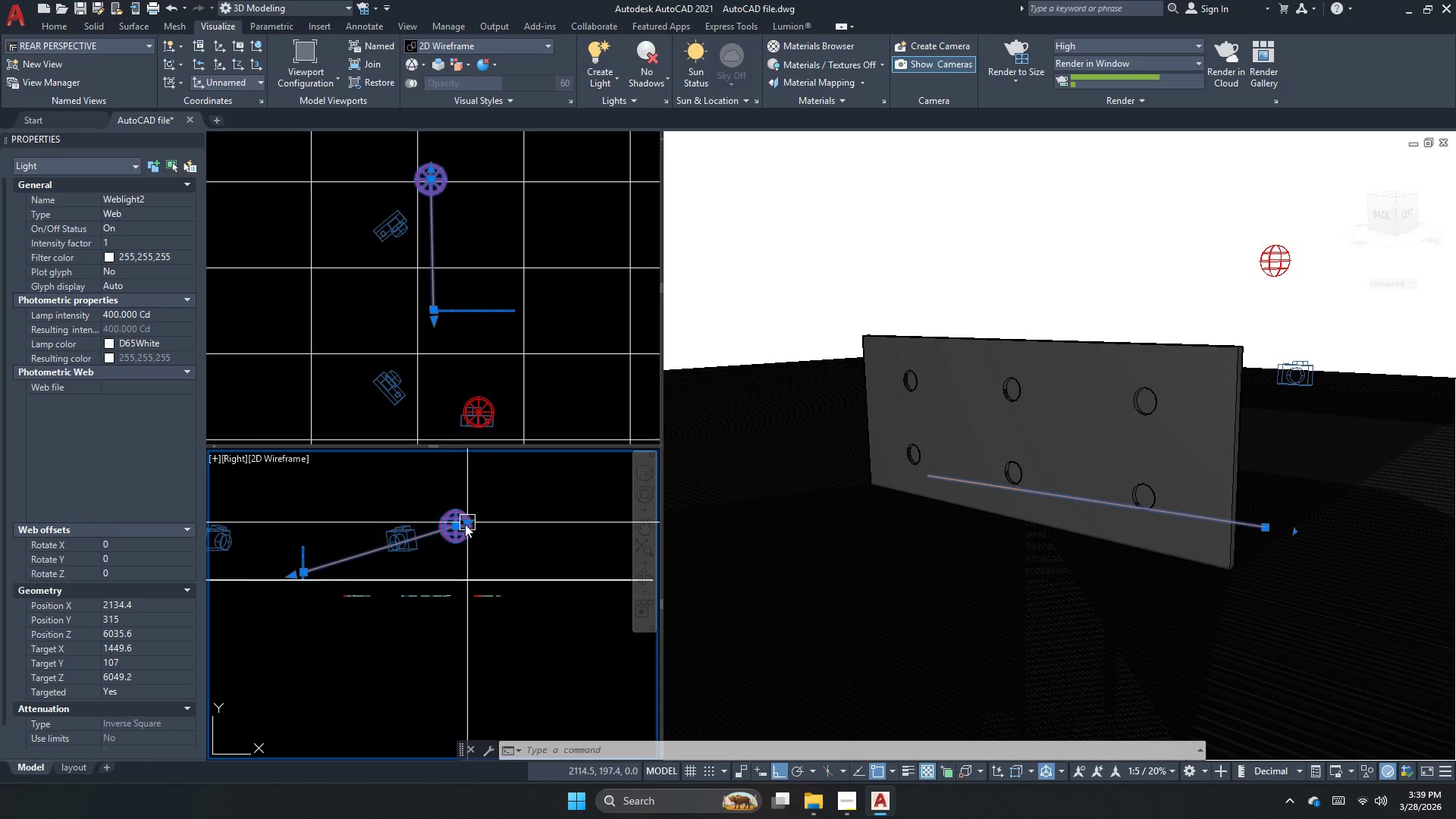 
left_click([465, 524])
 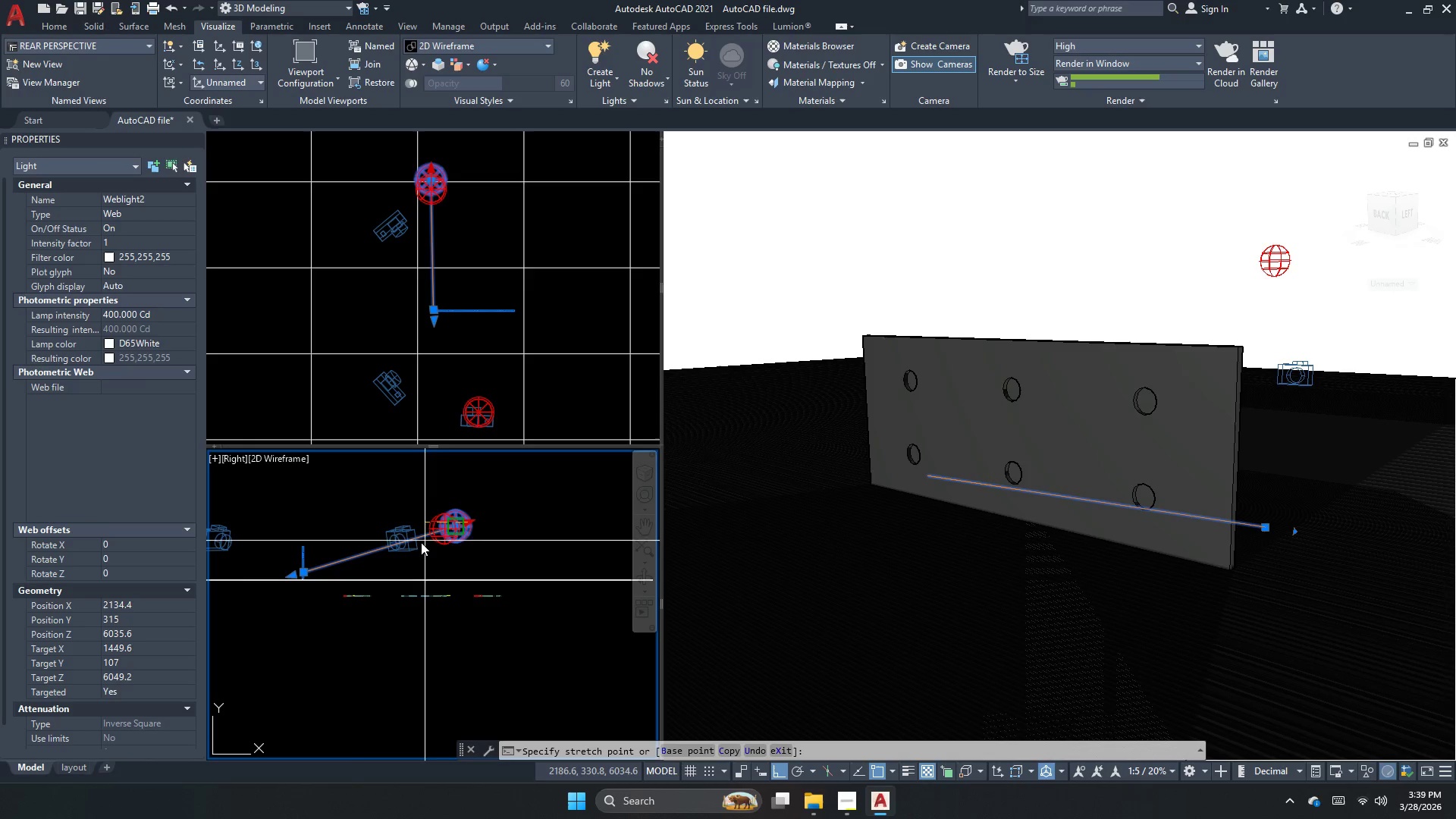 
scroll: coordinate [413, 547], scroll_direction: up, amount: 1.0
 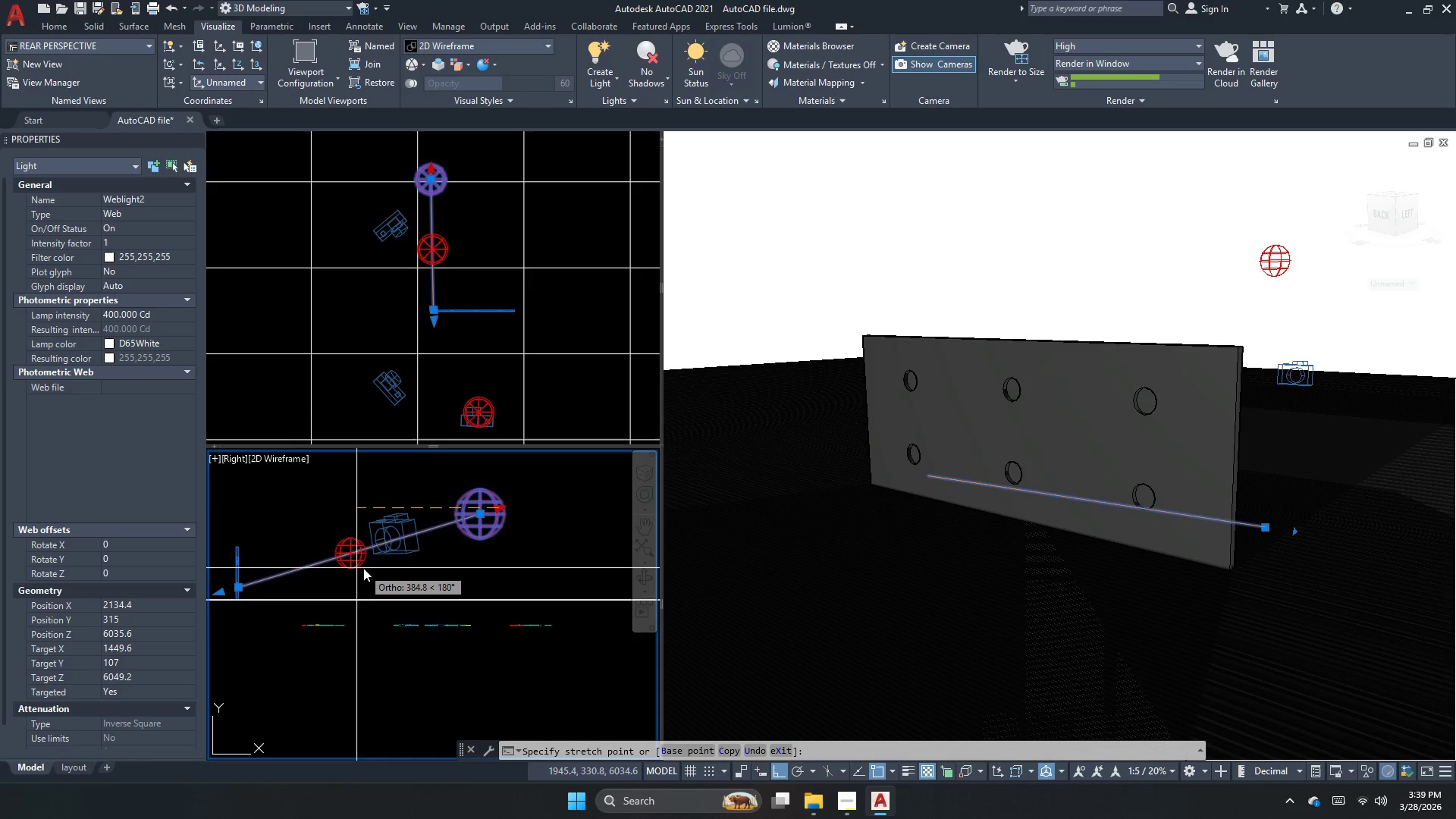 
left_click([369, 568])
 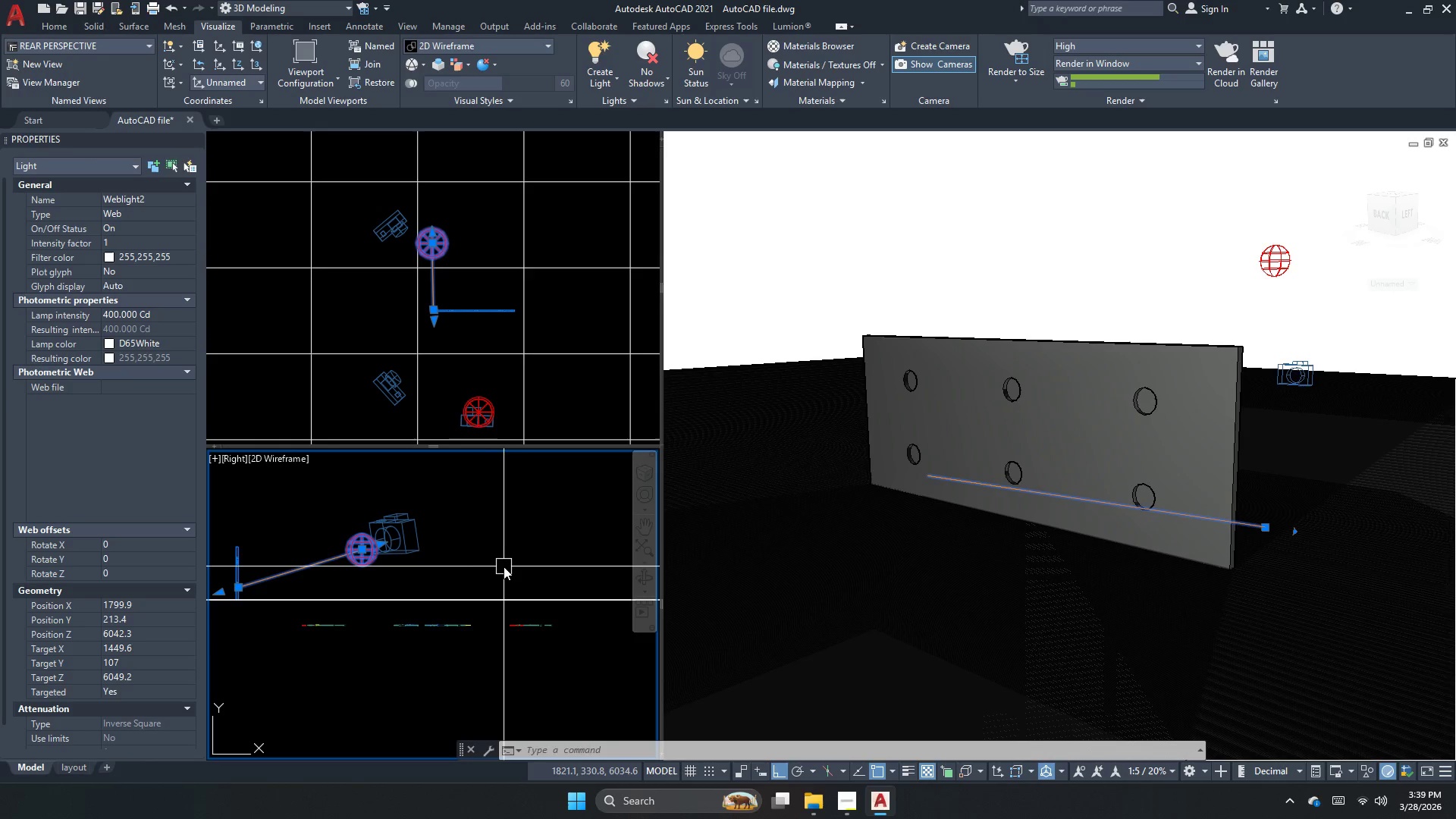 
key(Escape)
 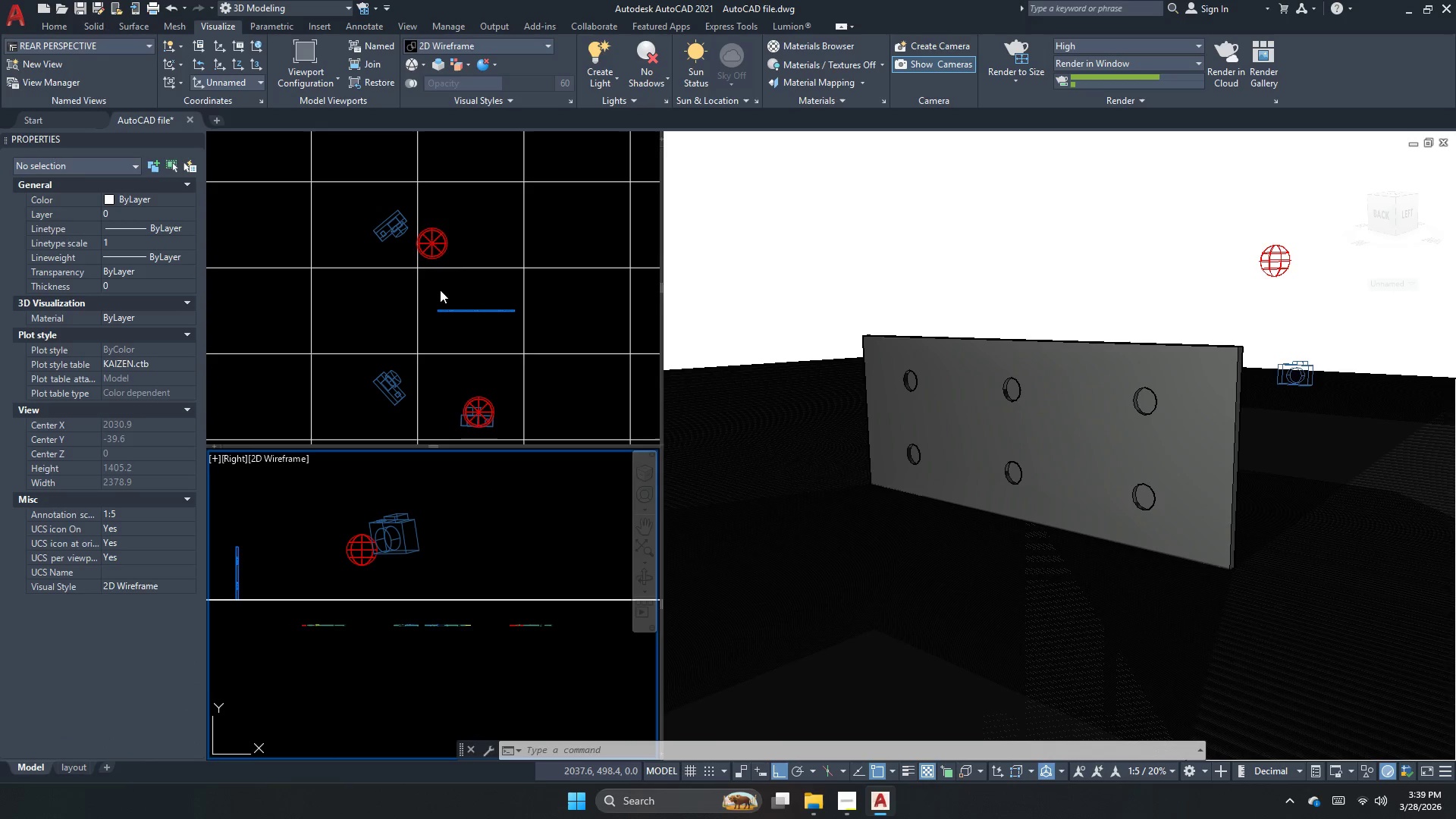 
left_click([443, 288])
 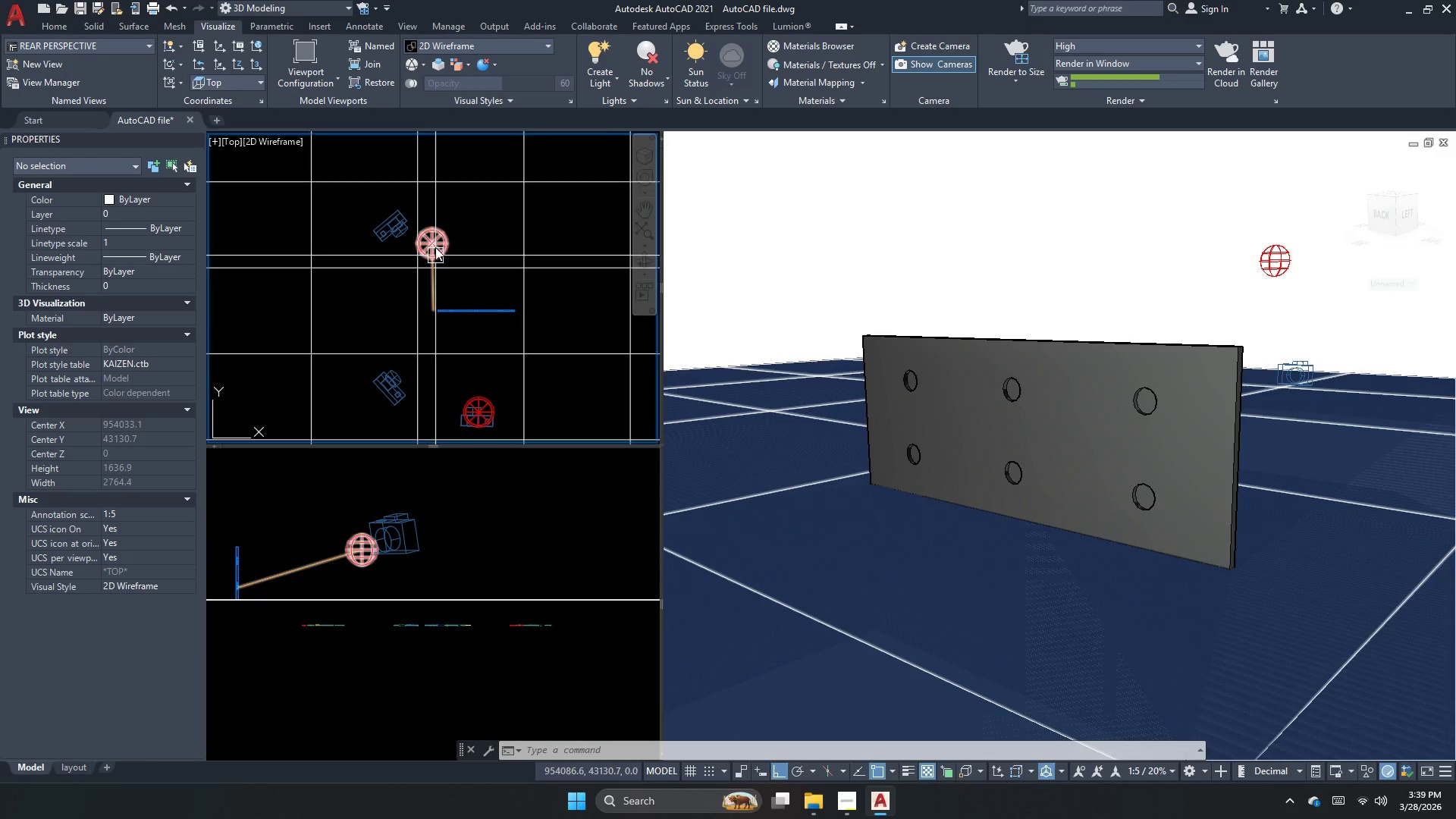 
left_click([435, 247])
 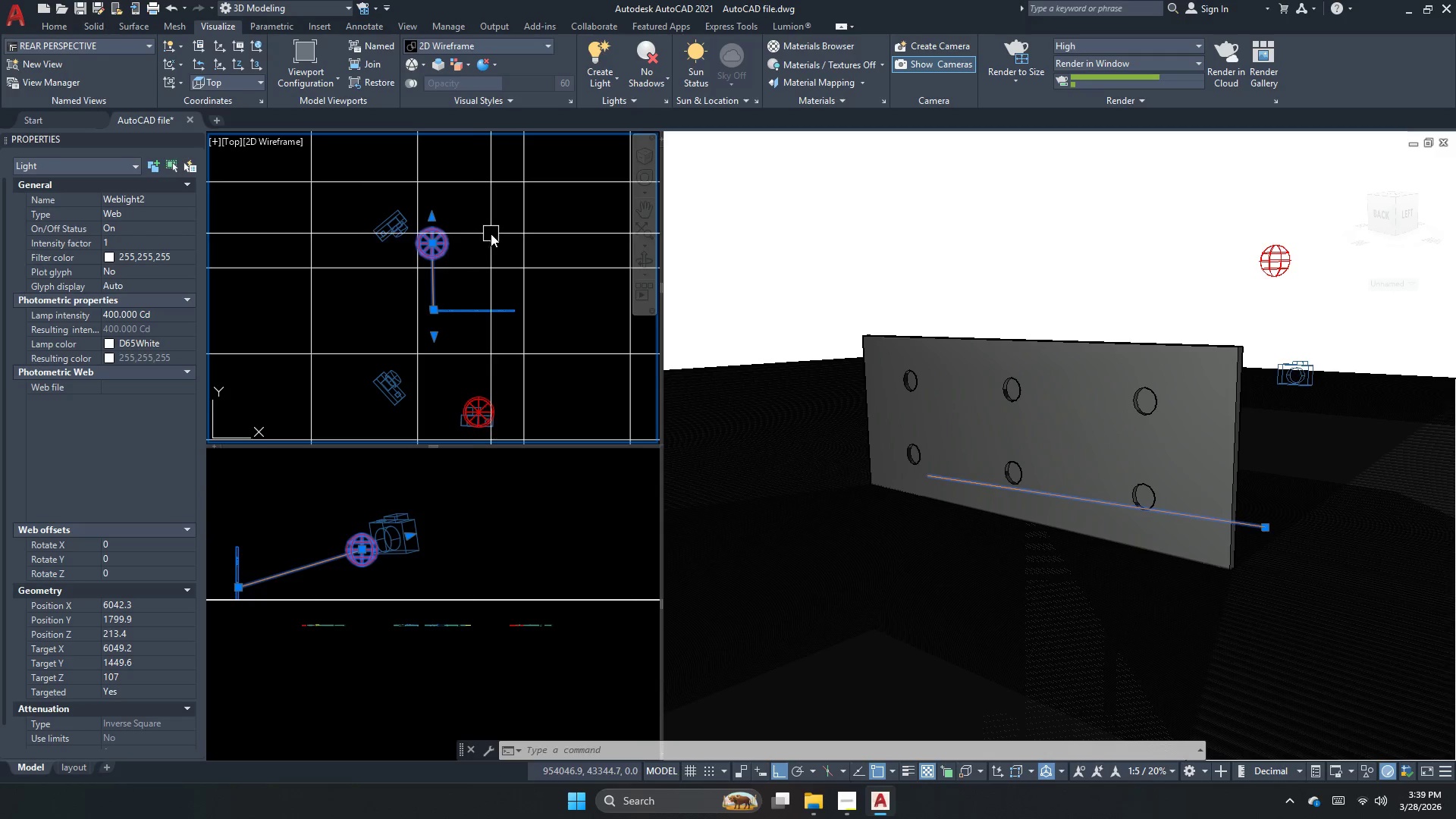 
key(M)
 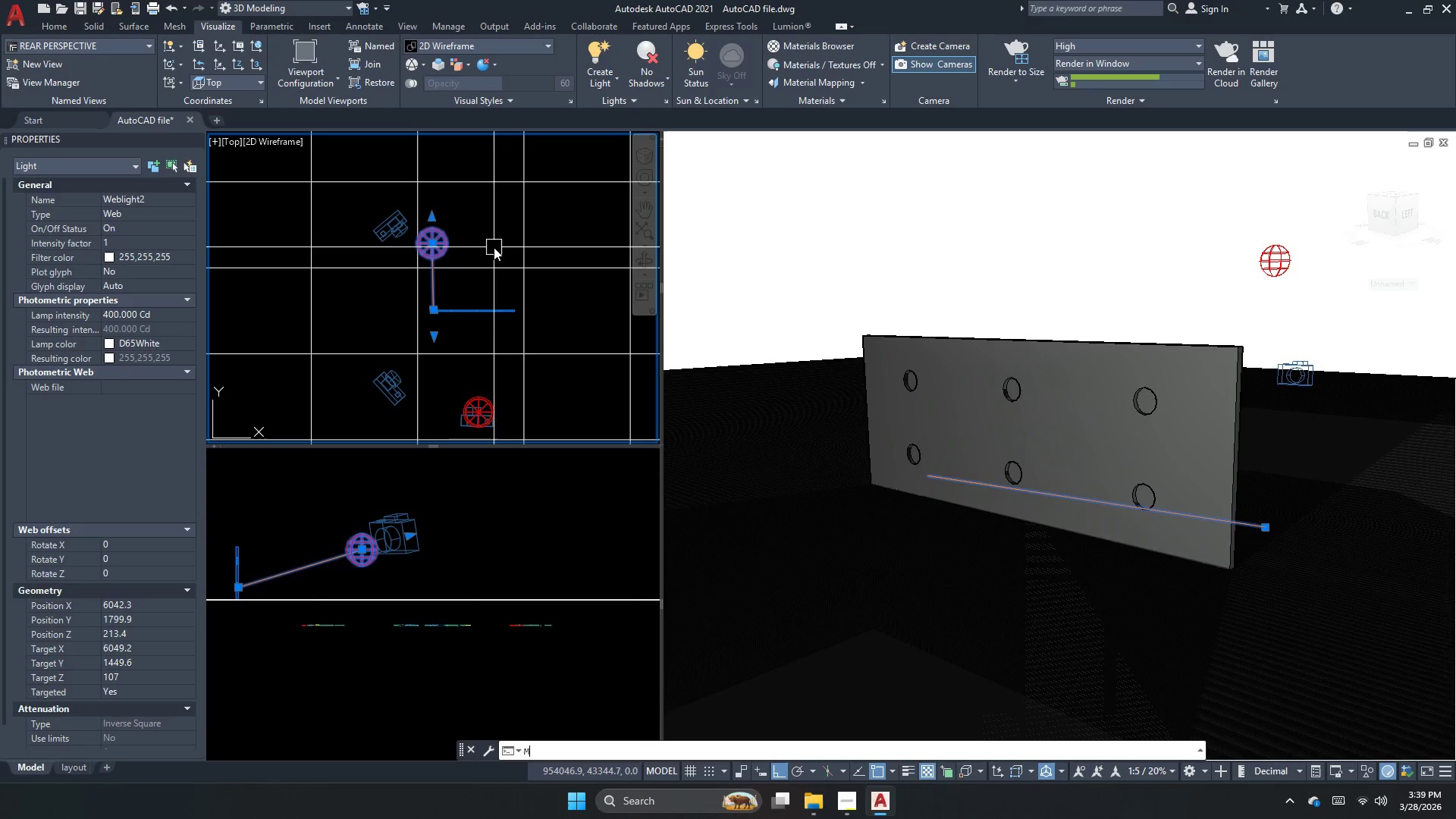 
key(Space)
 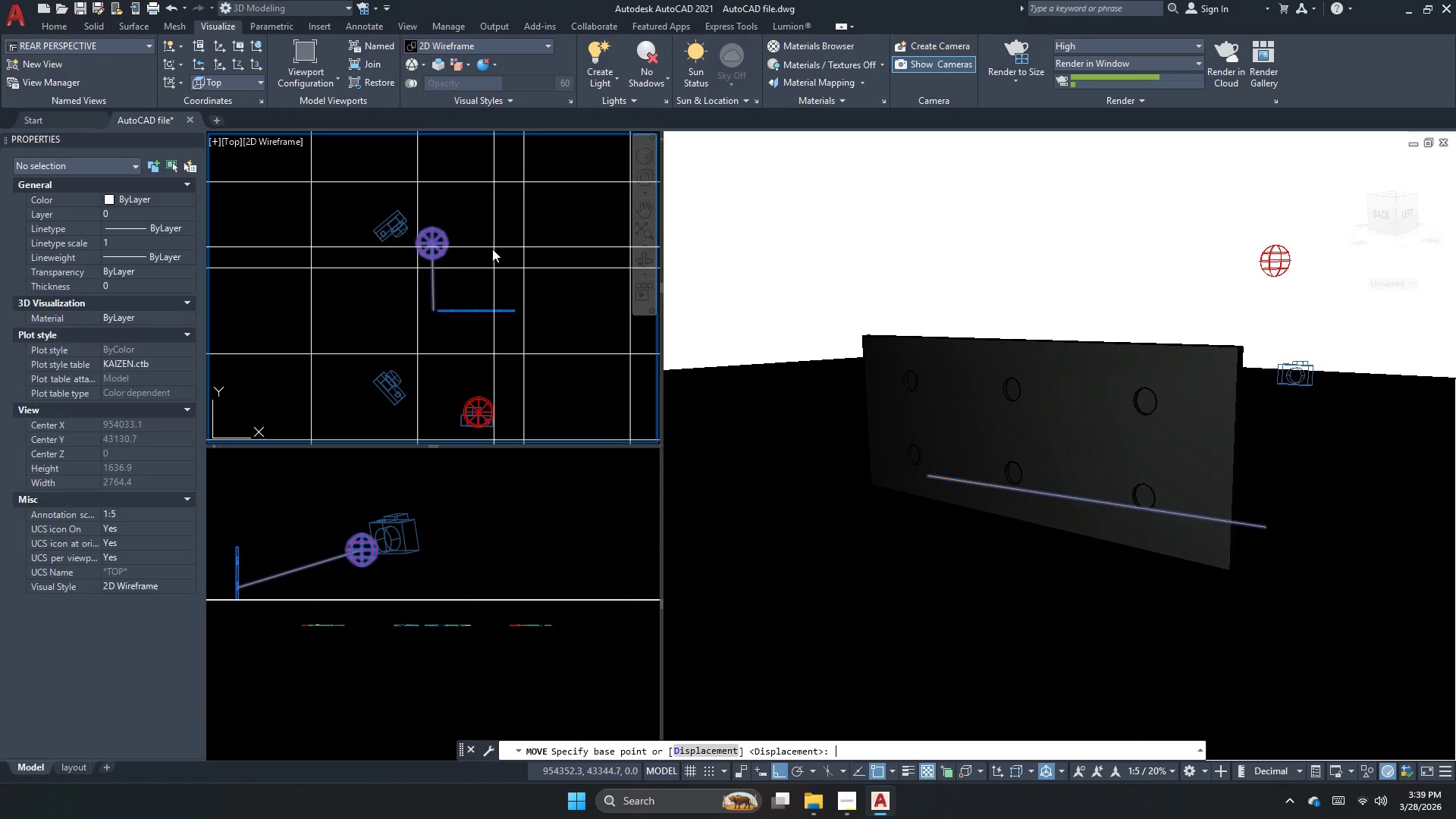 
left_click_drag(start_coordinate=[492, 249], to_coordinate=[497, 248])
 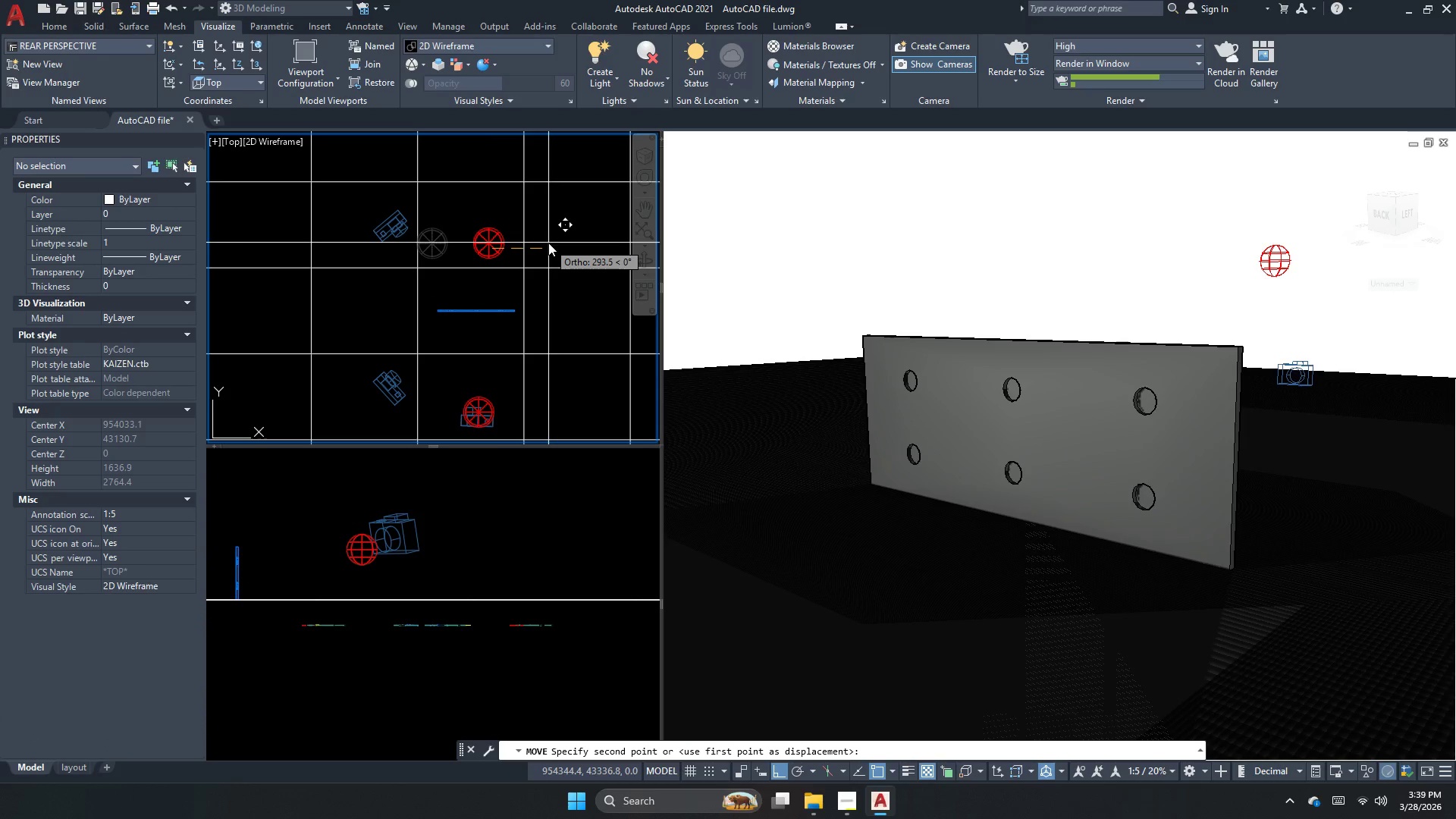 
left_click([548, 243])
 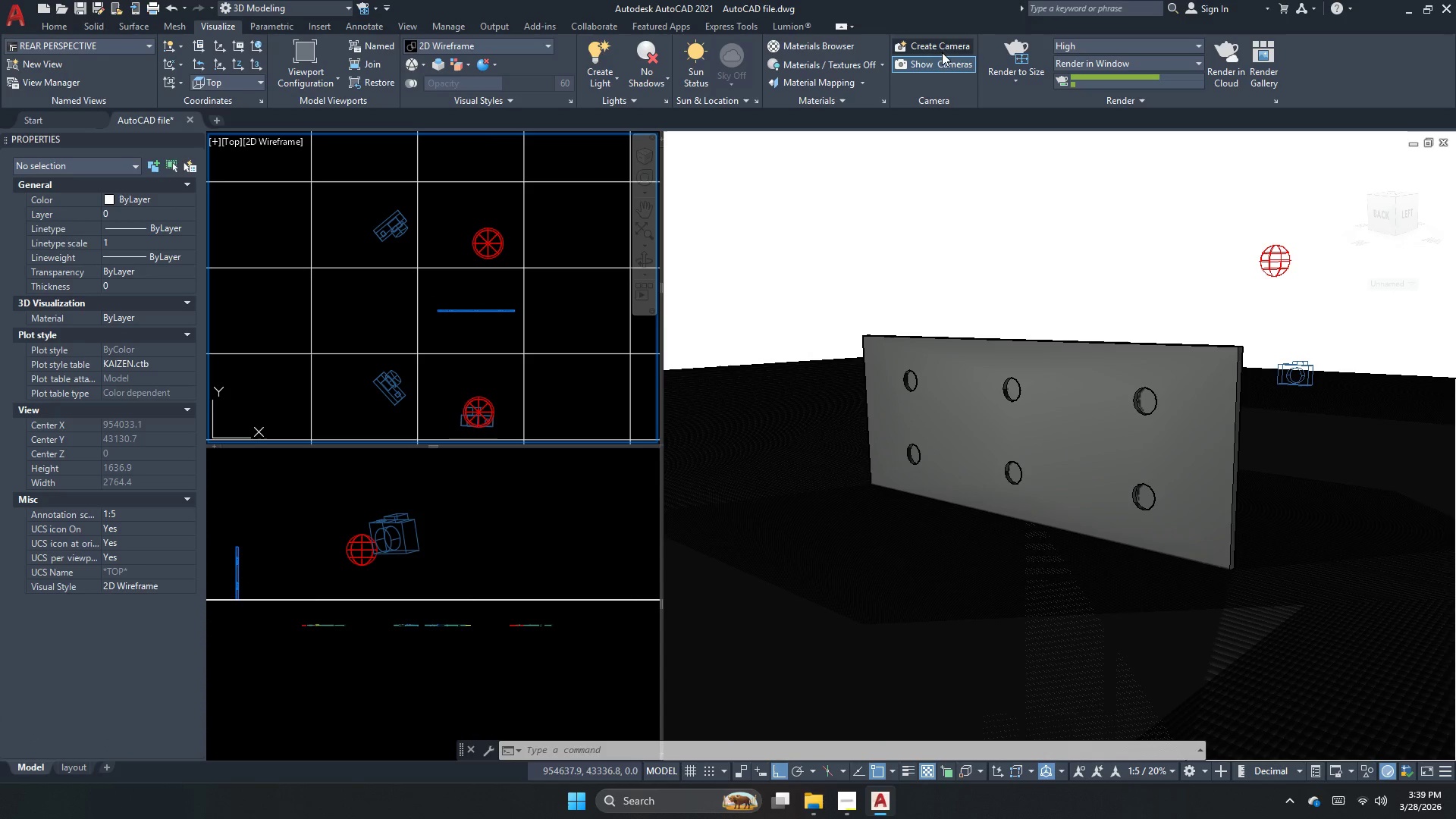 
left_click([1012, 49])
 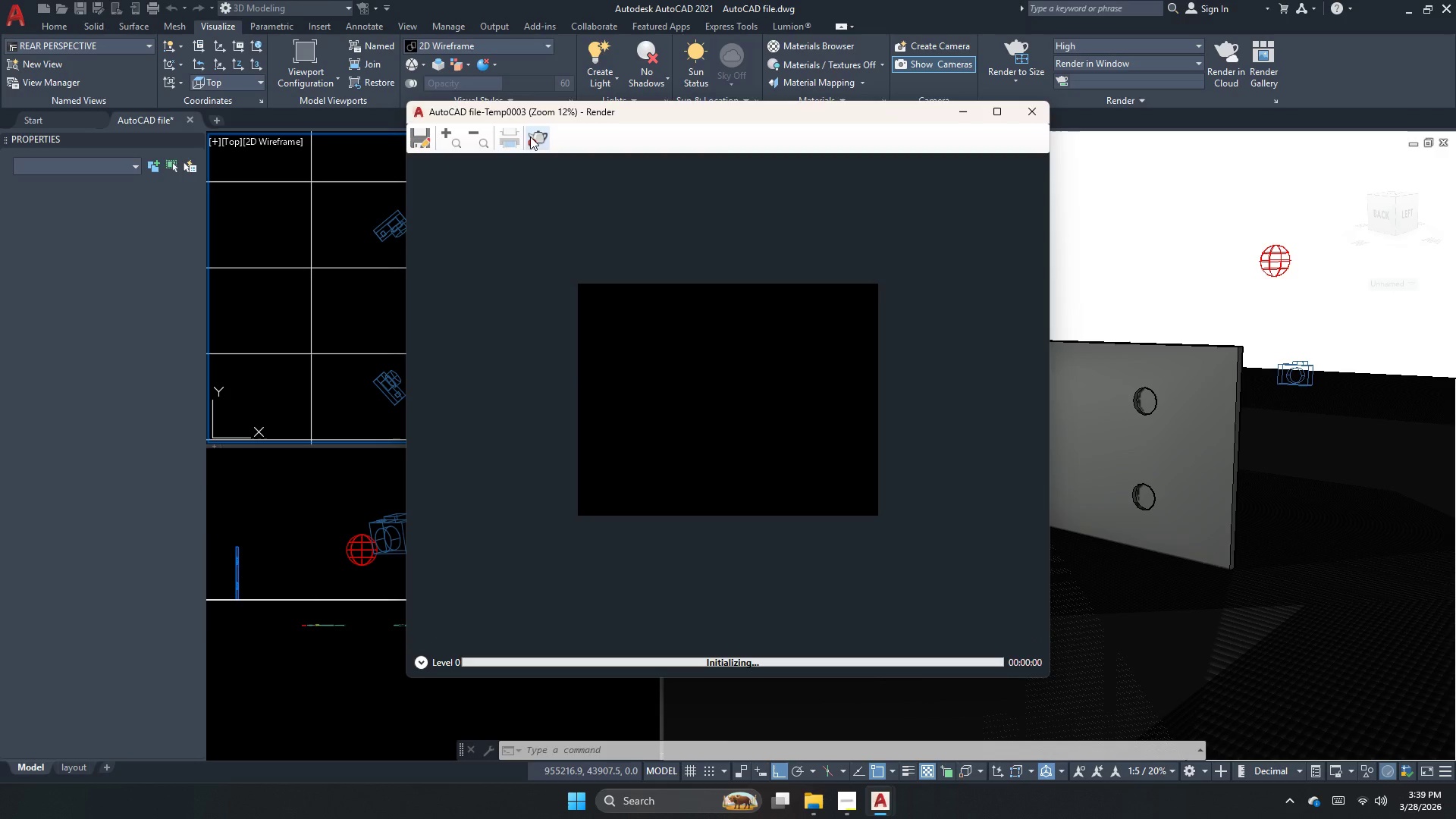 
left_click([530, 136])
 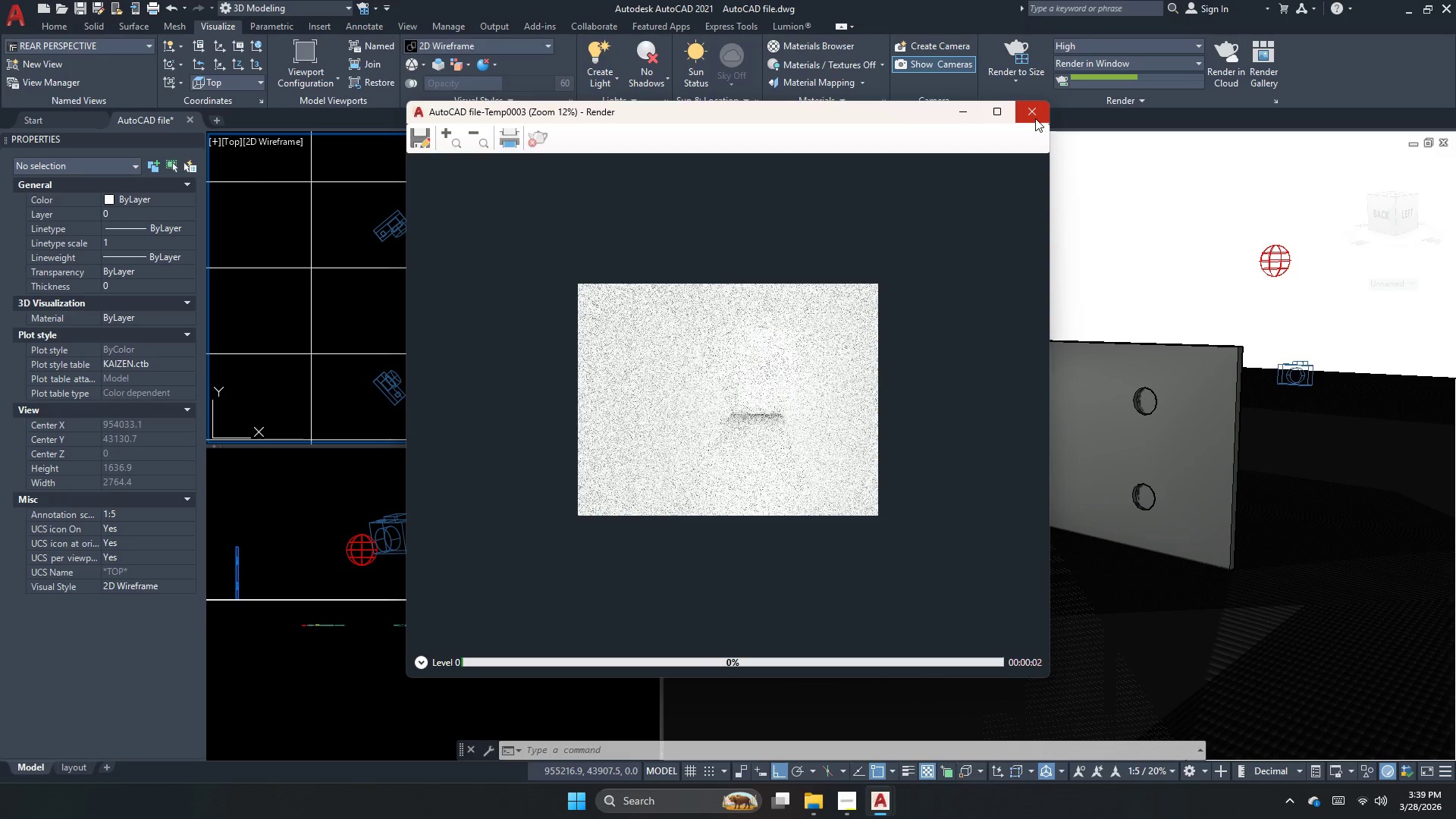 
left_click([1035, 118])
 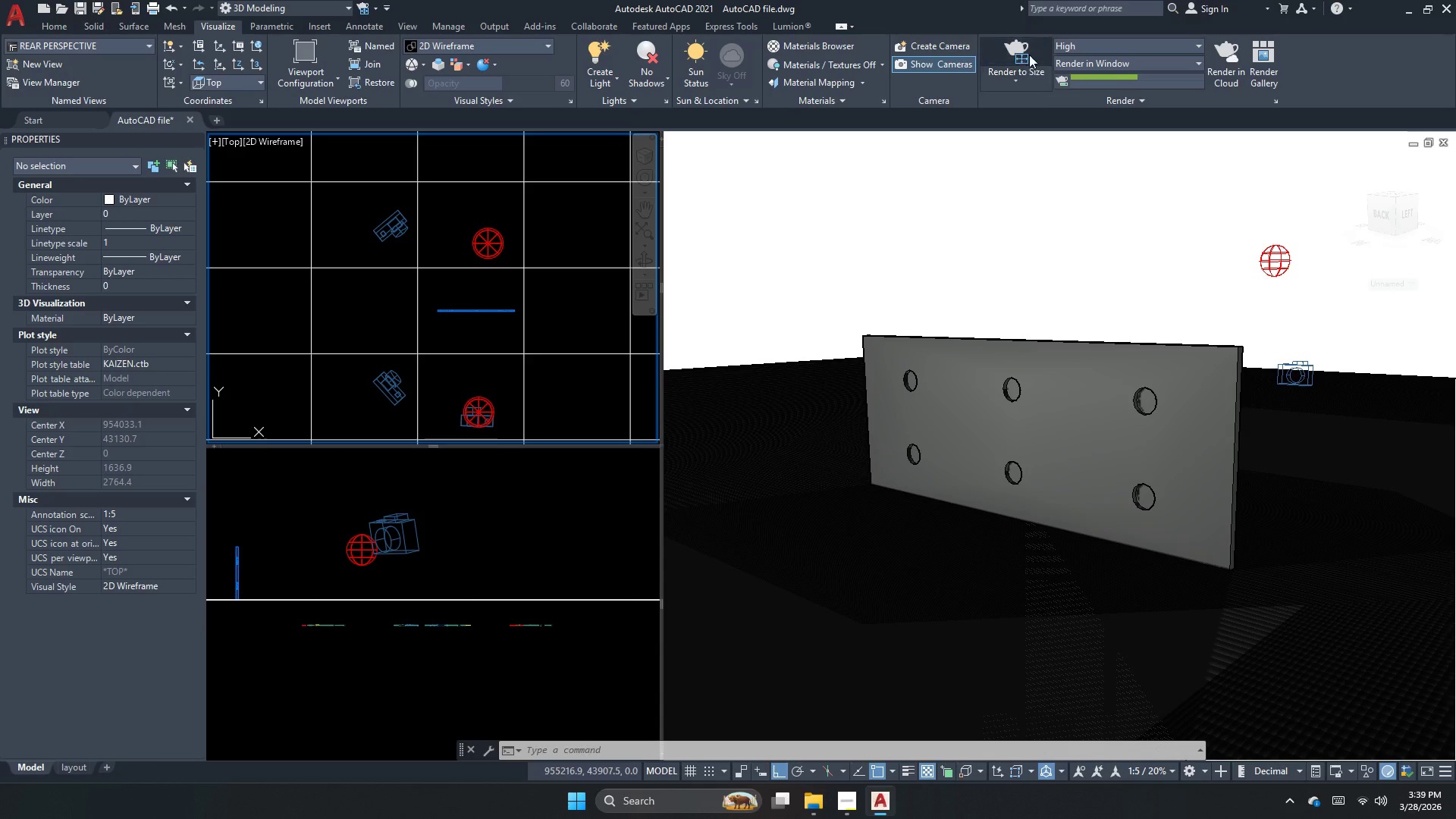 
left_click([1029, 50])
 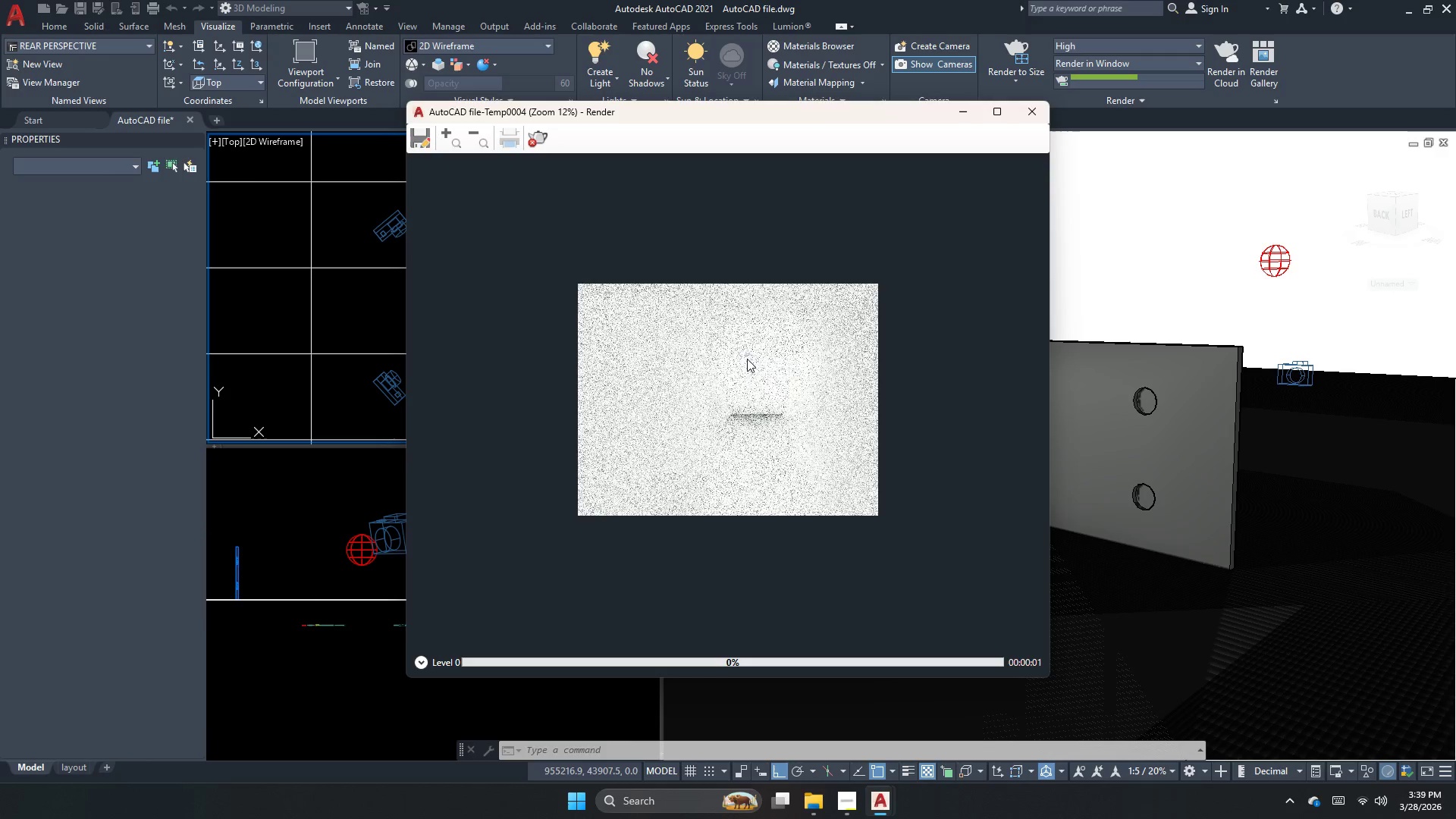 
left_click([544, 141])
 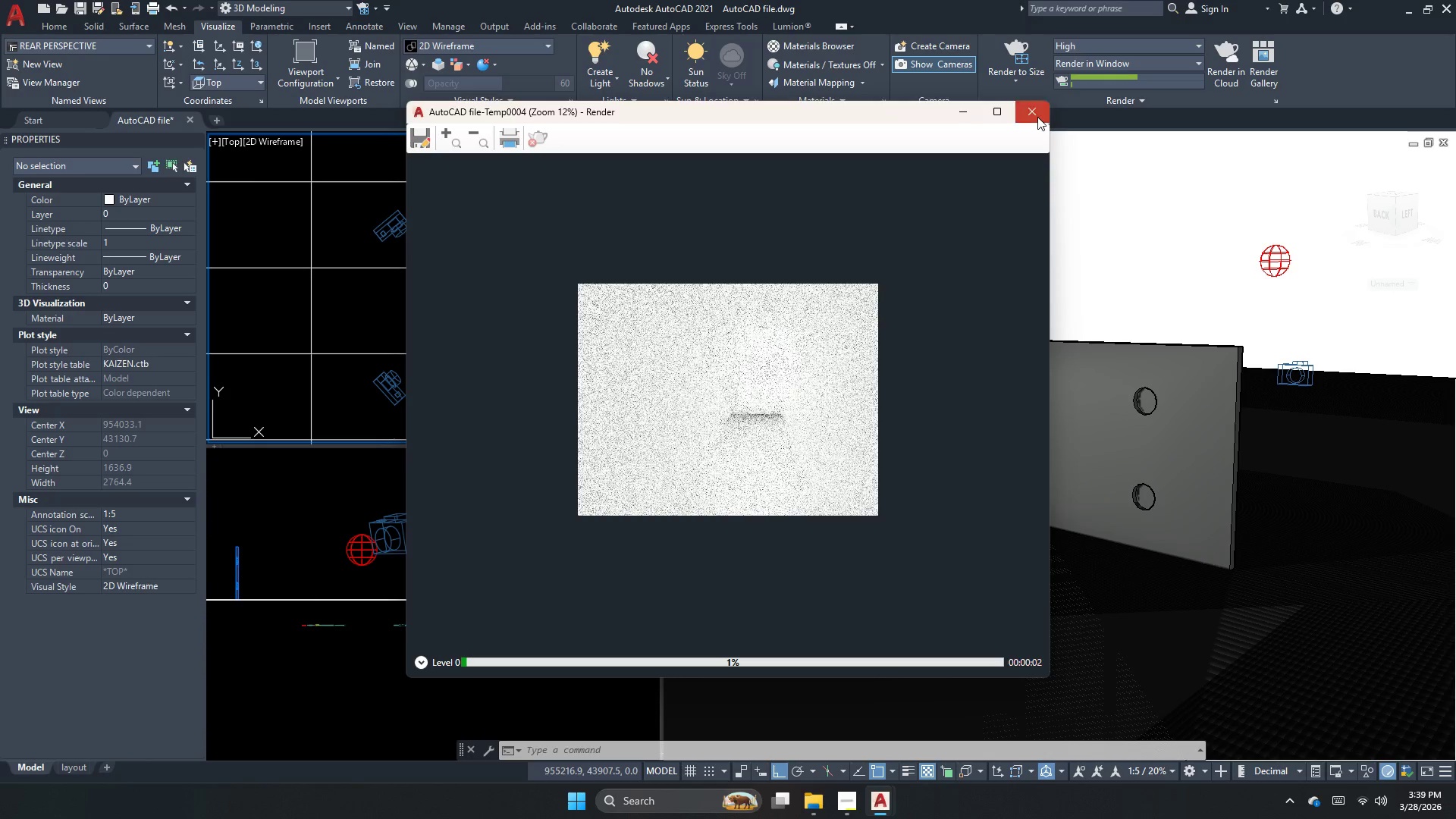 
double_click([1072, 253])
 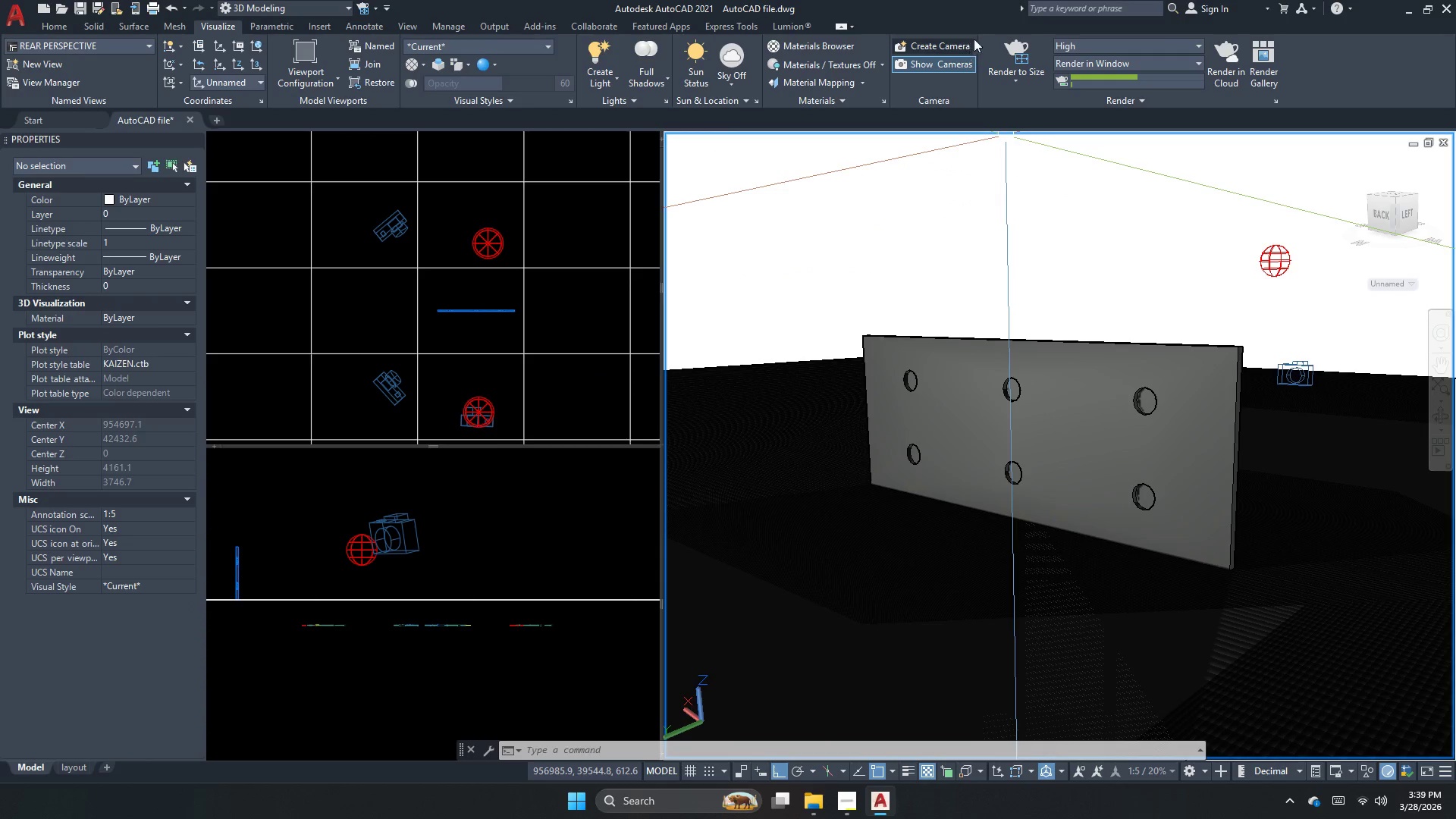 
left_click([1006, 52])
 